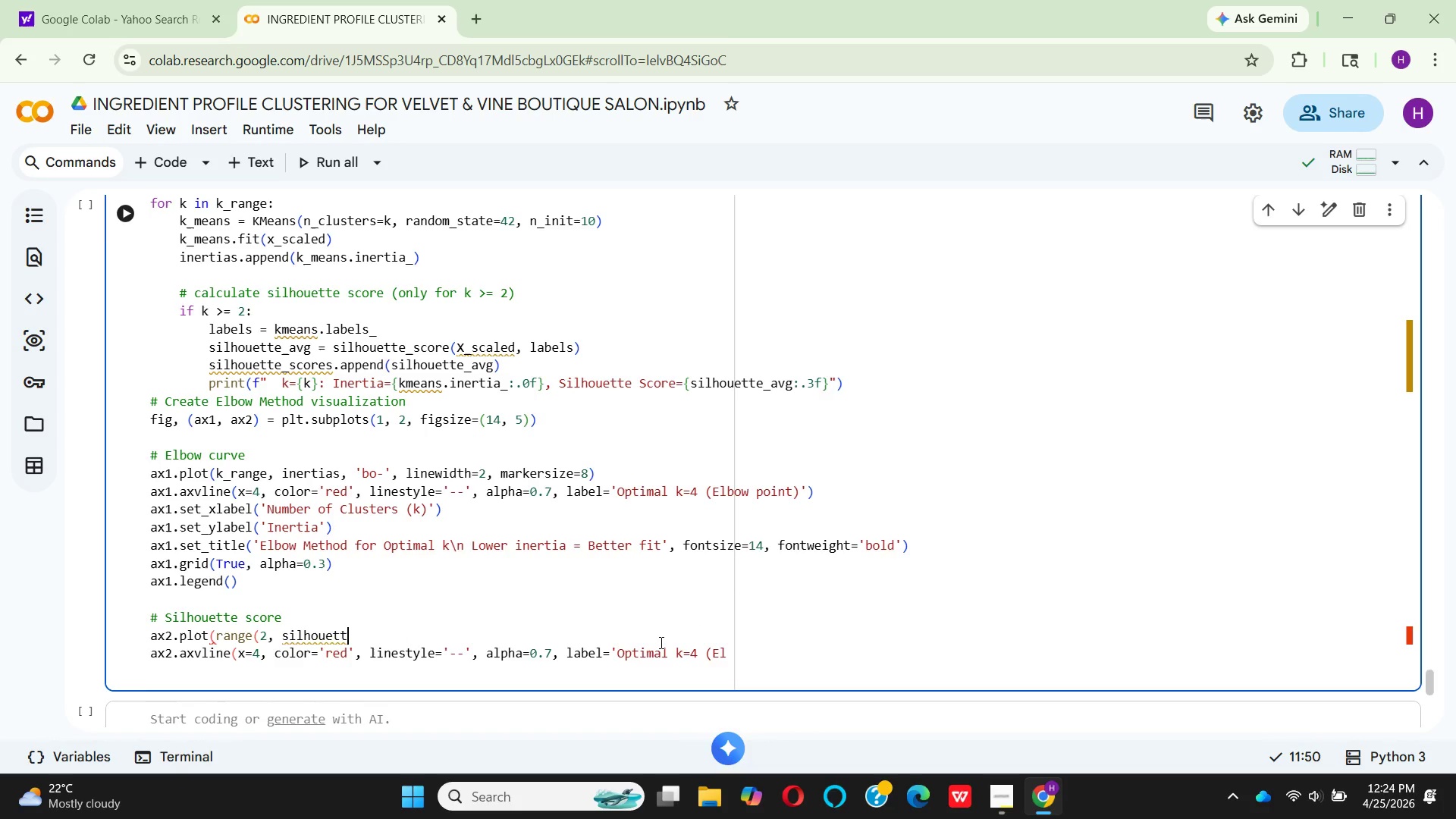 
key(Backspace)
 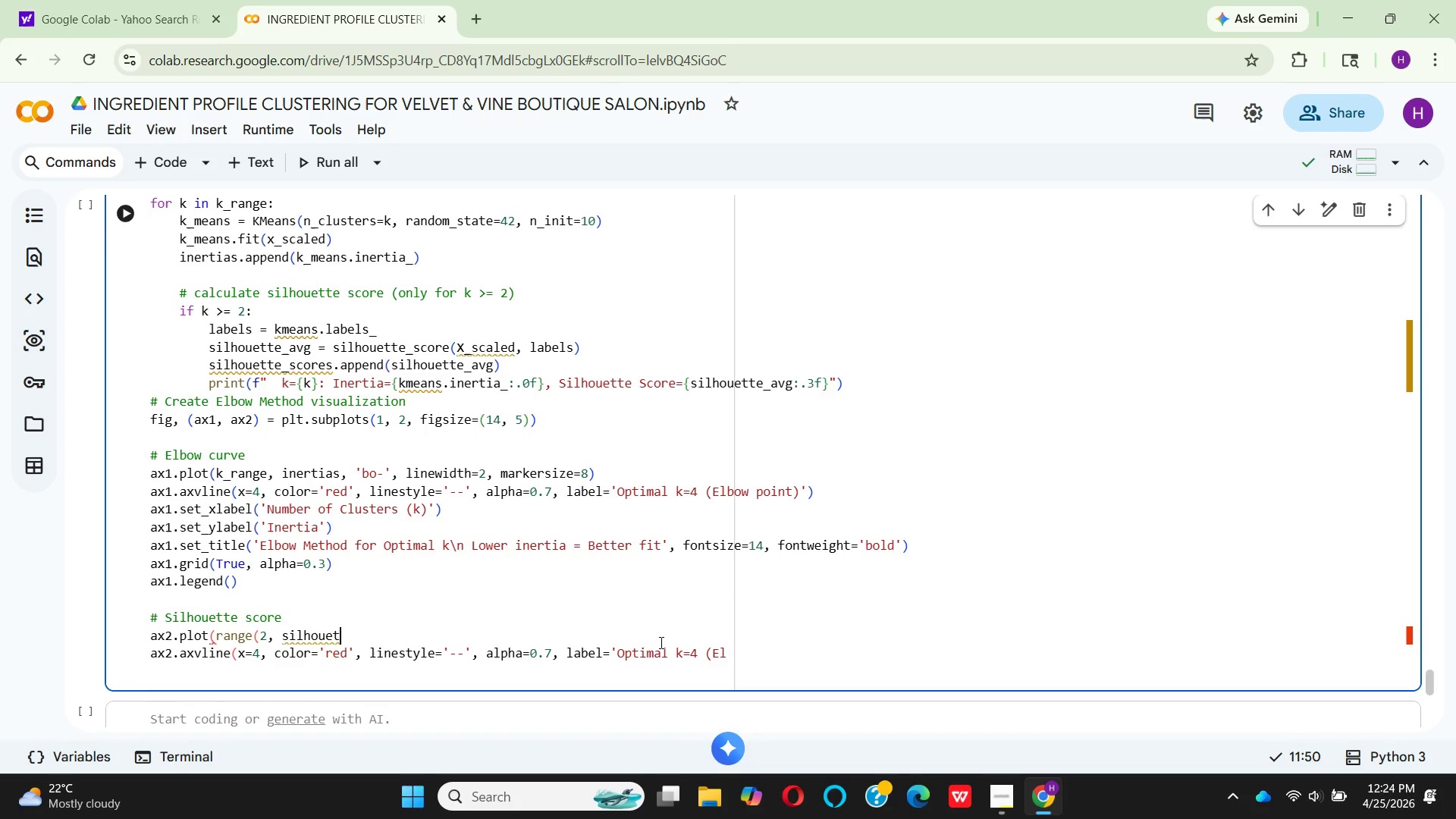 
key(Backspace)
 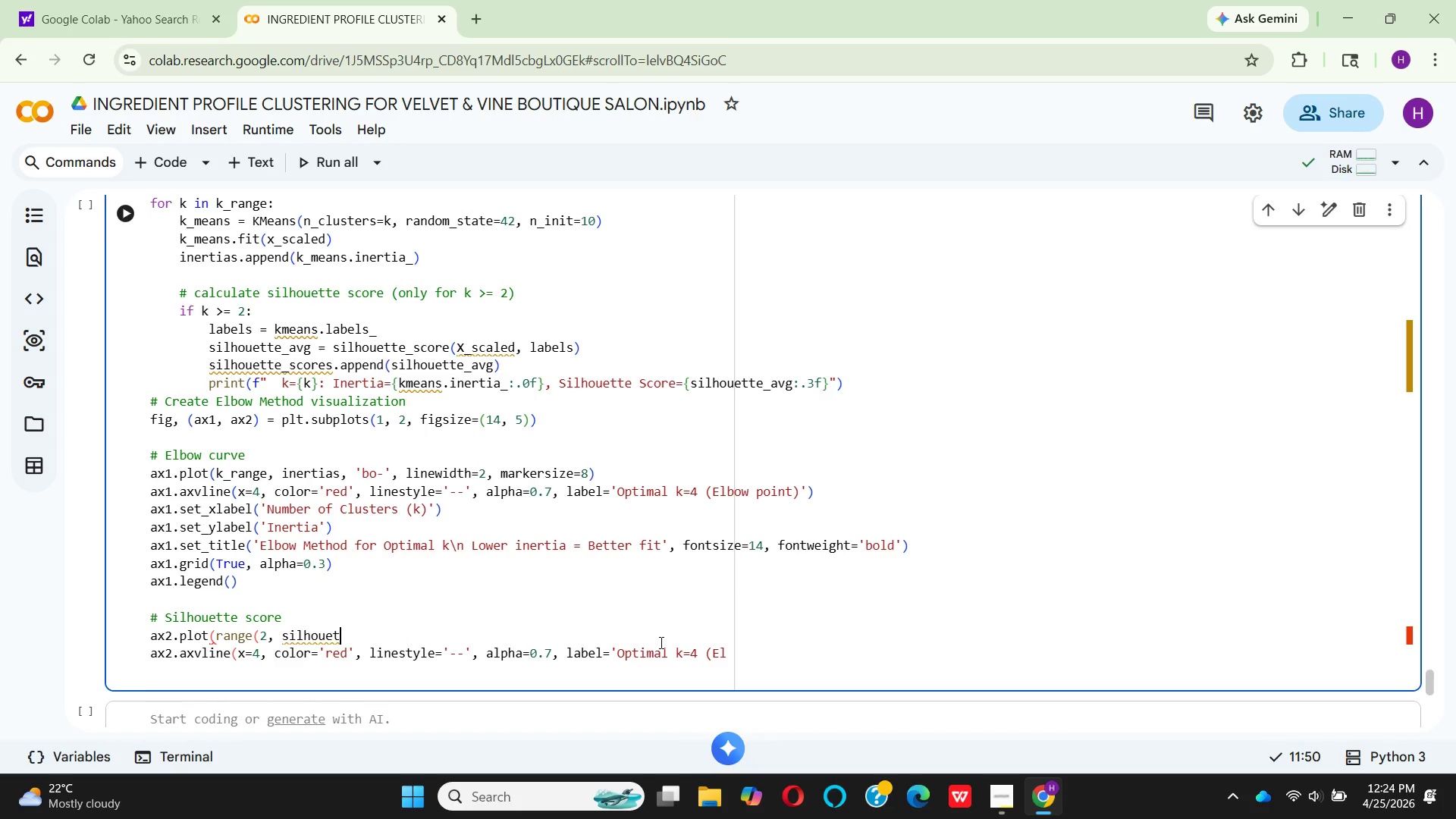 
key(Backspace)
 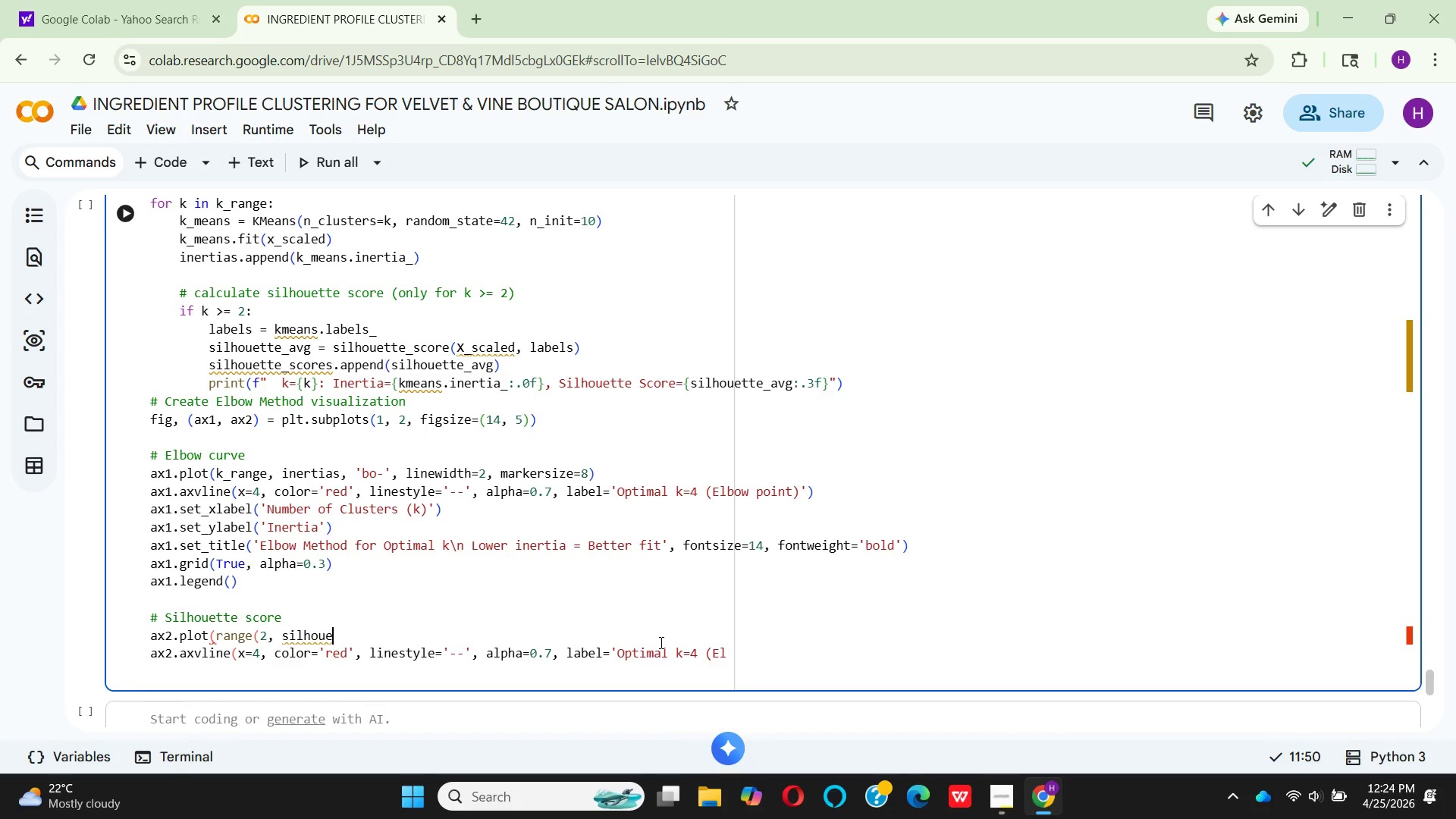 
key(Backspace)
 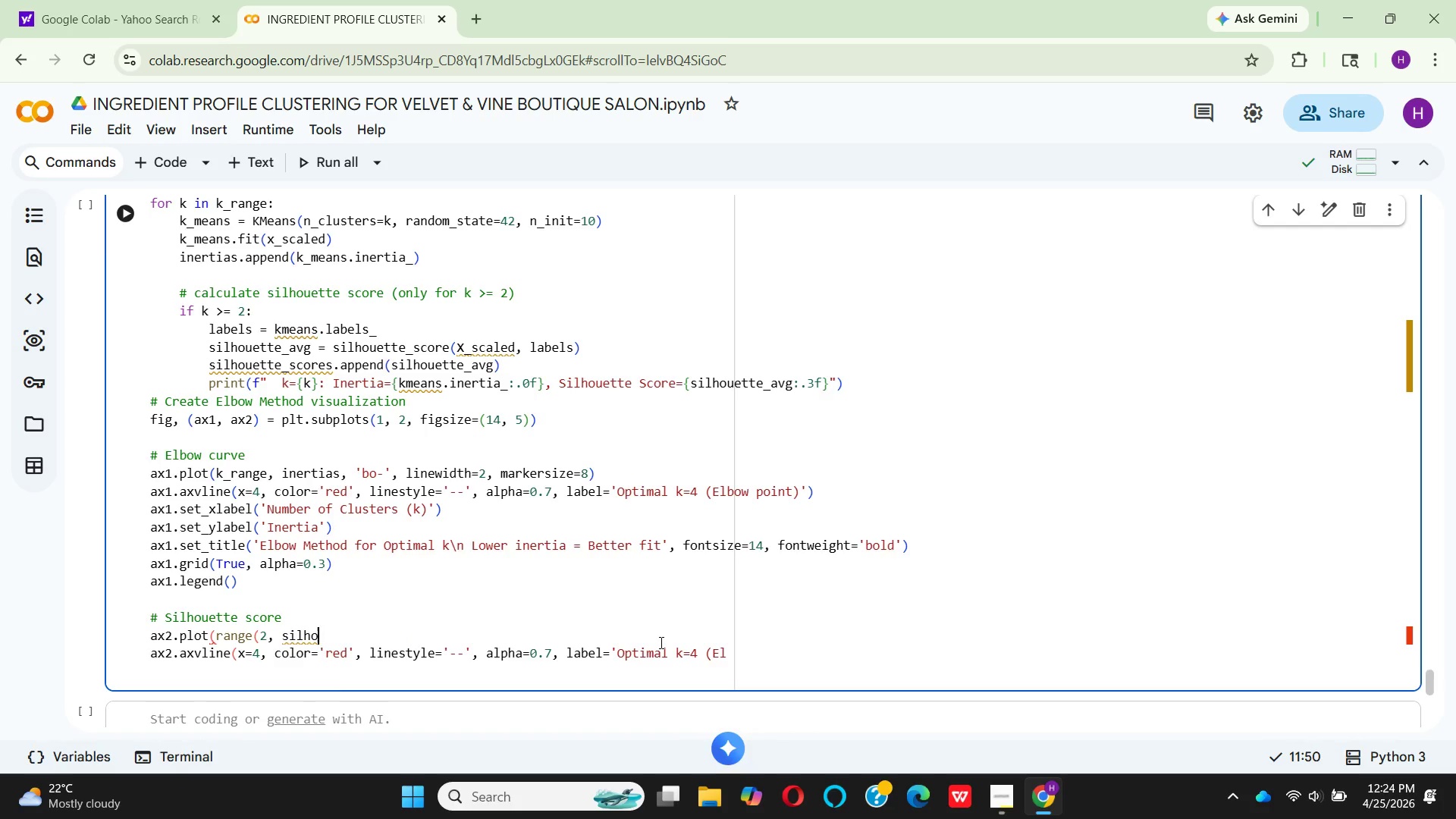 
key(Backspace)
 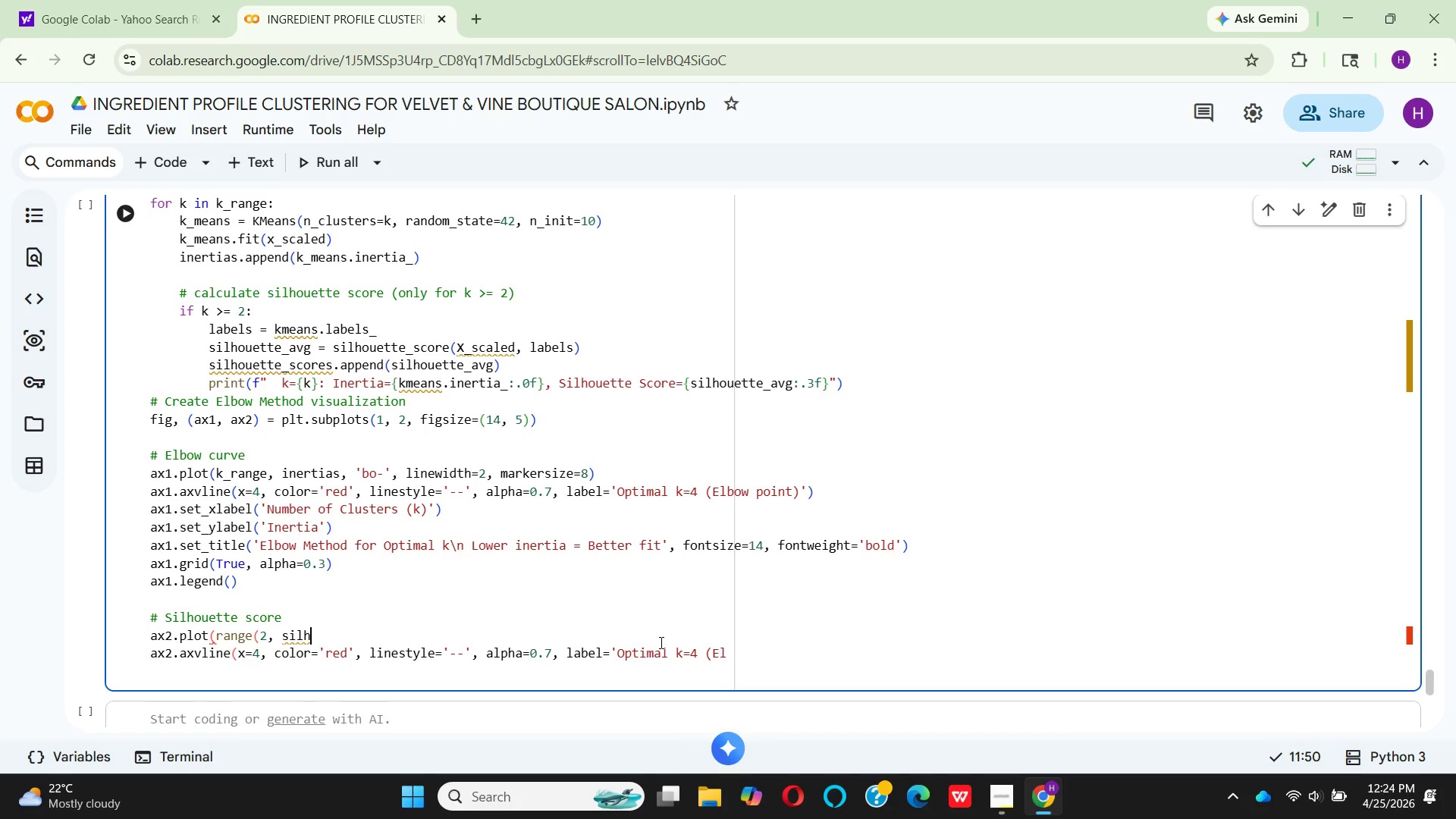 
key(Backspace)
 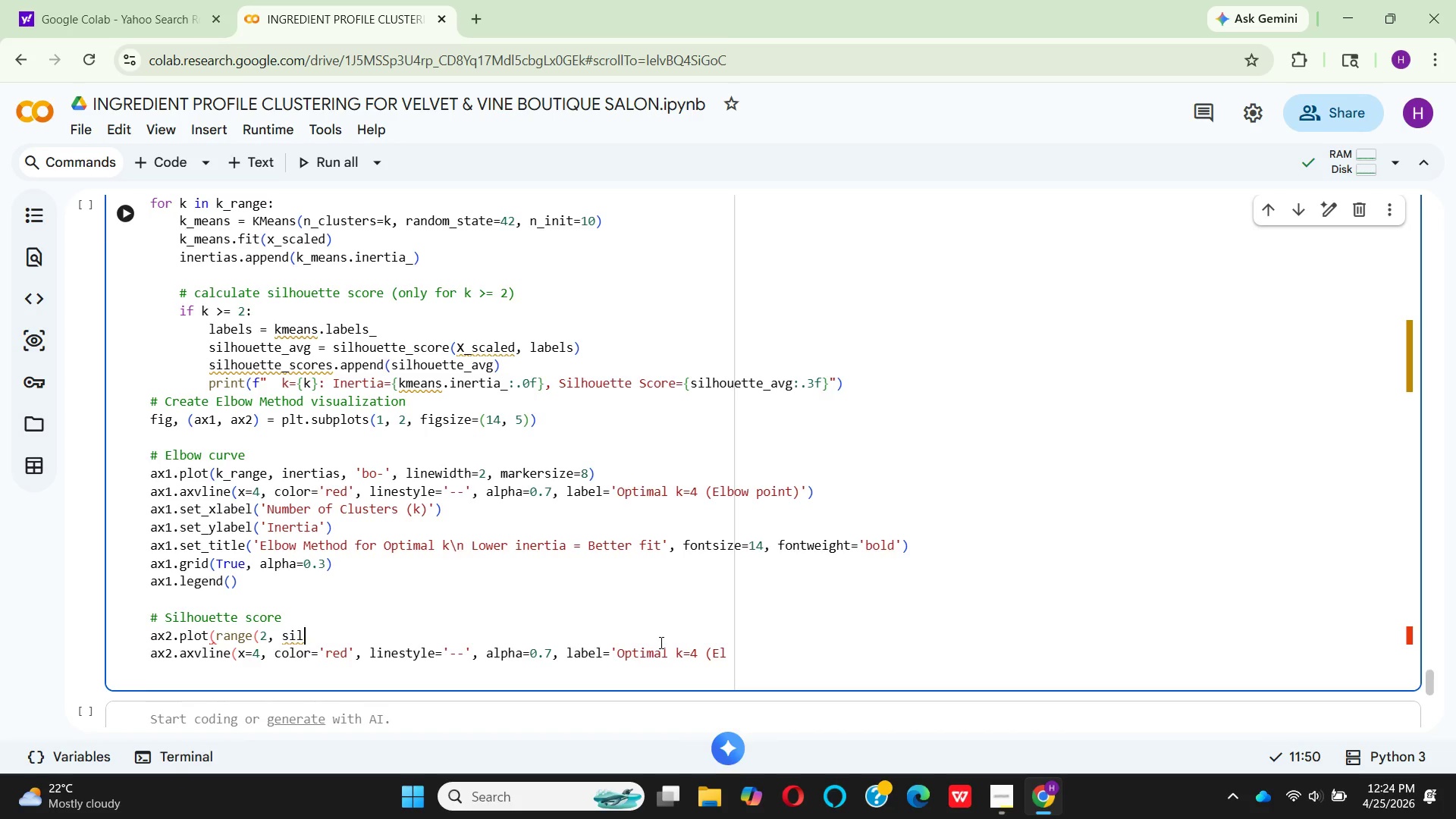 
key(Backspace)
 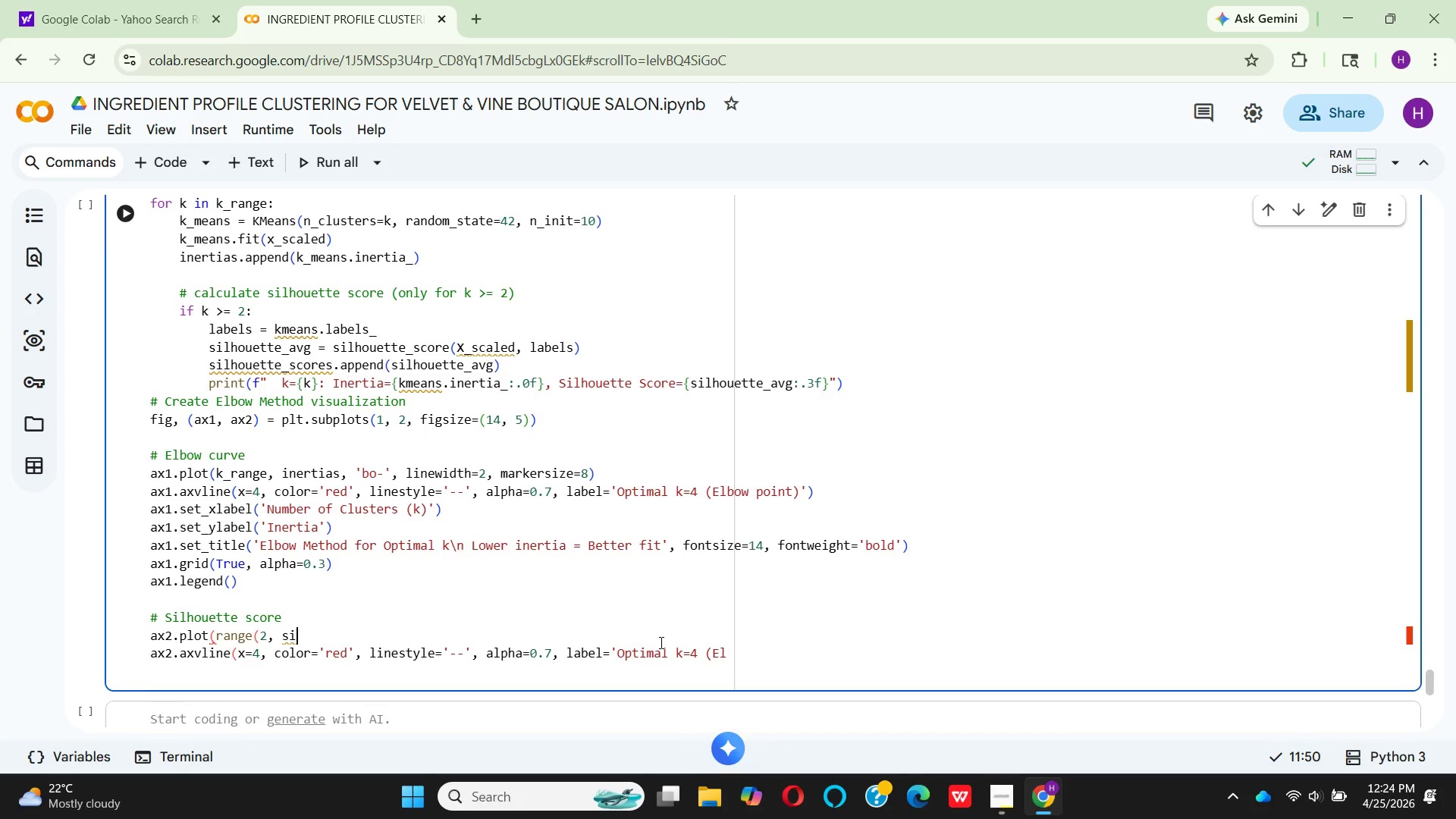 
key(Backspace)
 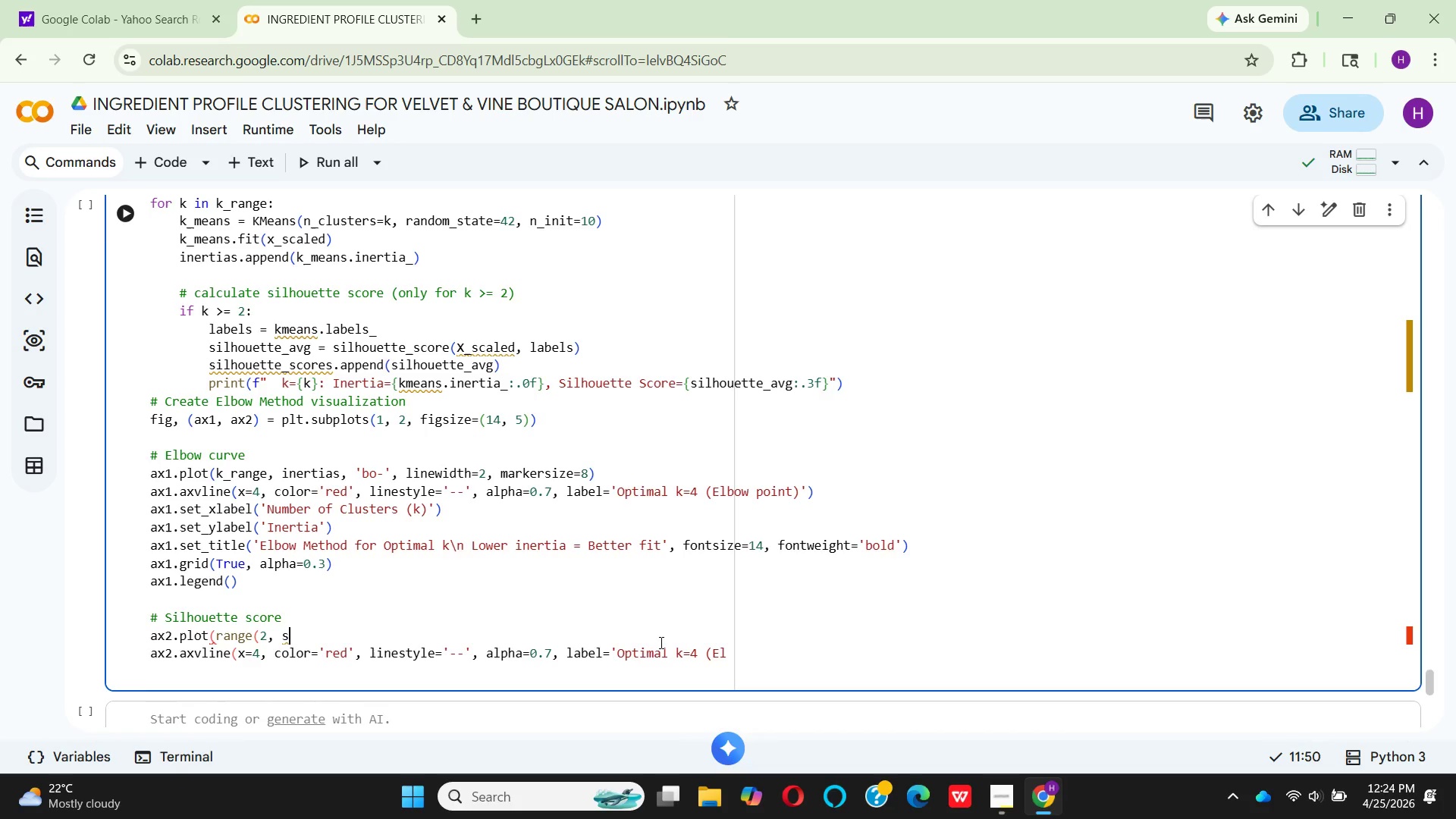 
key(Backspace)
 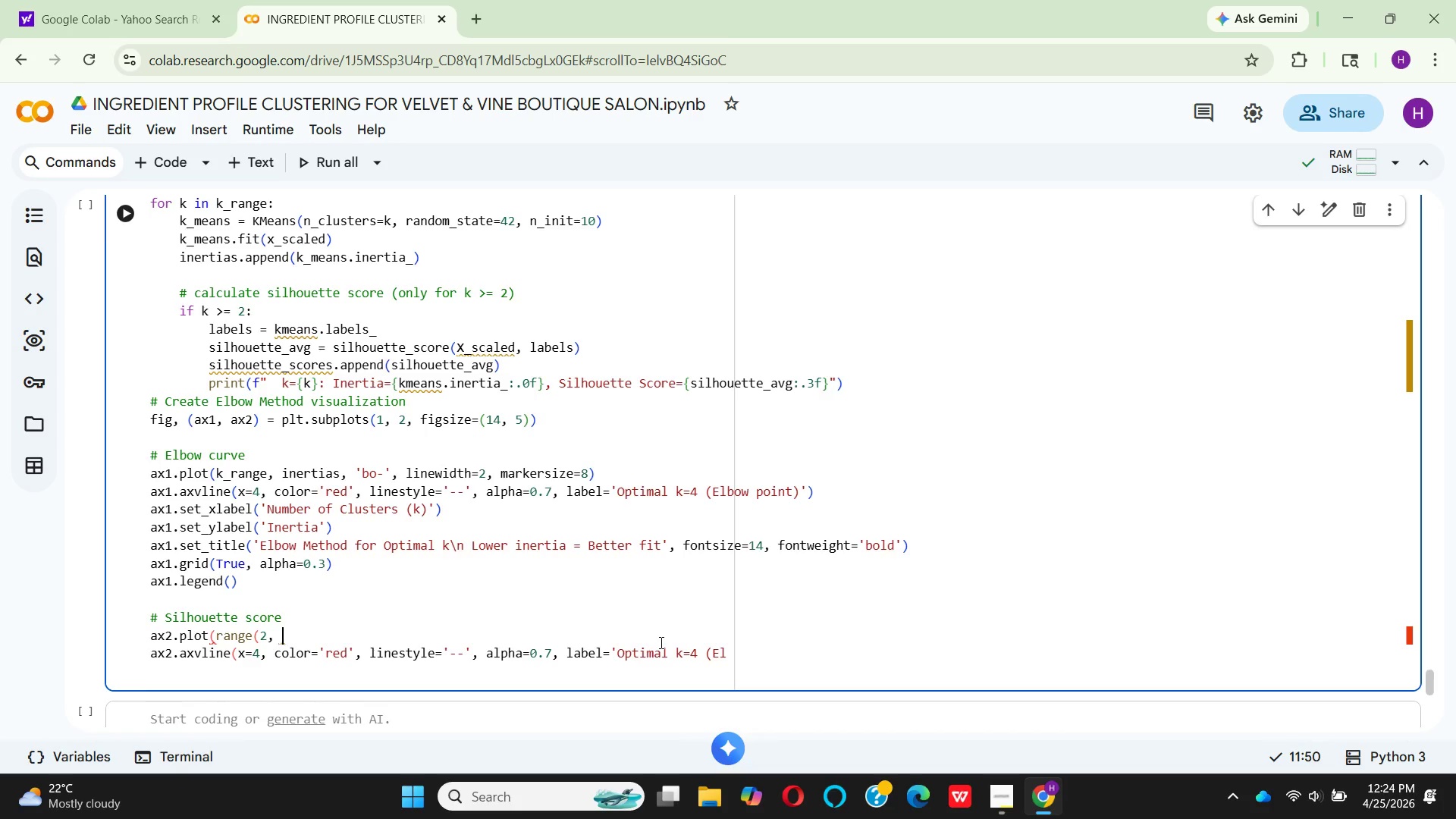 
key(Backspace)
 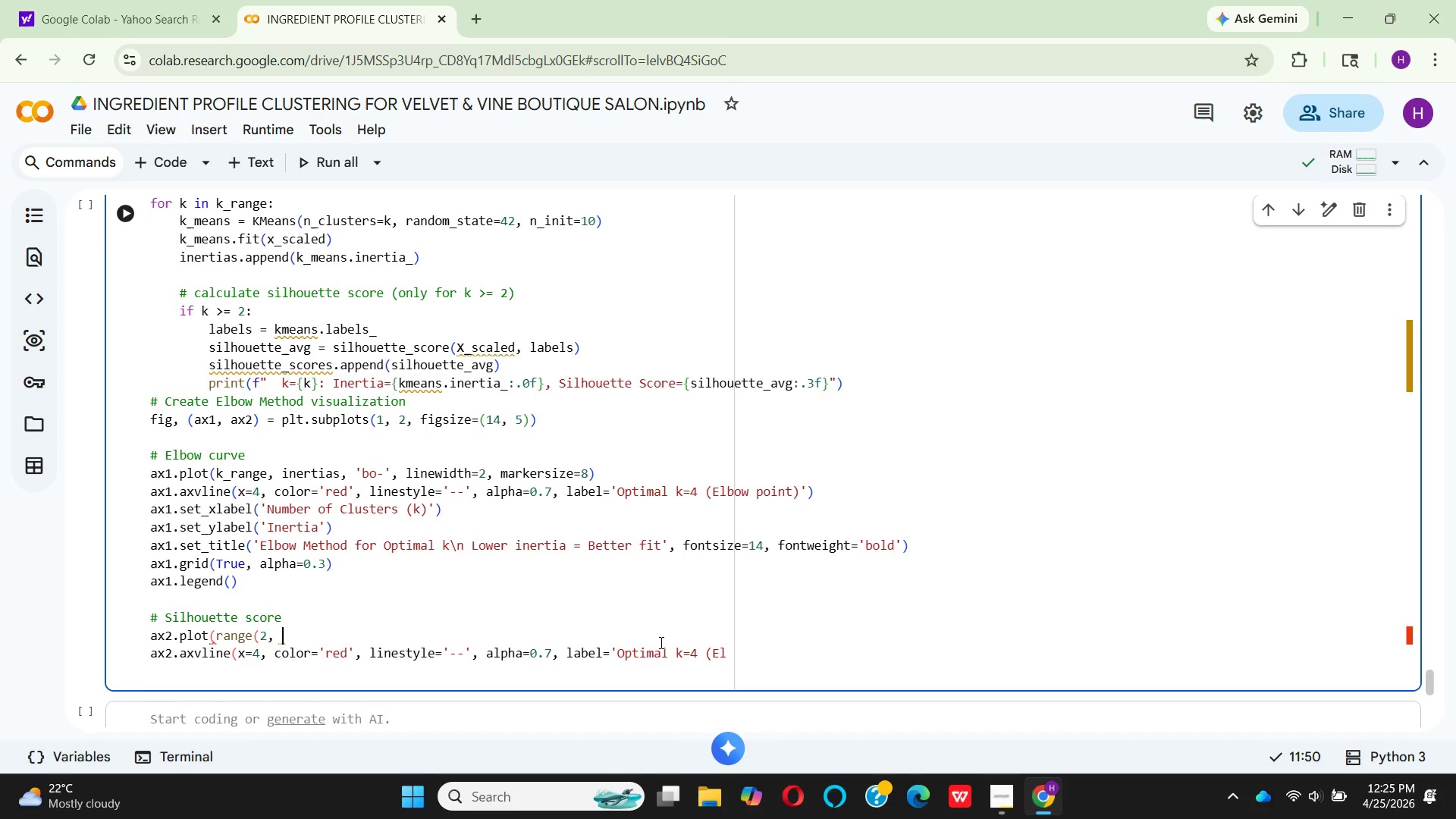 
key(Backspace)
 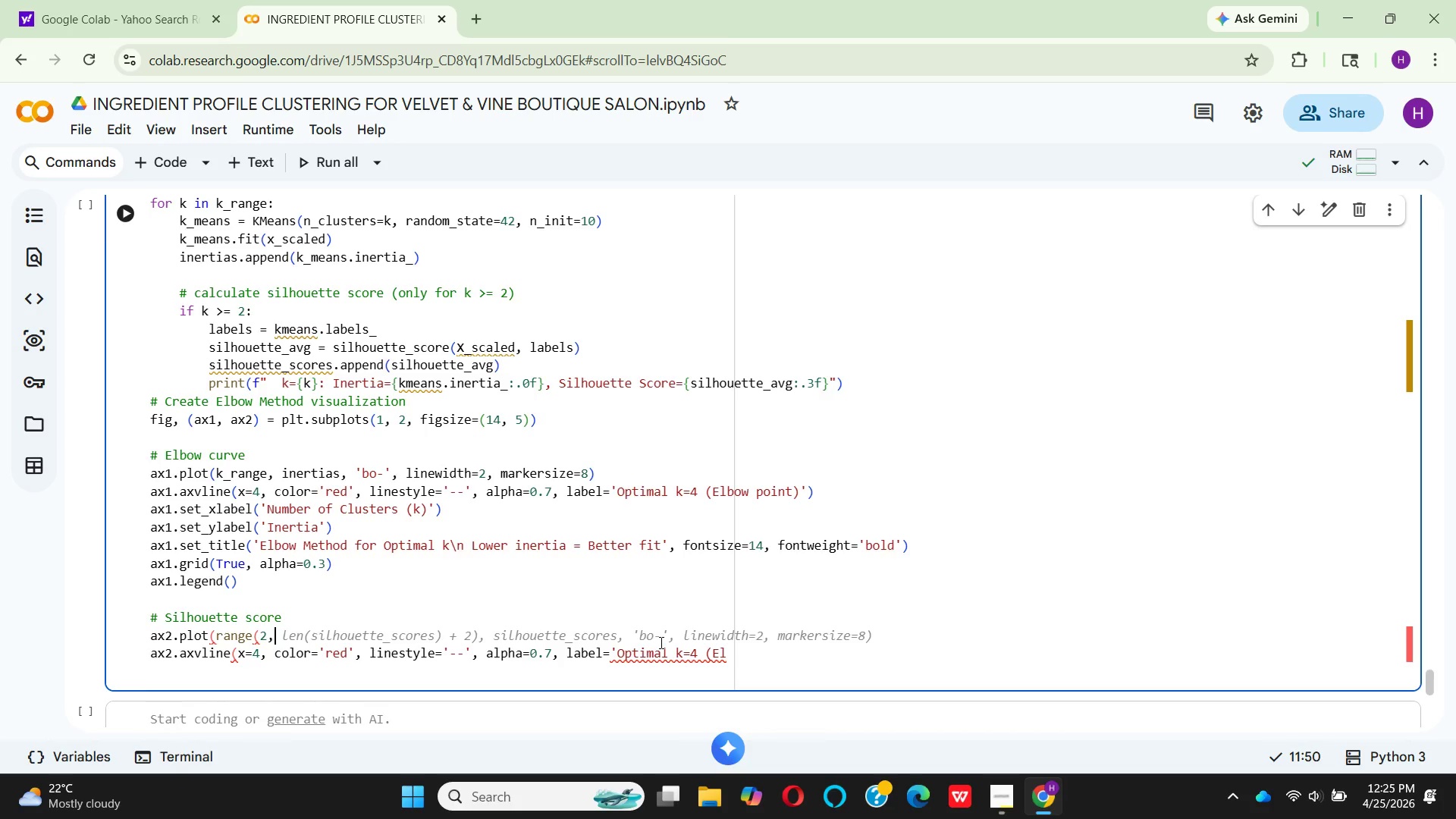 
key(Space)
 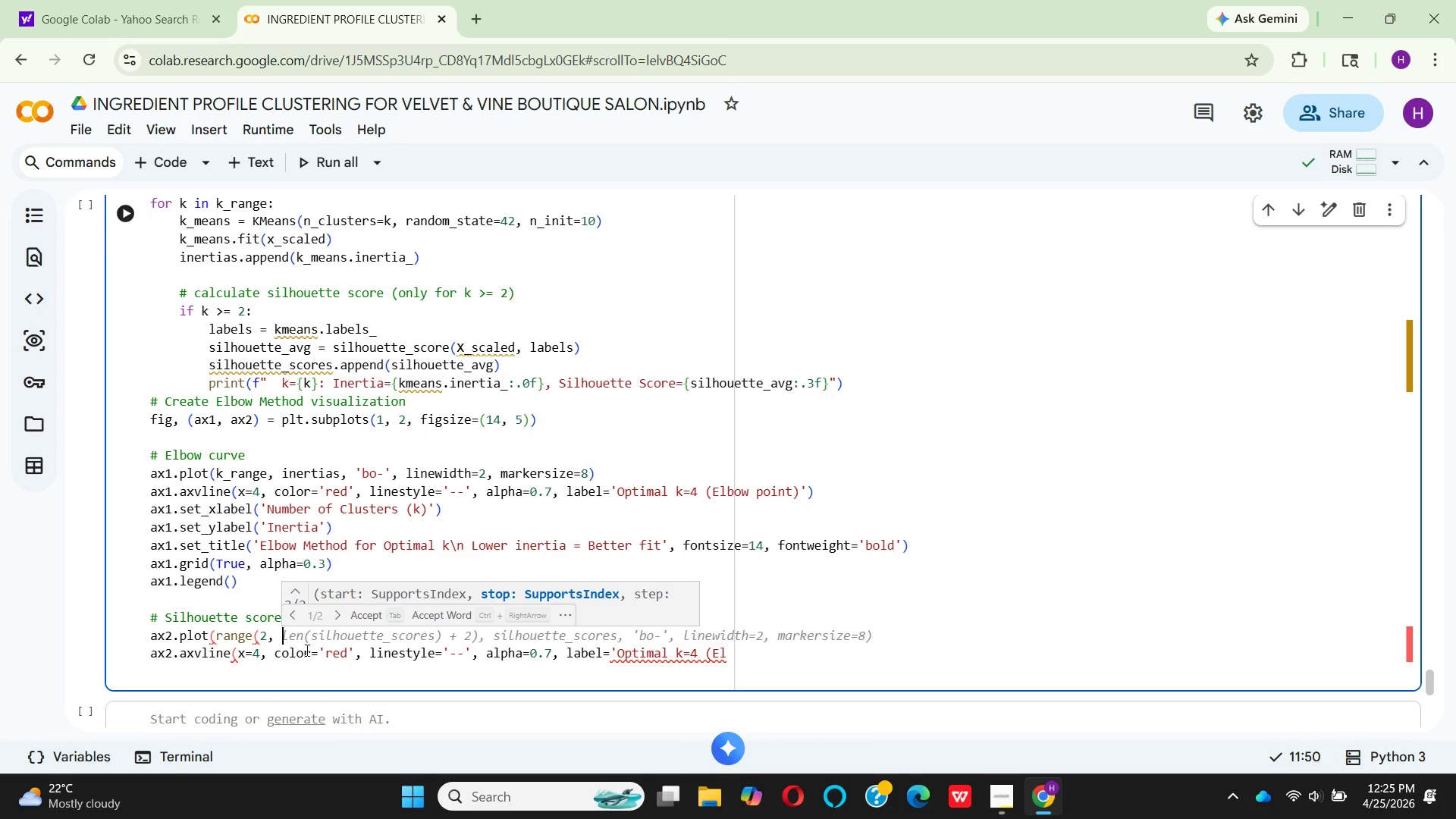 
left_click([358, 617])
 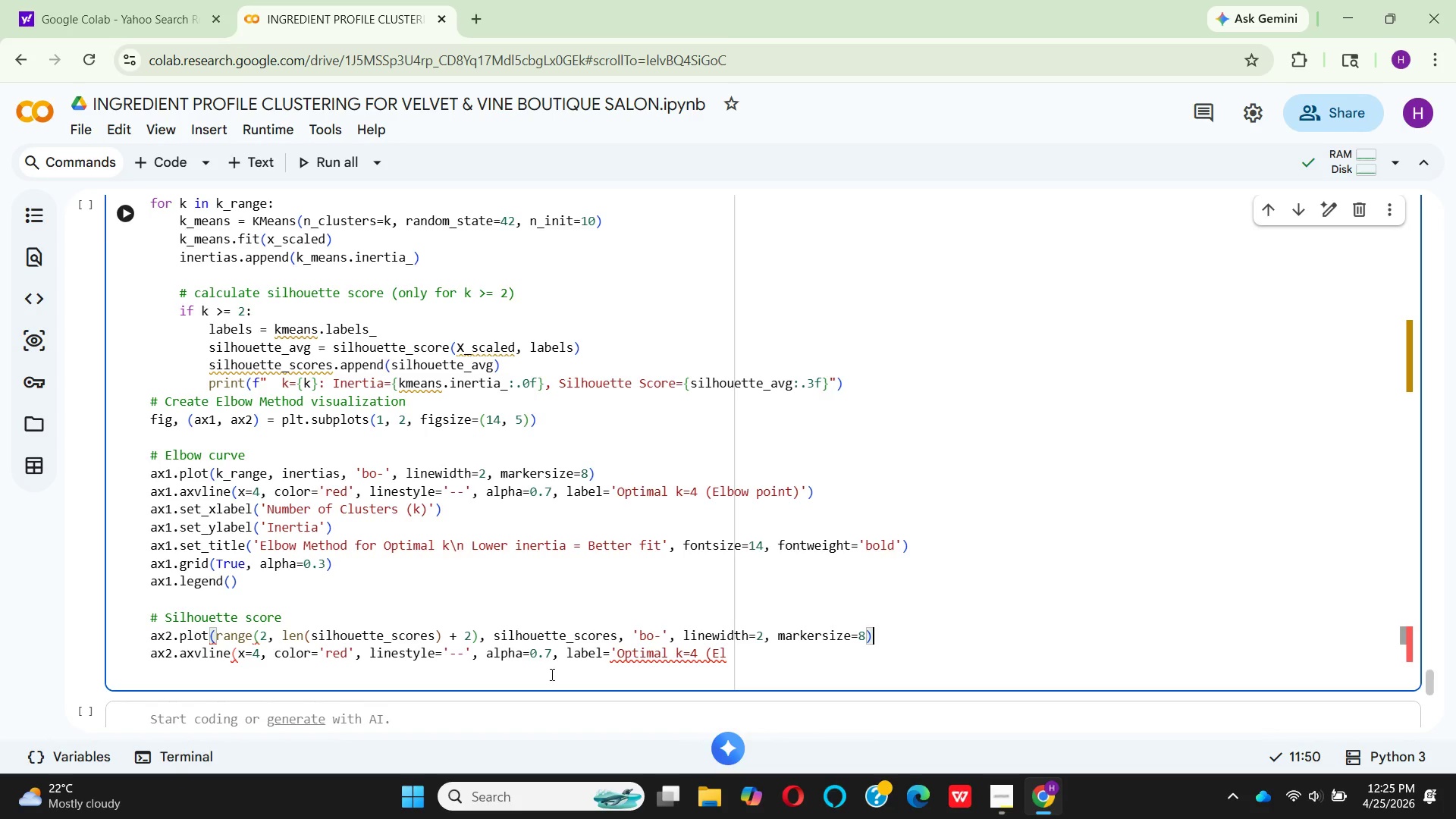 
mouse_move([253, 642])
 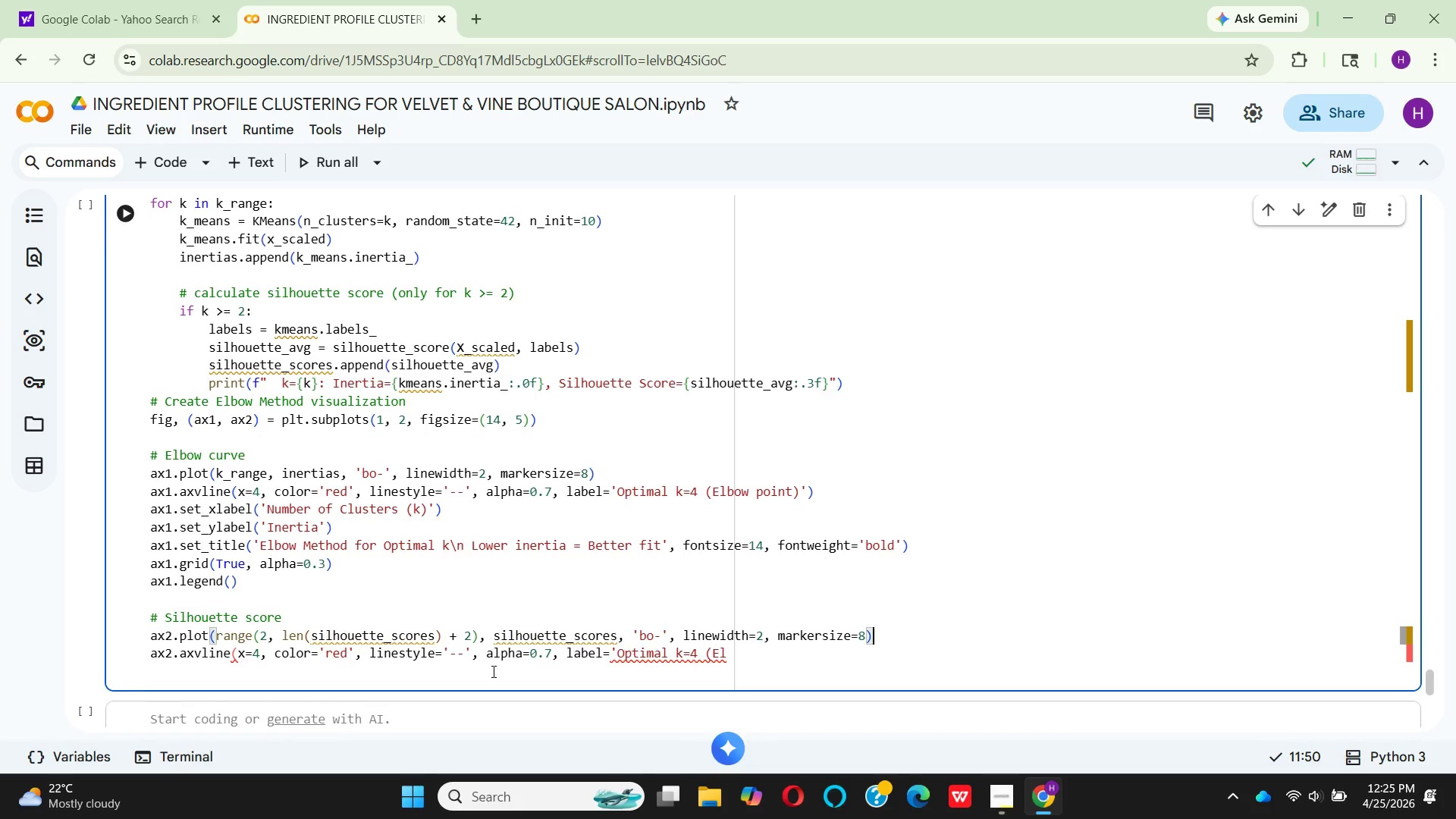 
wait(13.15)
 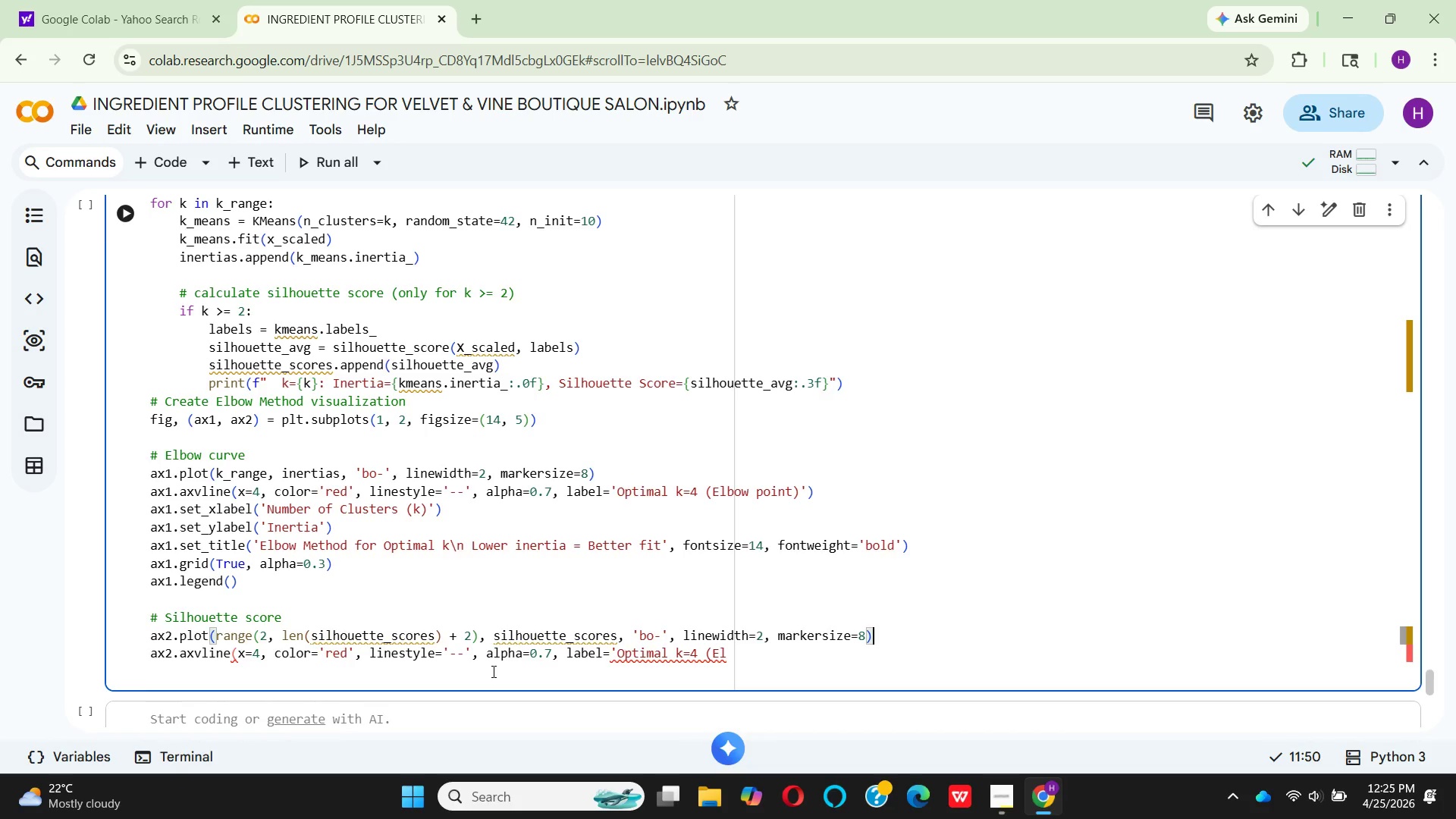 
left_click([646, 635])
 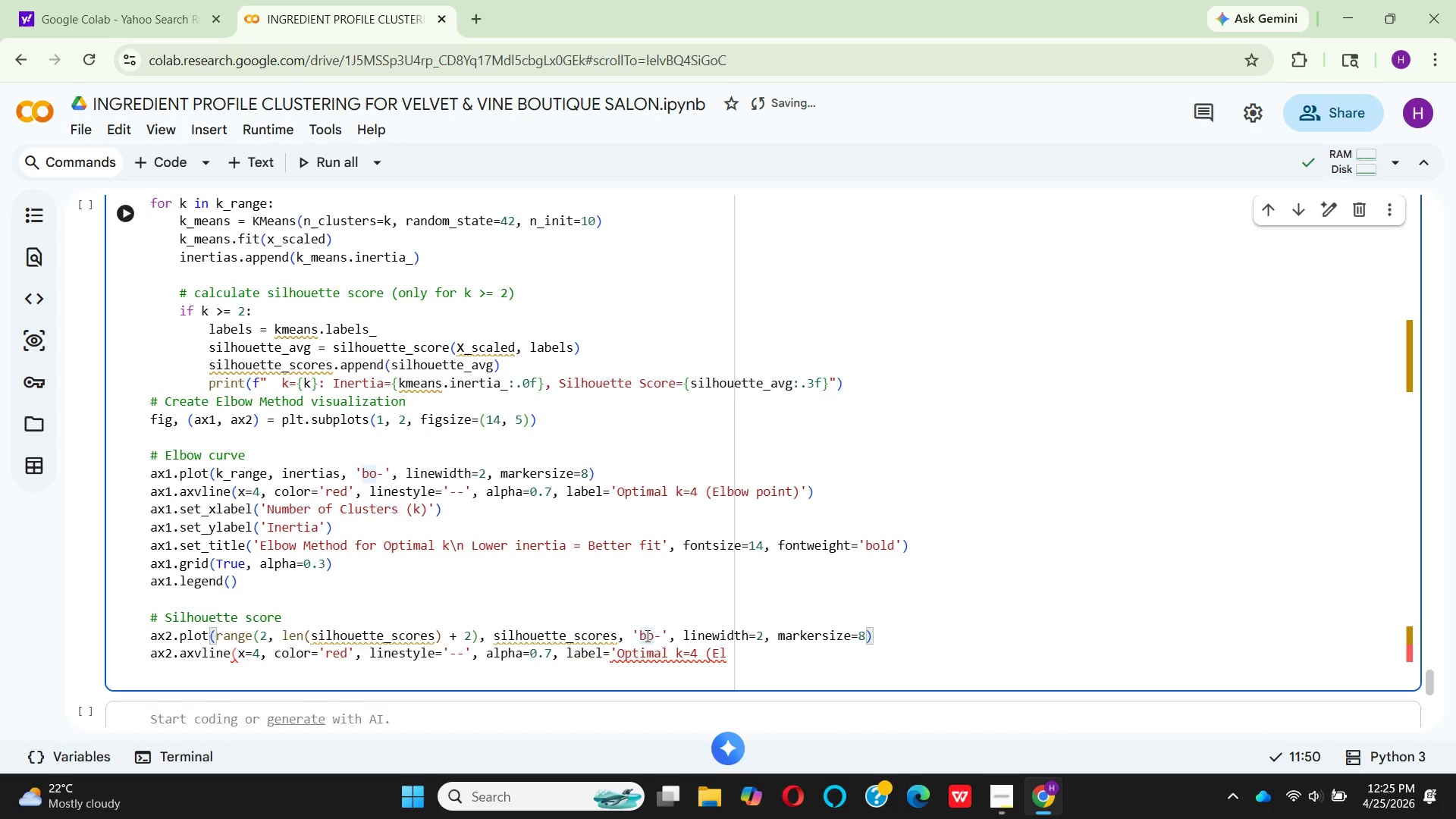 
key(Backspace)
 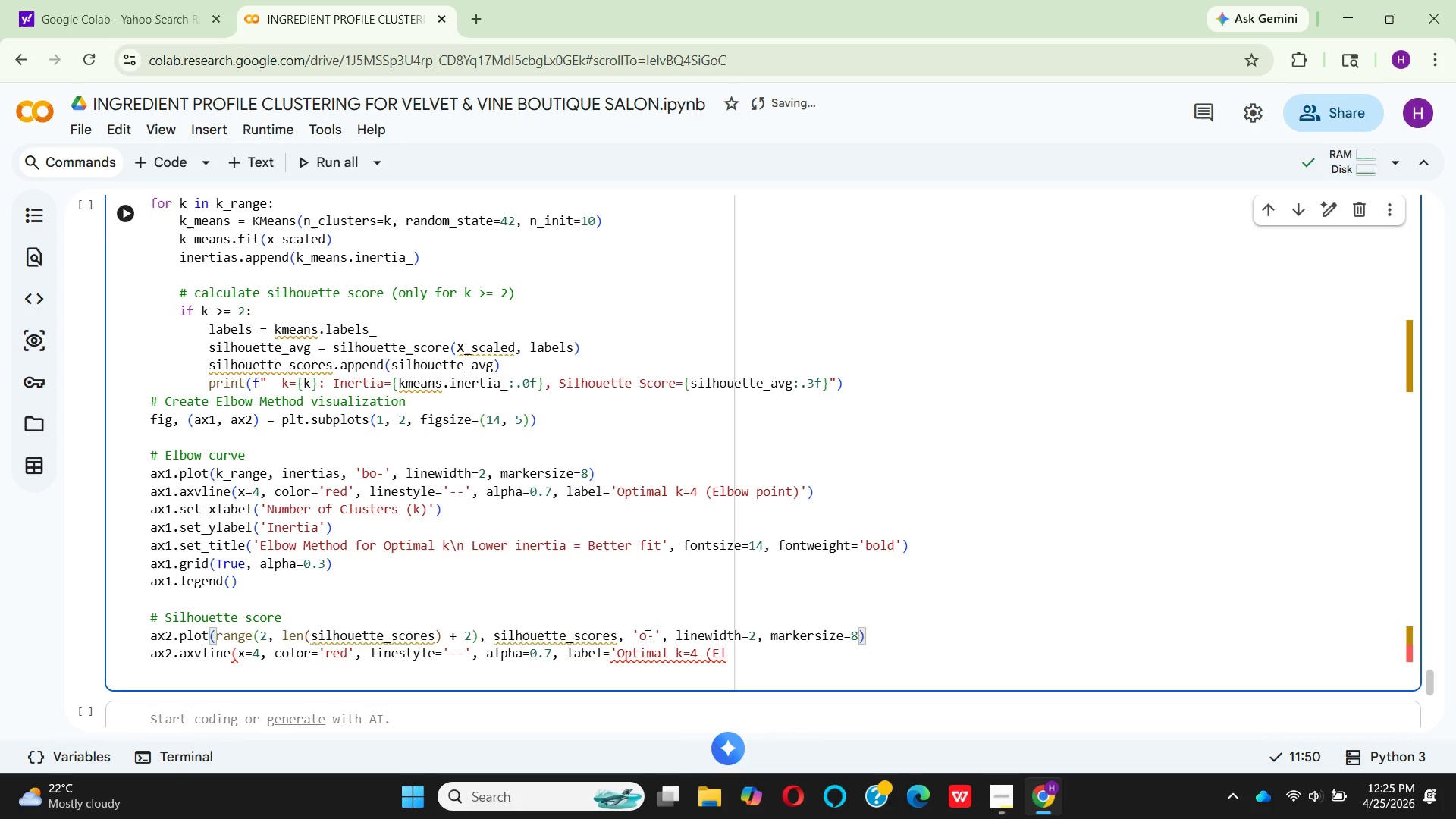 
key(R)
 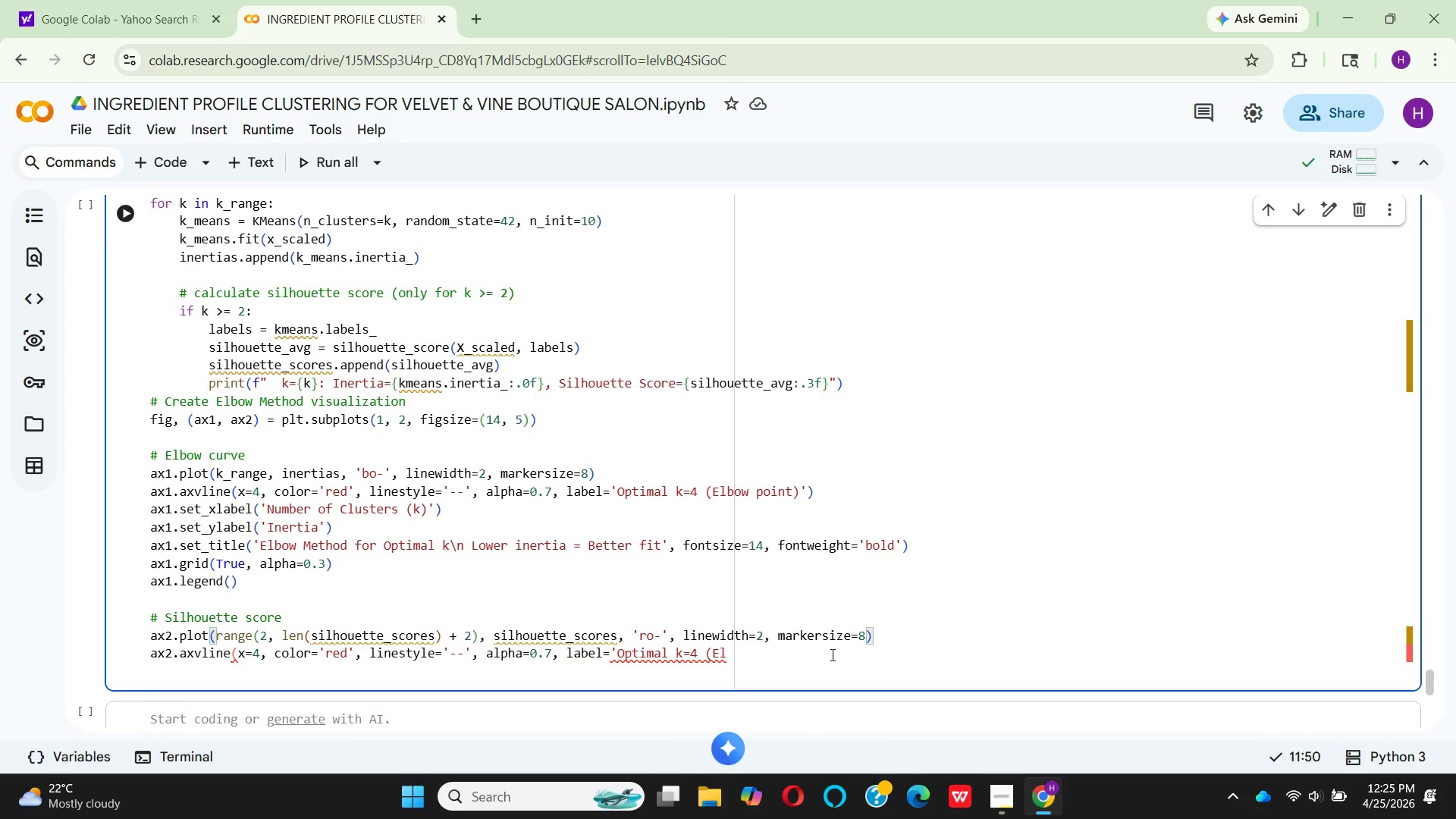 
wait(20.78)
 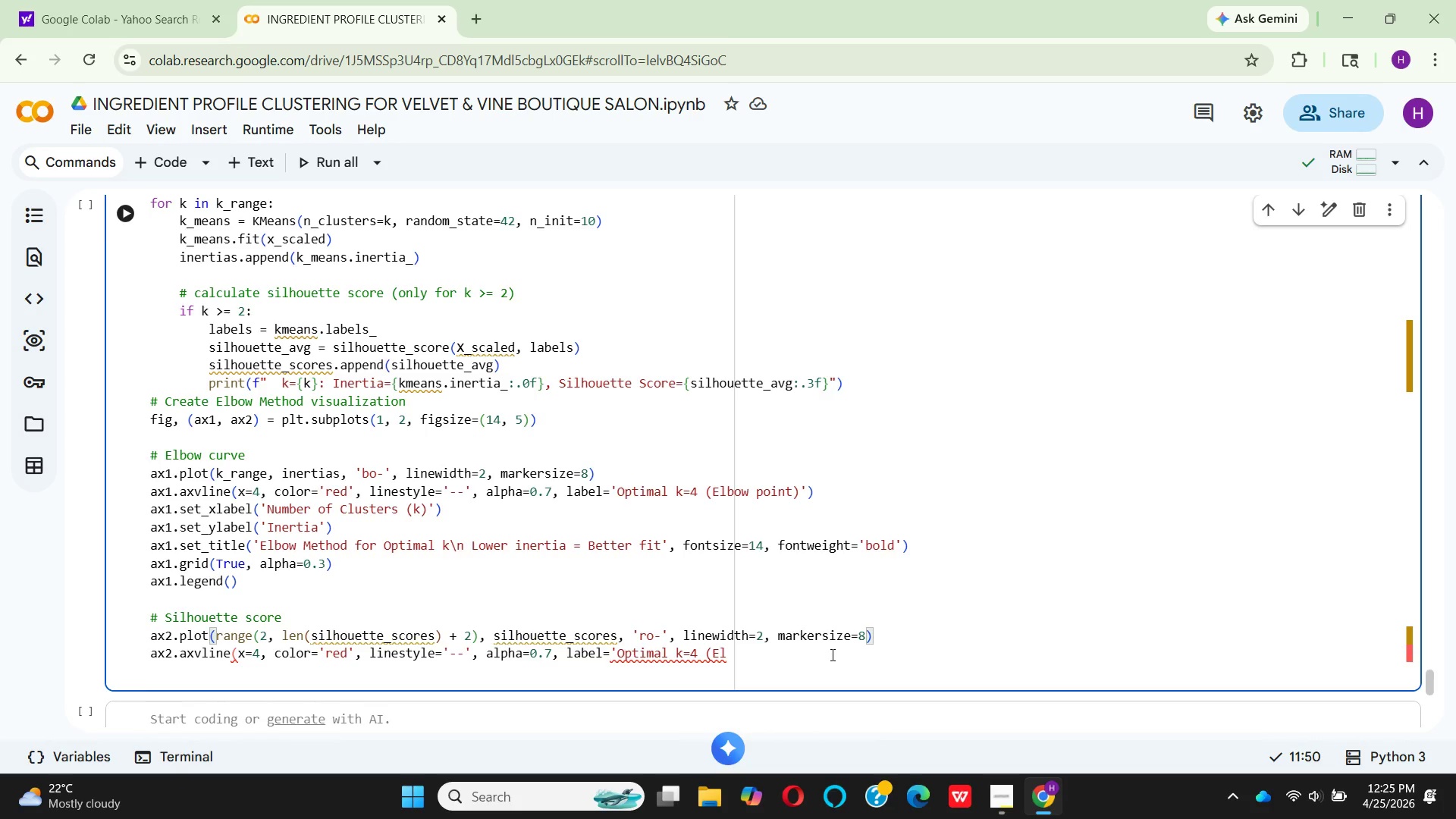 
key(Enter)
 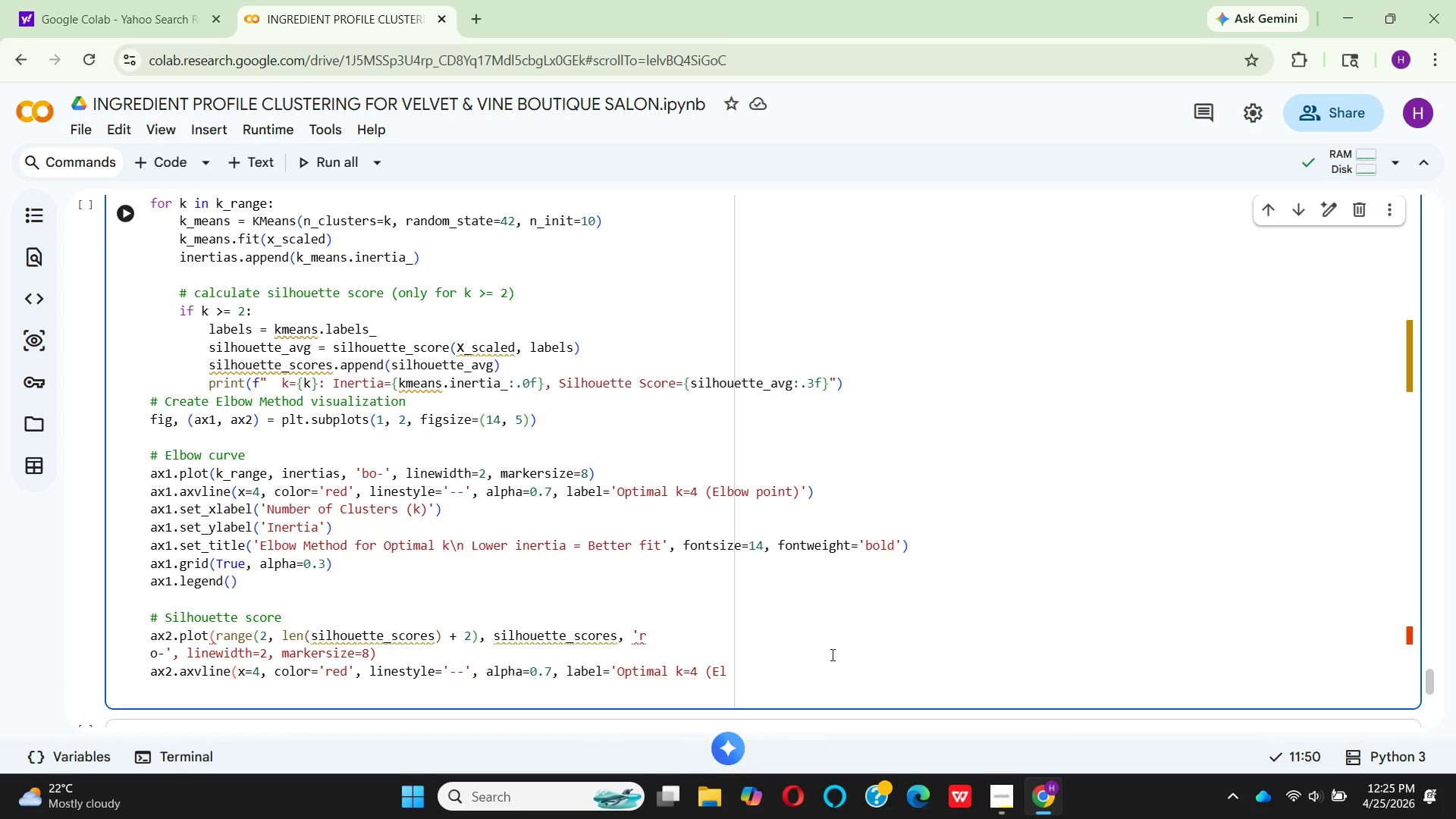 
key(Control+Z)
 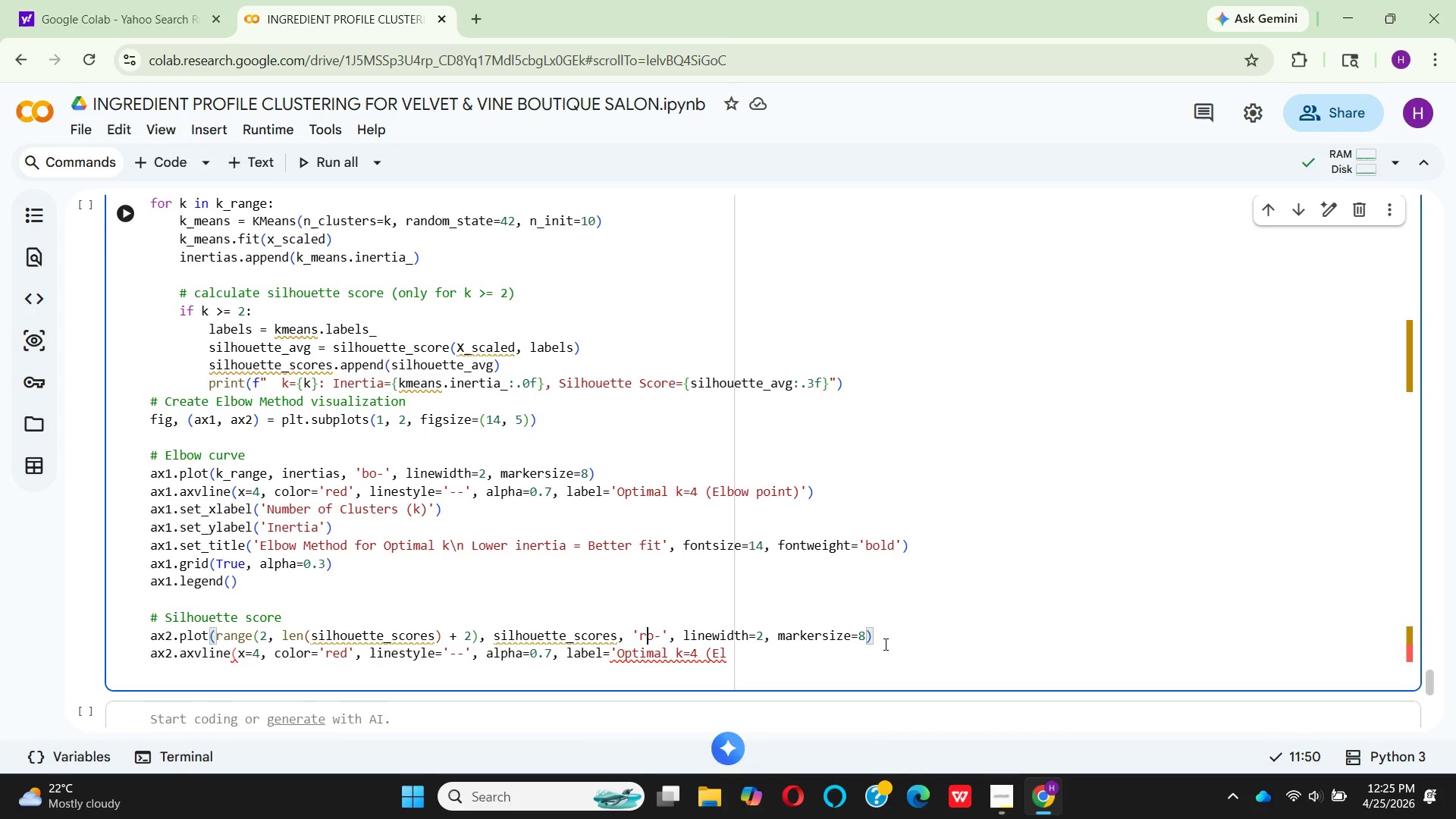 
left_click([905, 645])
 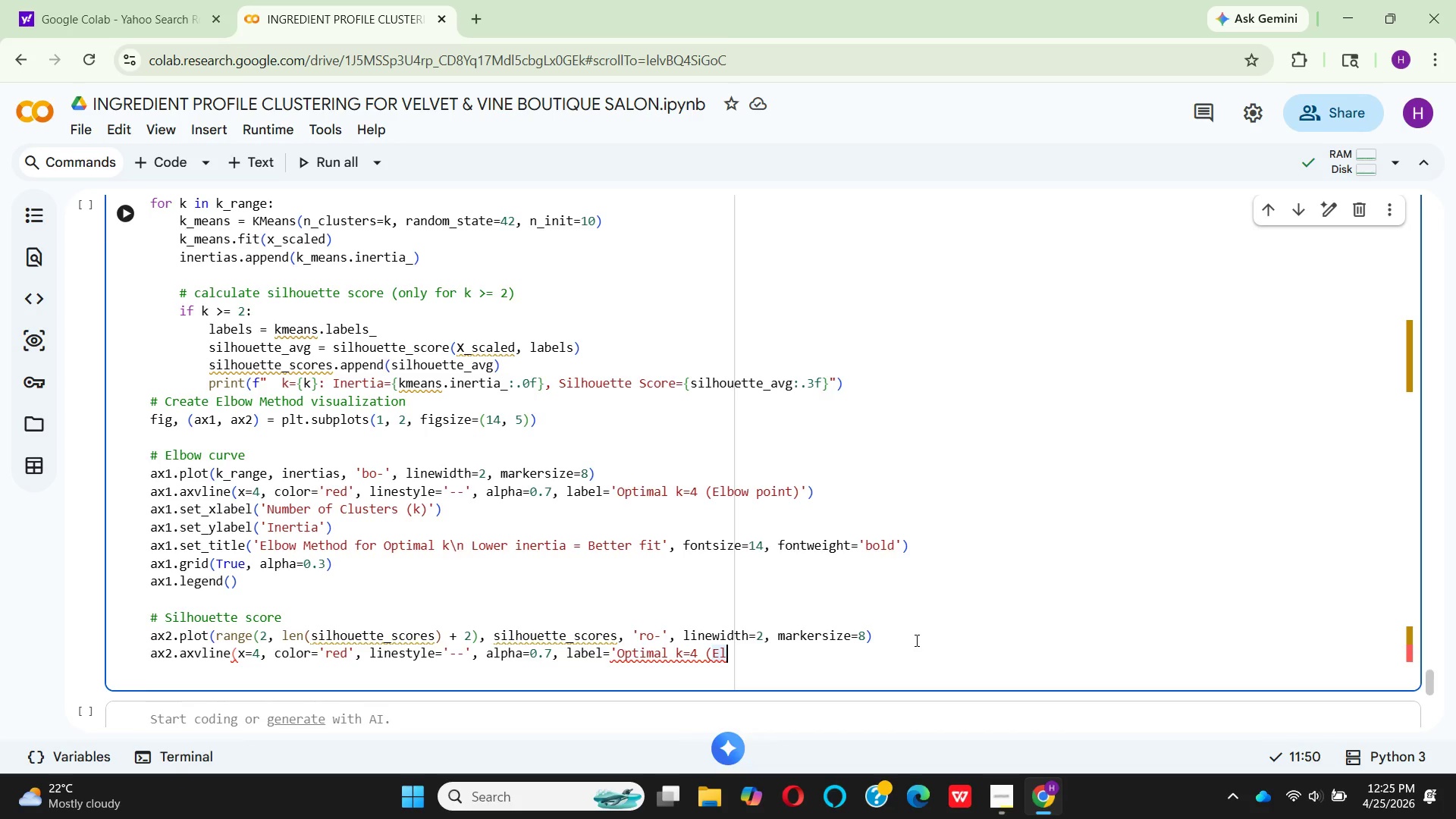 
left_click([877, 632])
 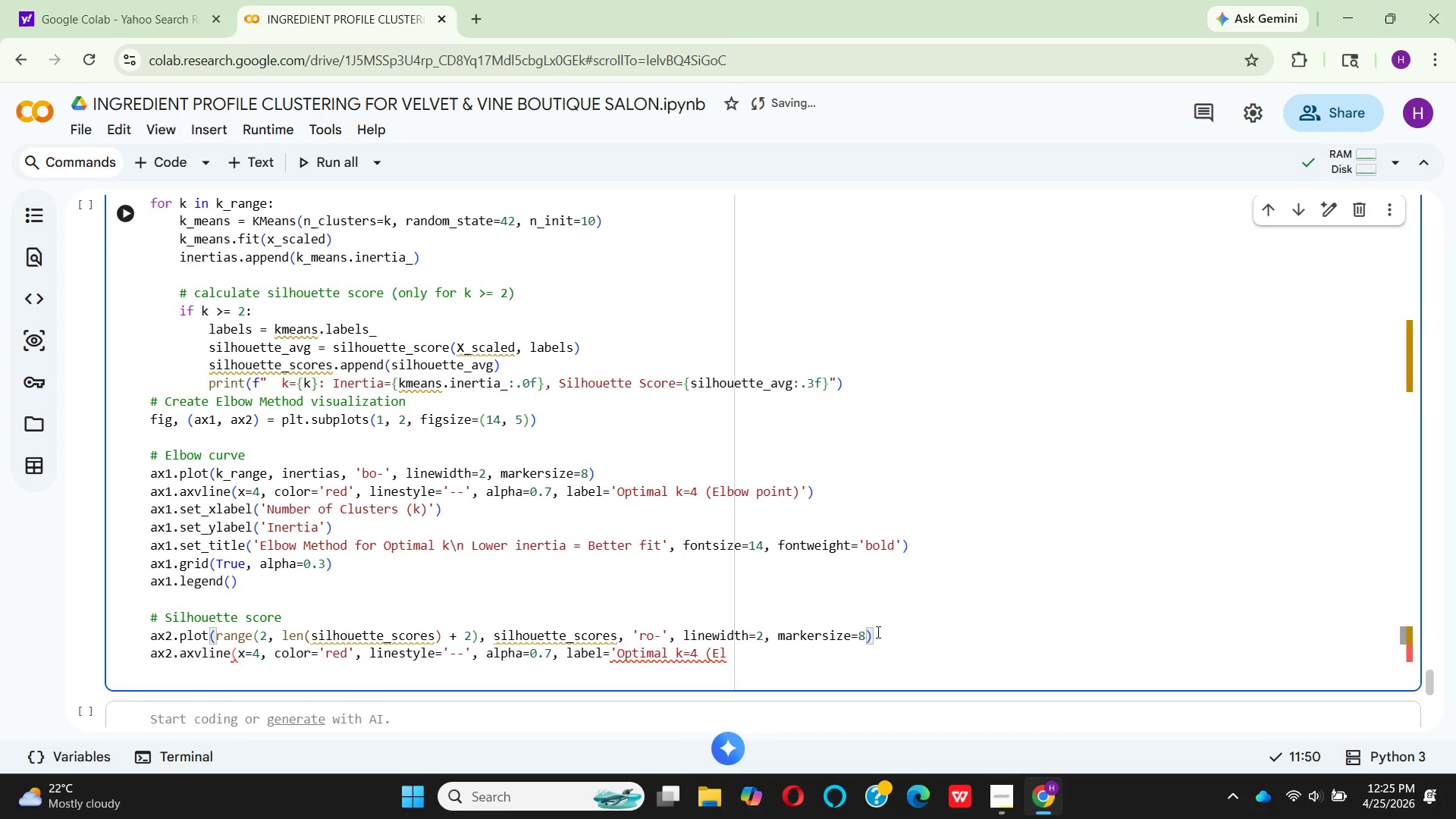 
key(Enter)
 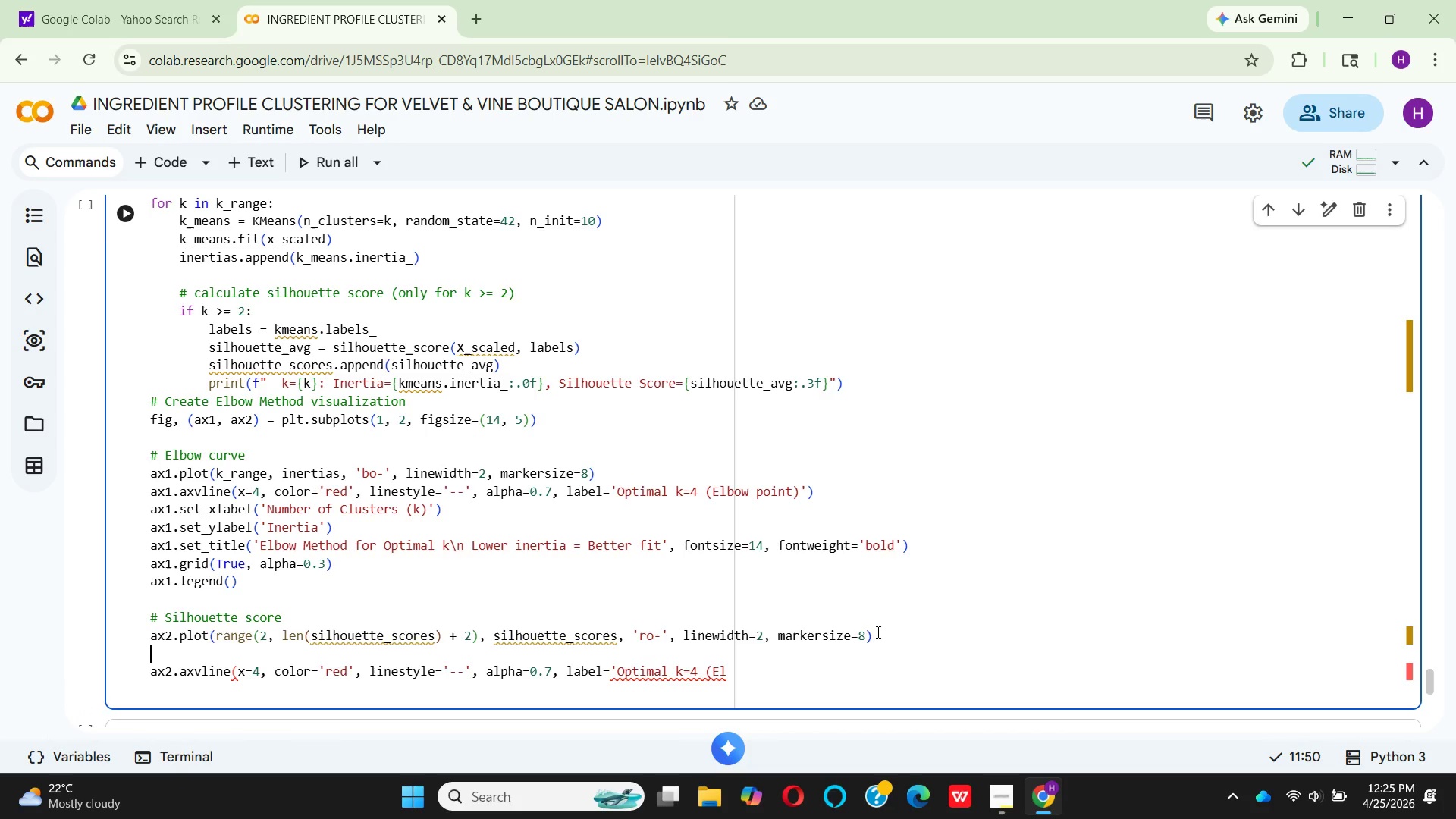 
type(best)
 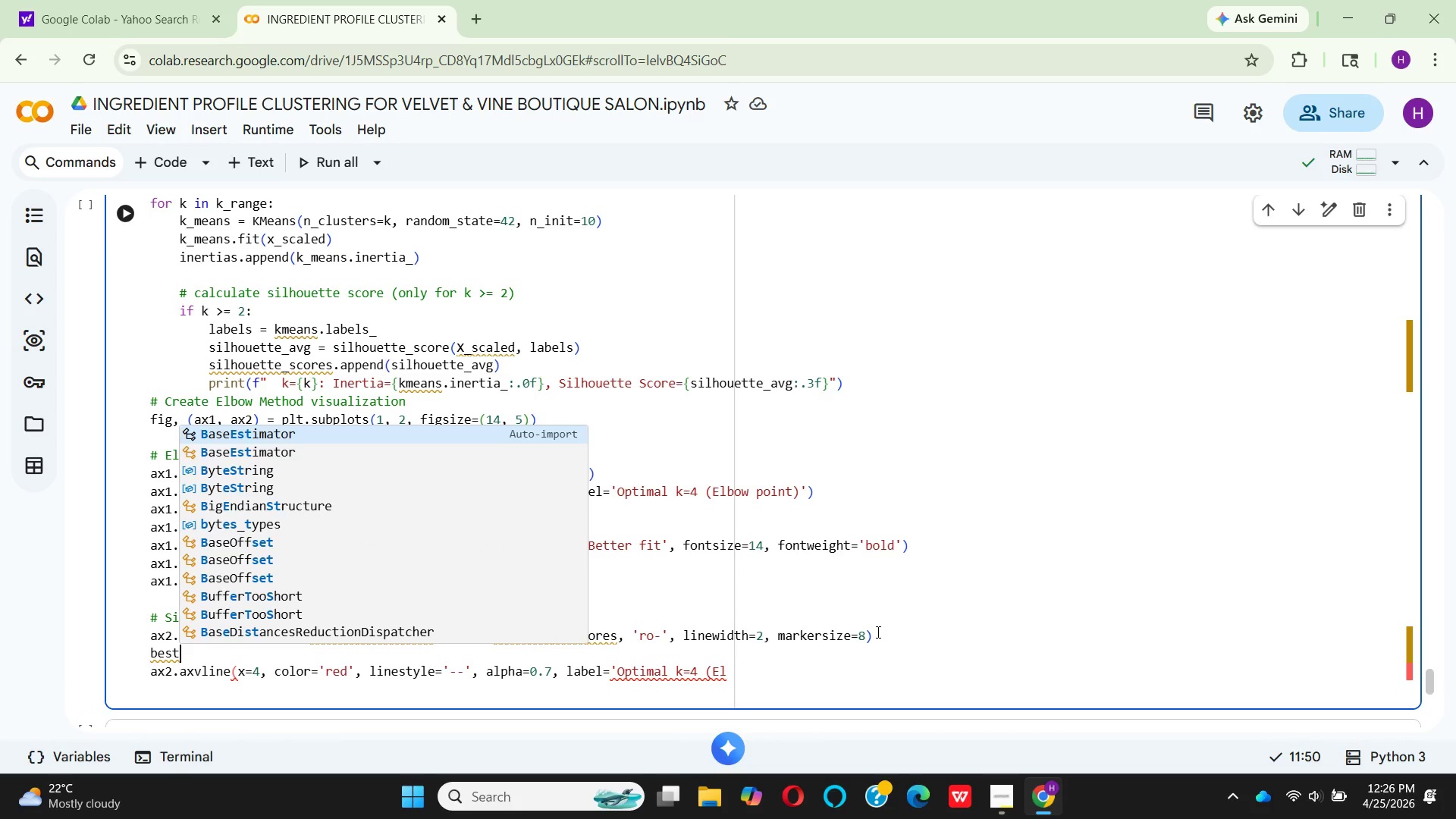 
key(Shift+Minus)
 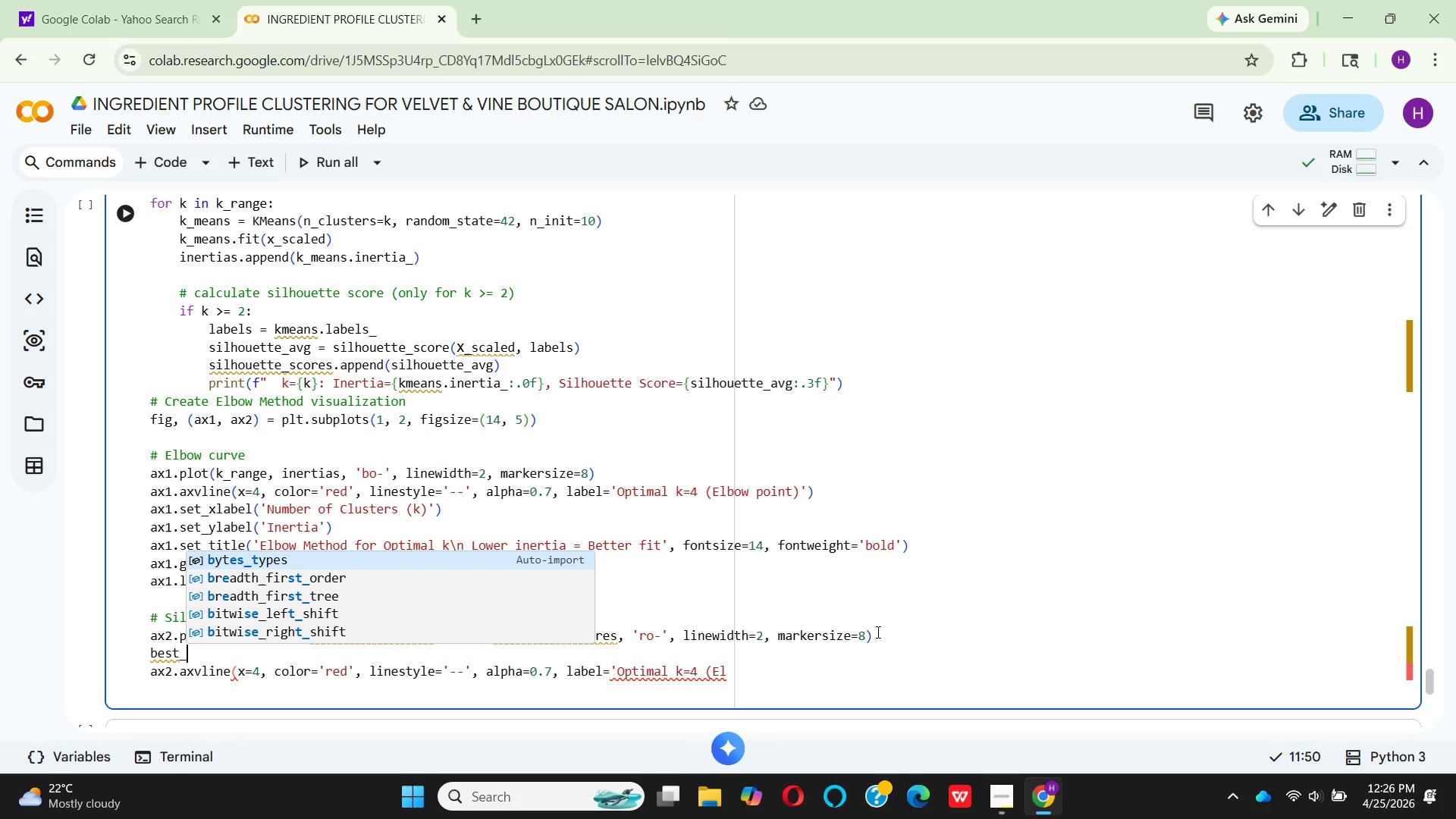 
key(K)
 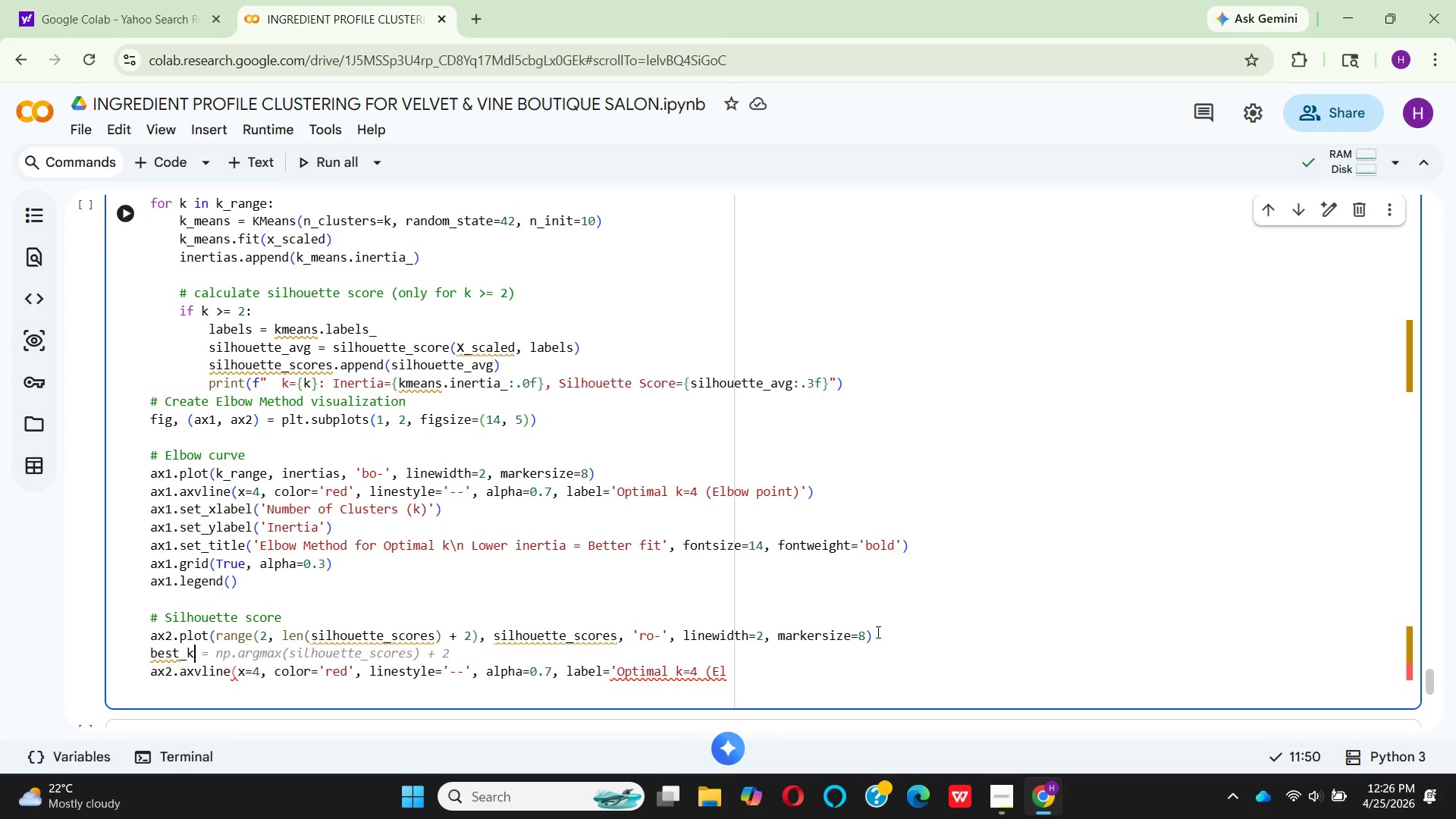 
key(Space)
 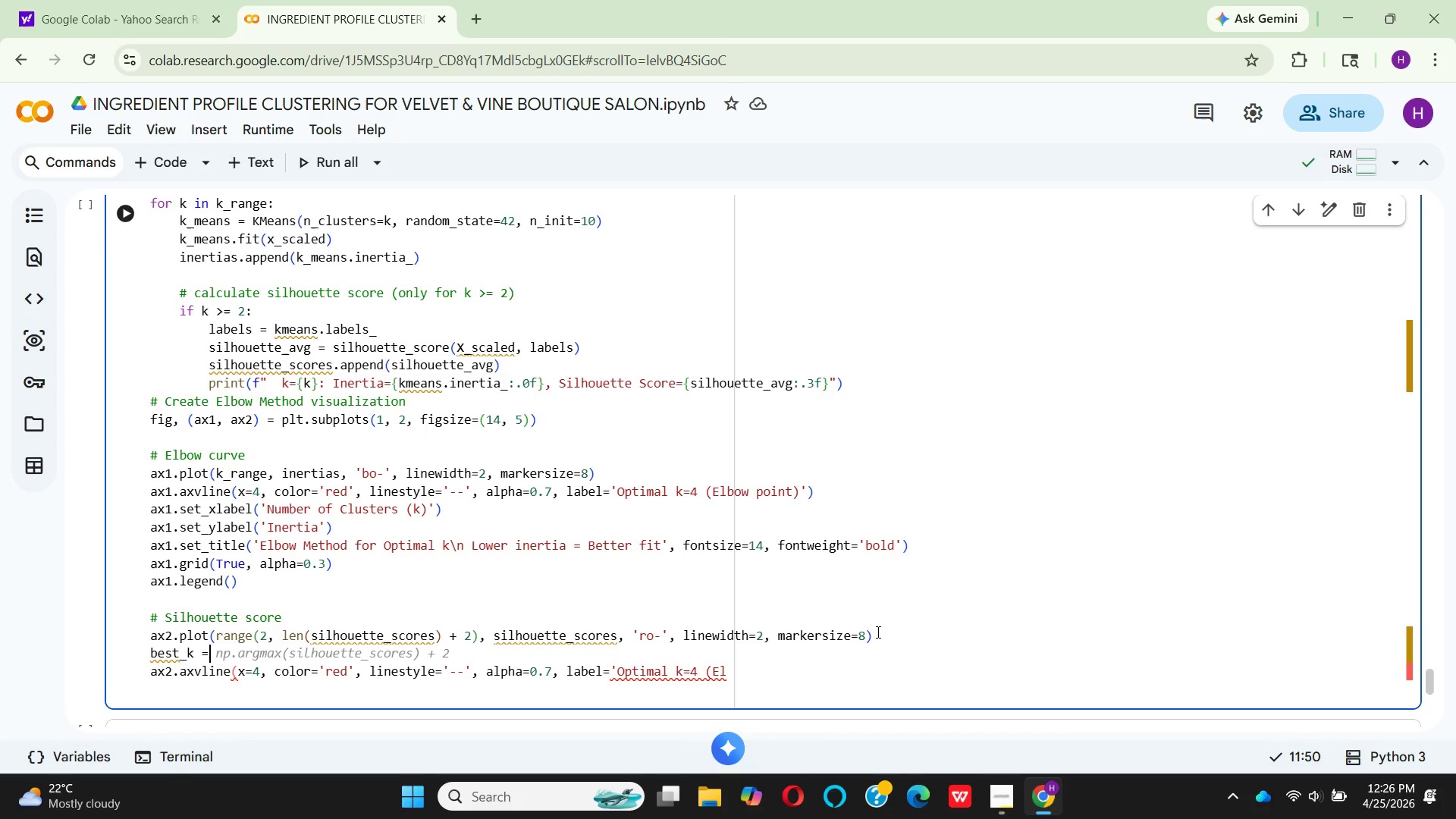 
key(Equal)
 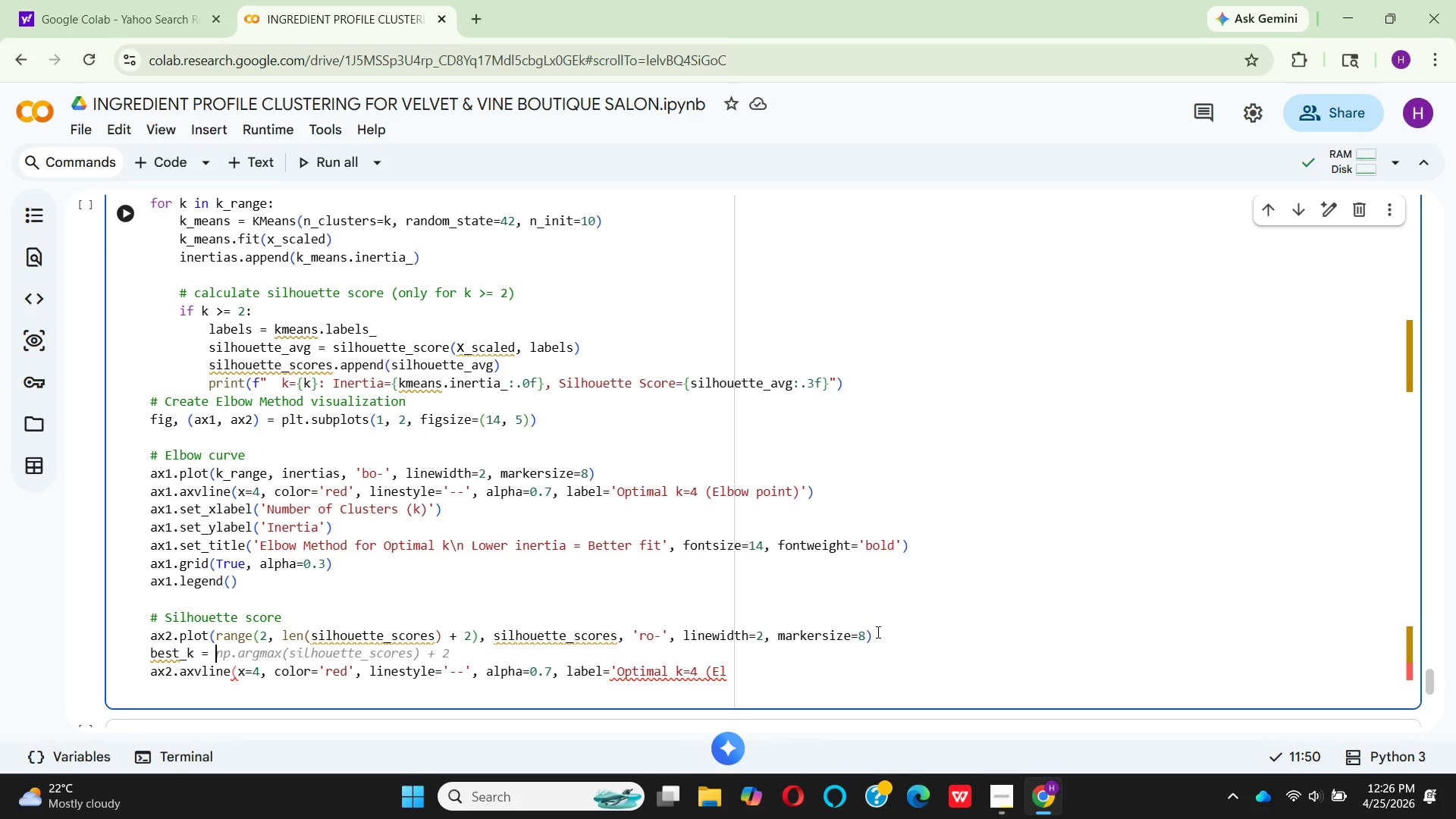 
key(Space)
 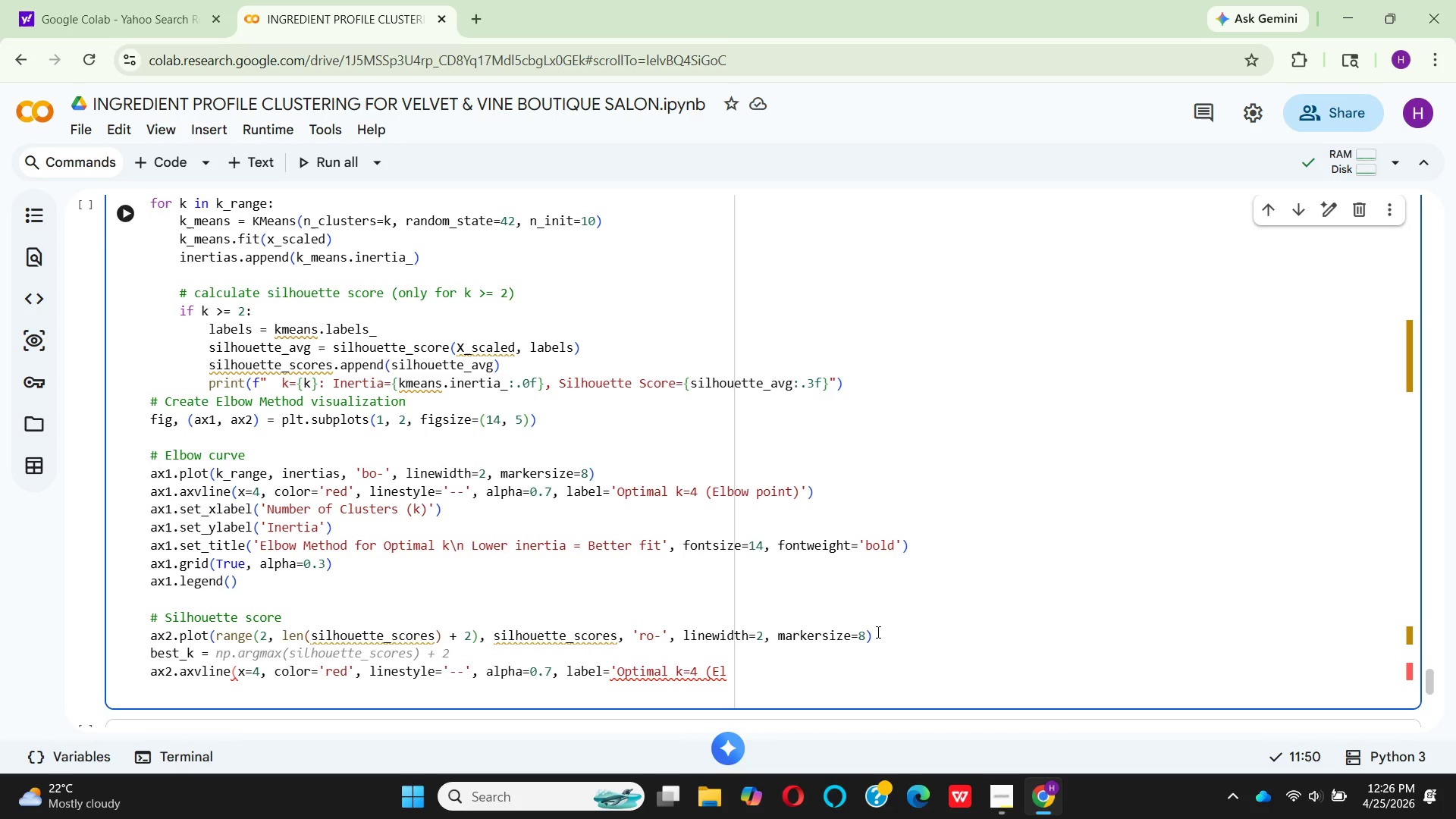 
wait(16.41)
 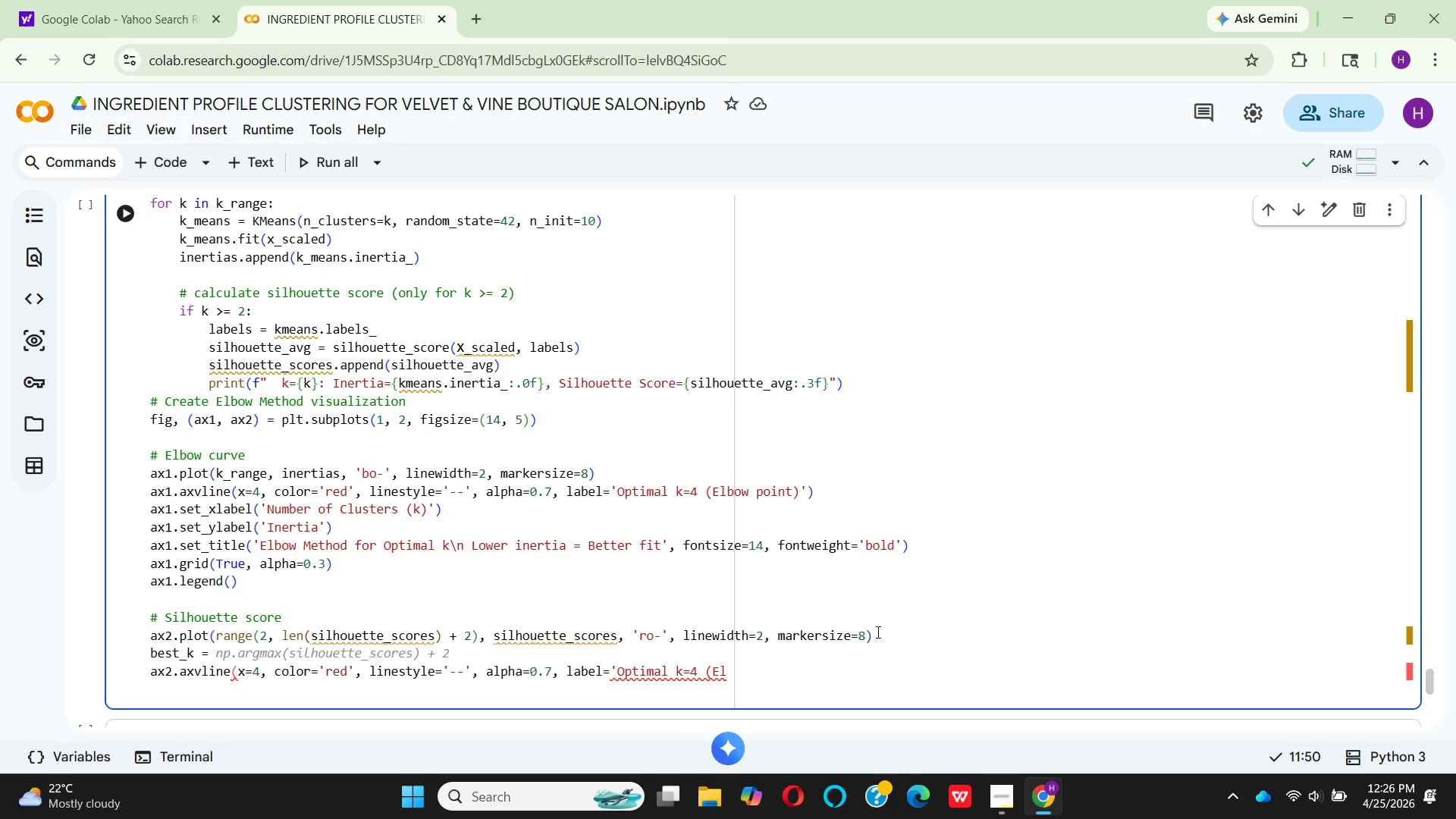 
hold_key(key=R, duration=0.36)
 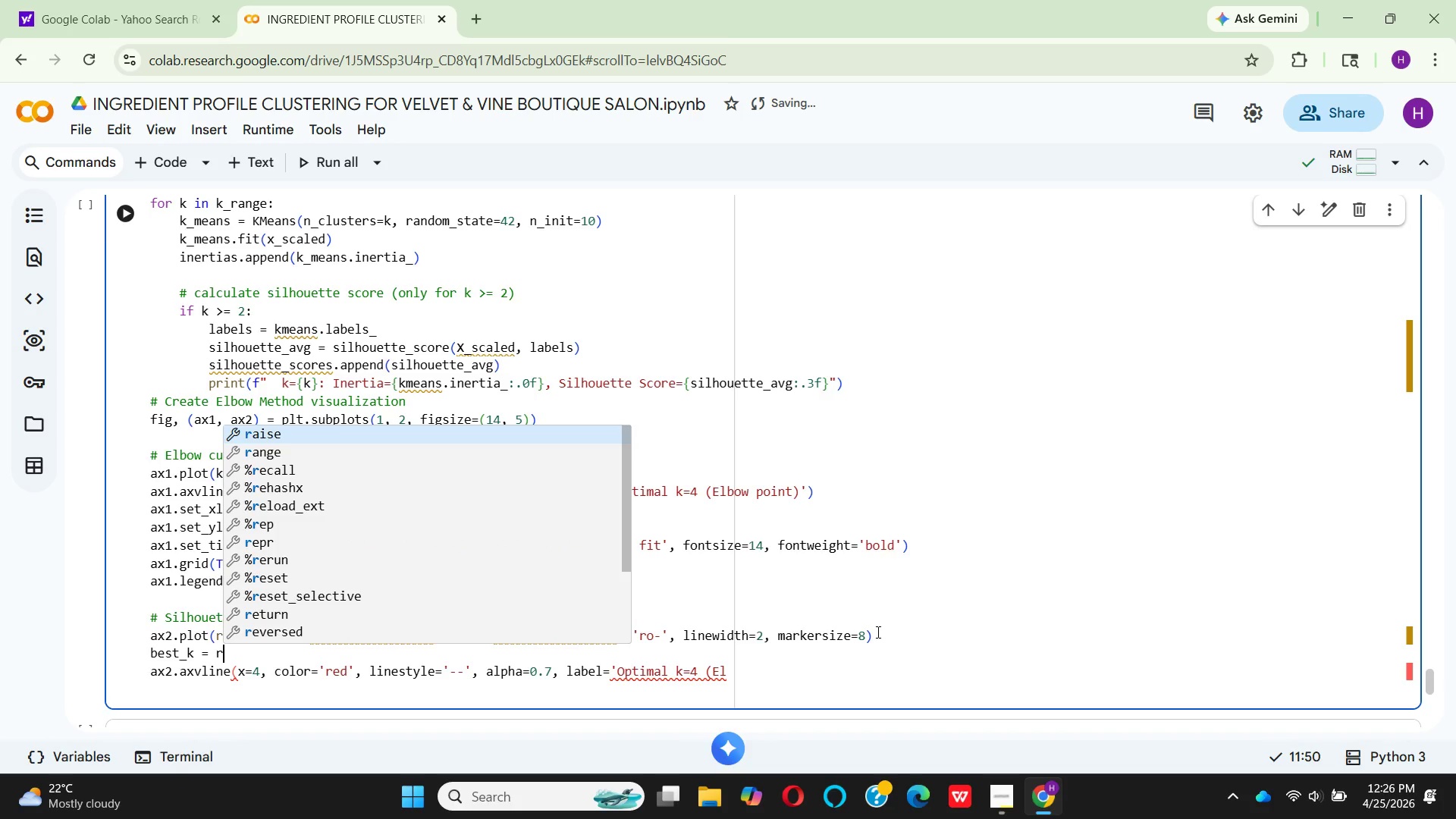 
key(A)
 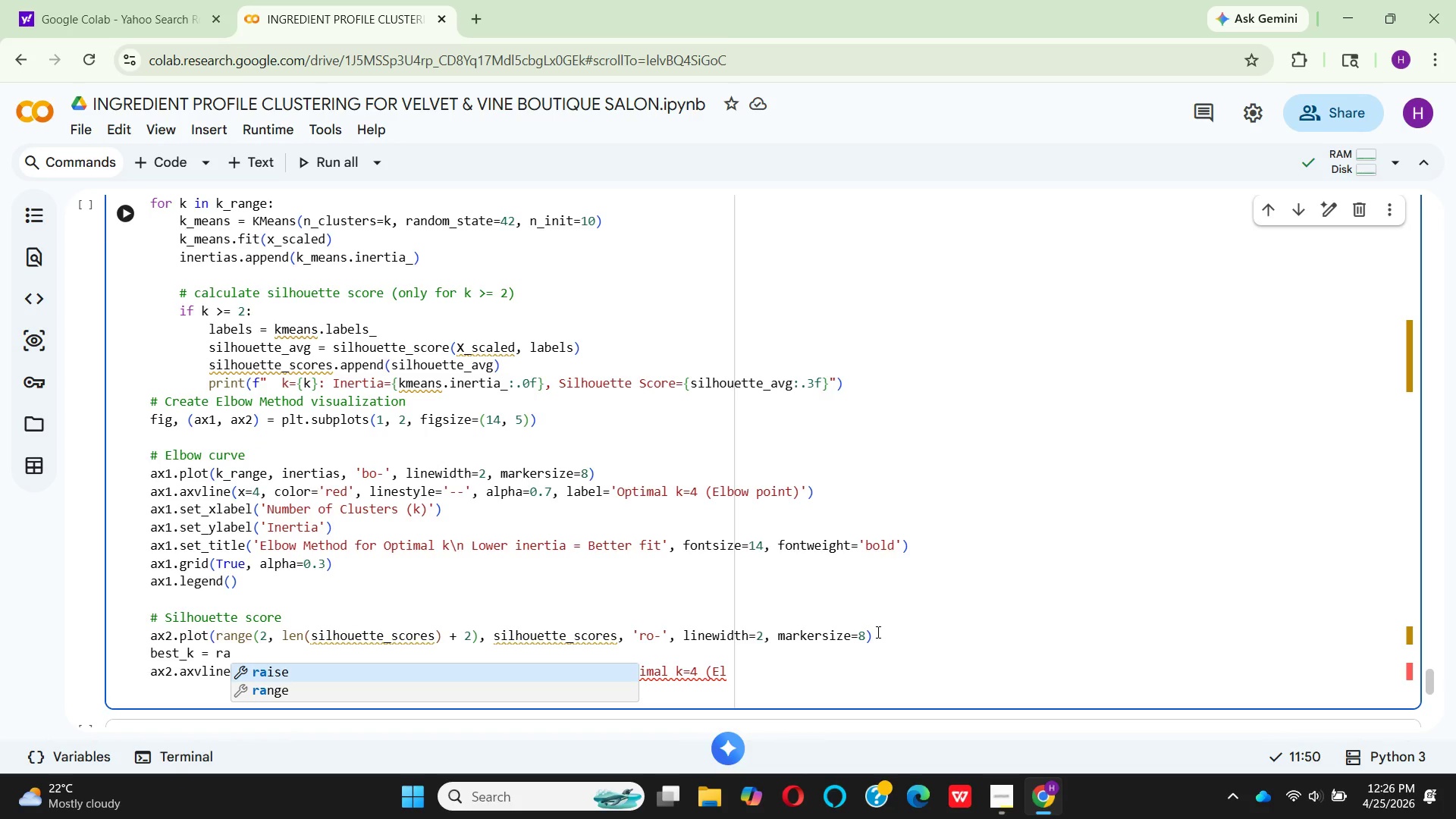 
key(ArrowDown)
 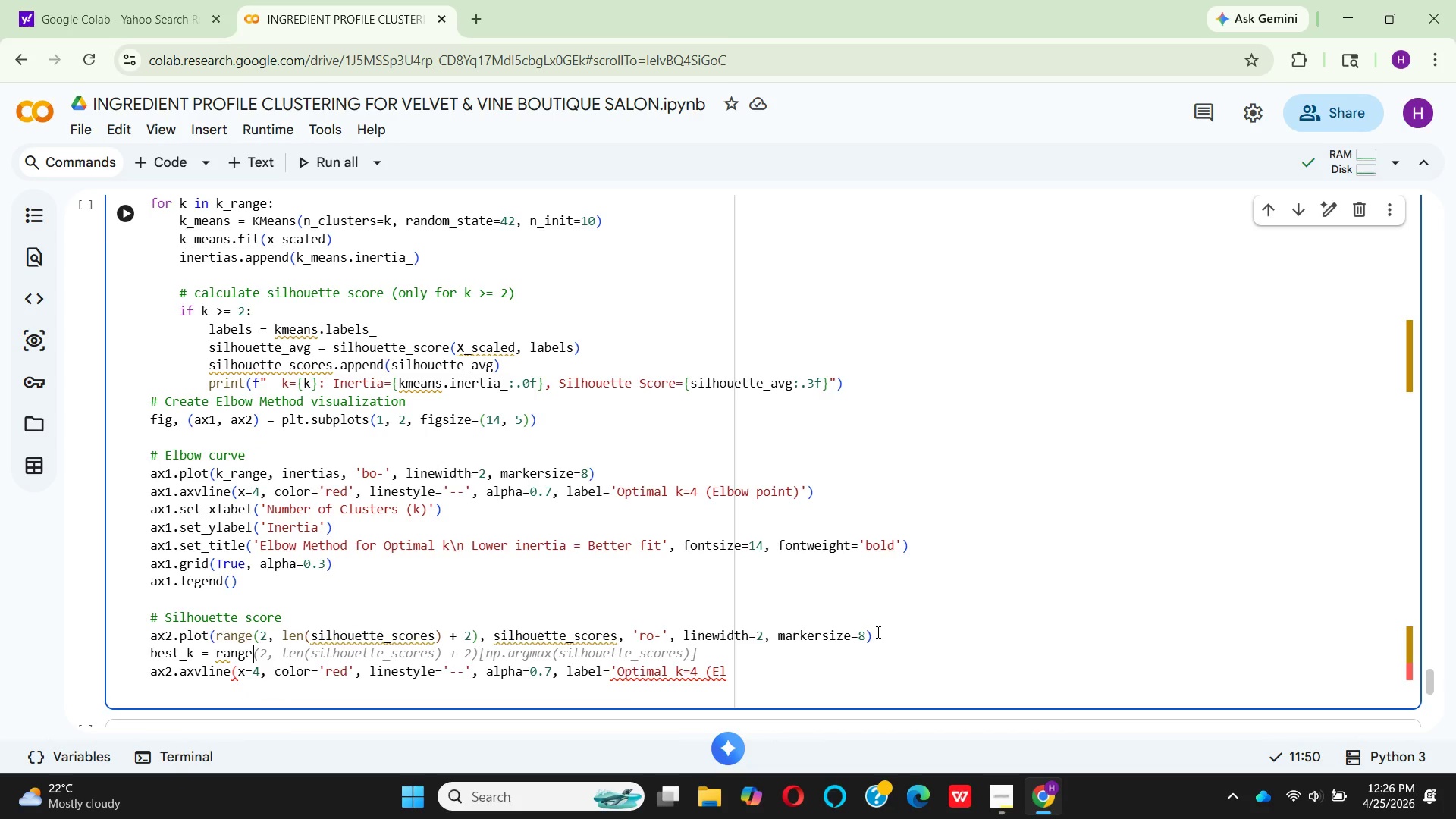 
key(Enter)
 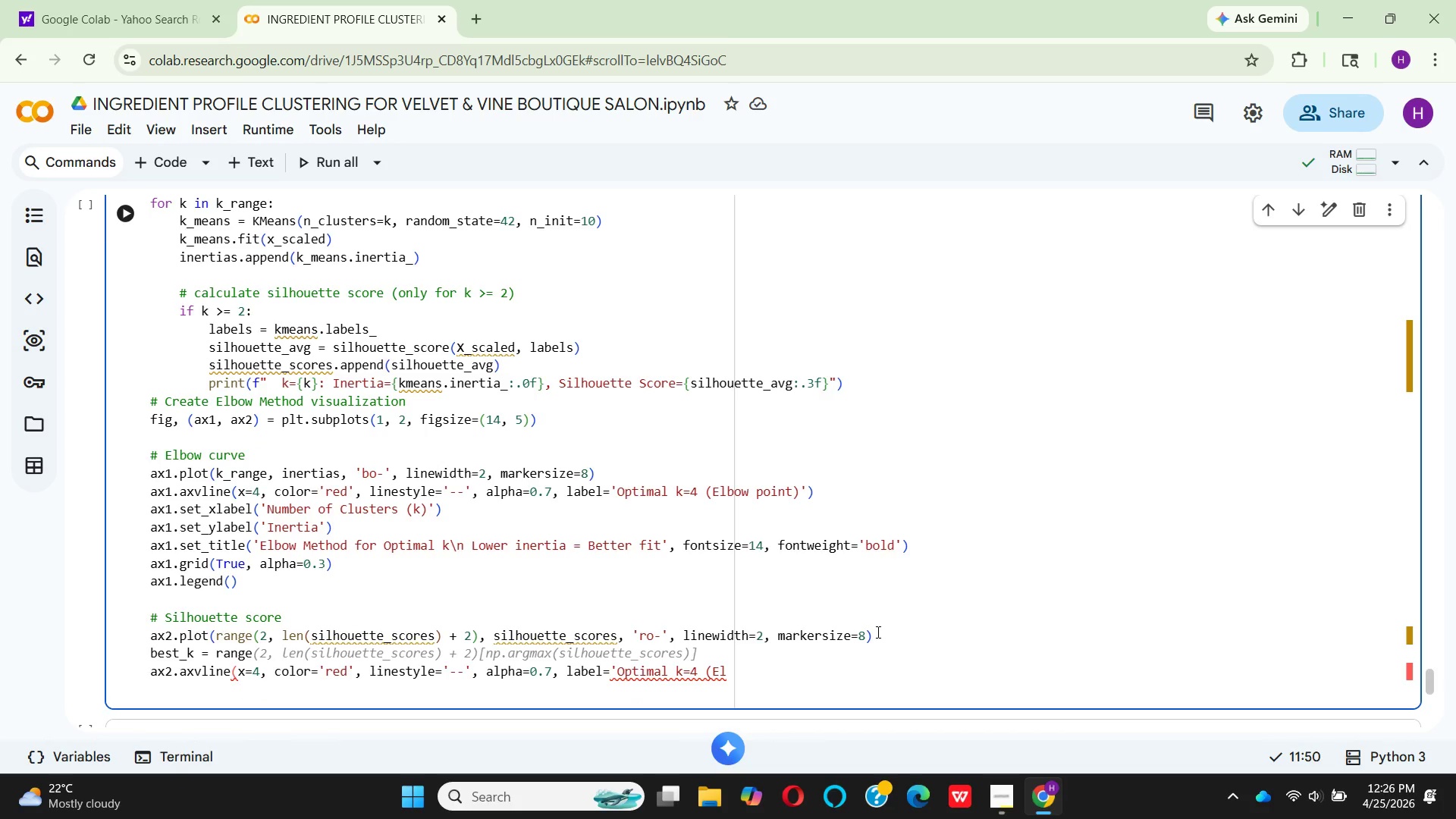 
key(Shift+ShiftRight)
 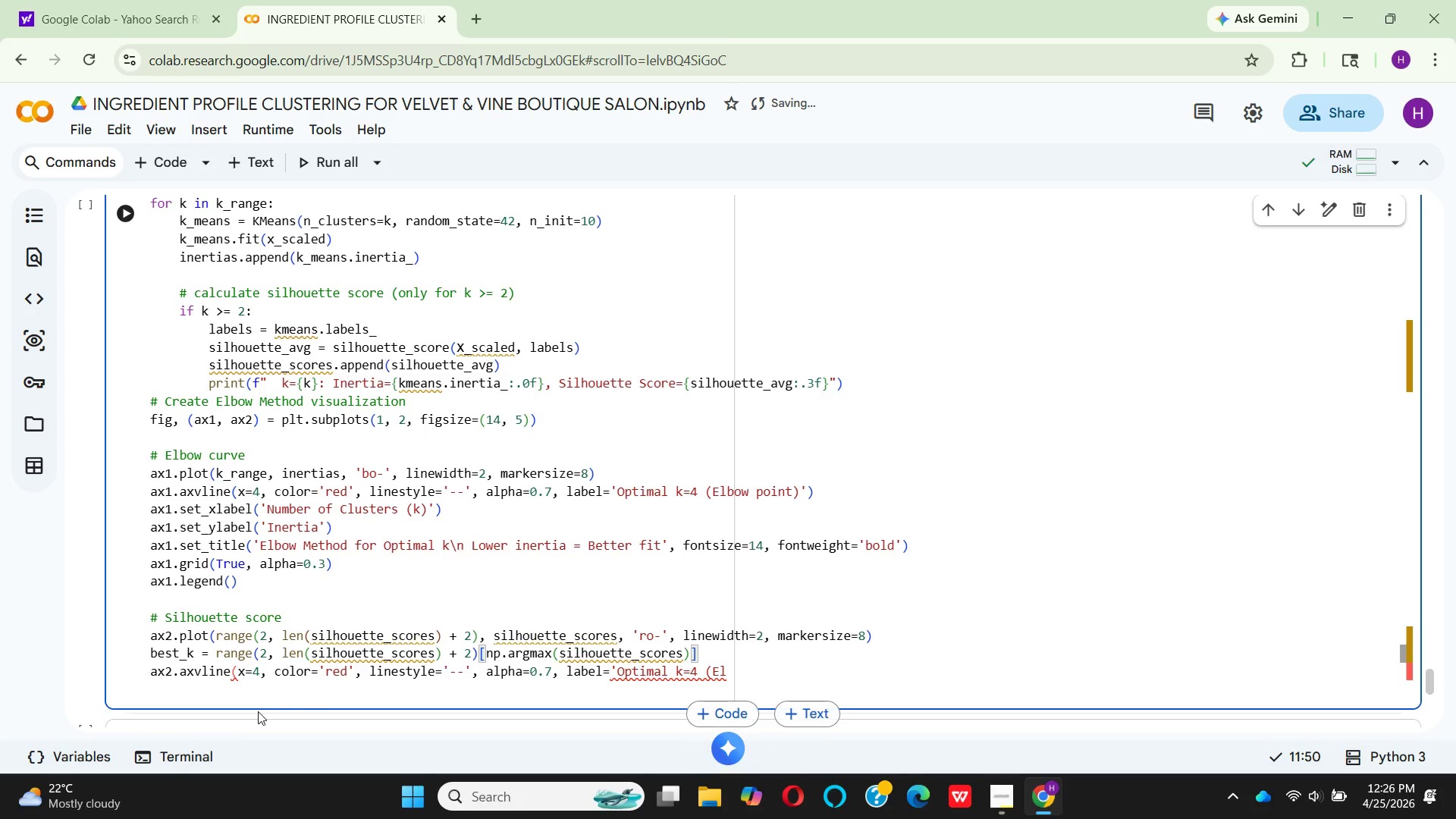 
wait(31.88)
 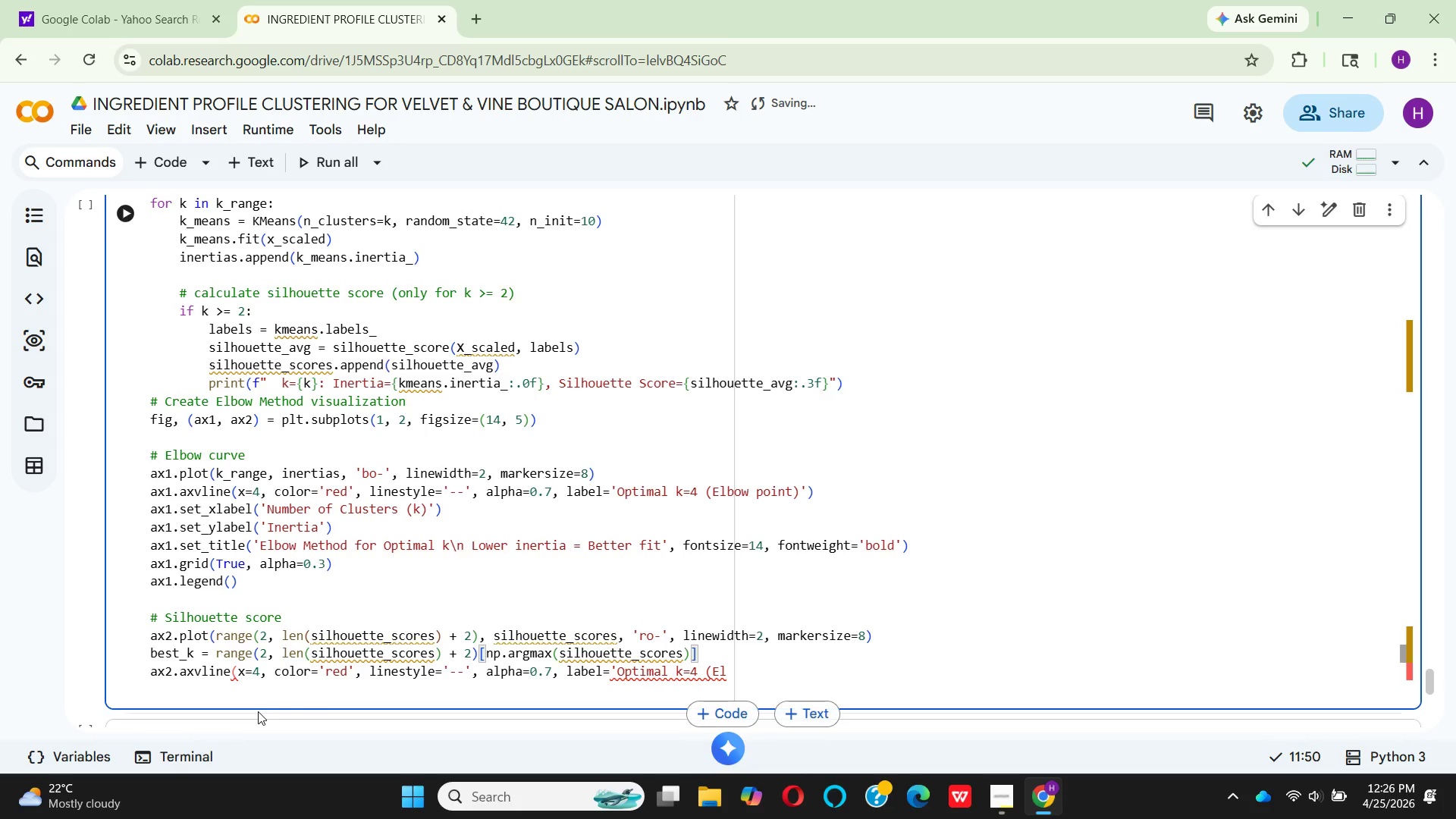 
left_click([266, 674])
 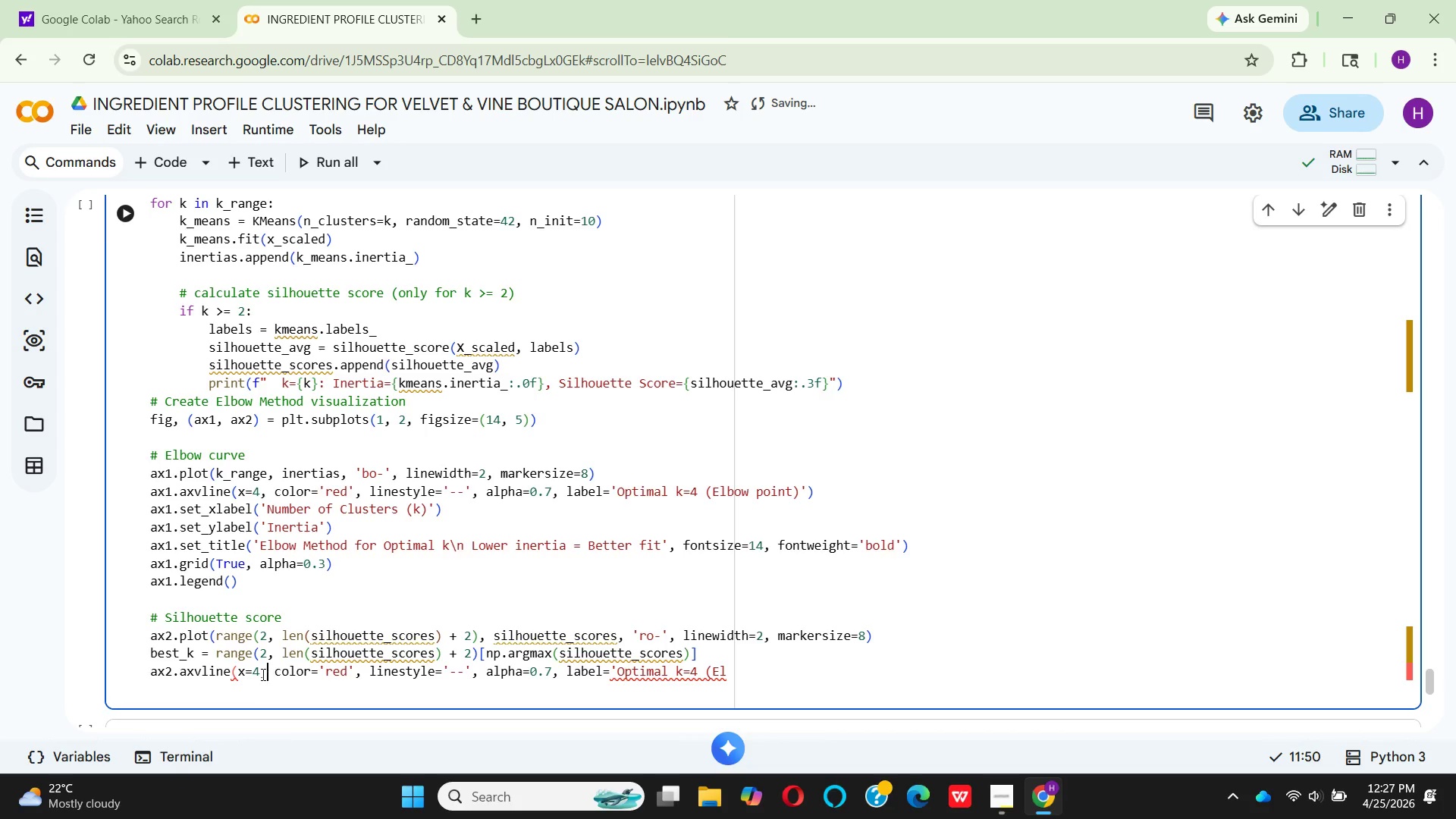 
left_click([262, 673])
 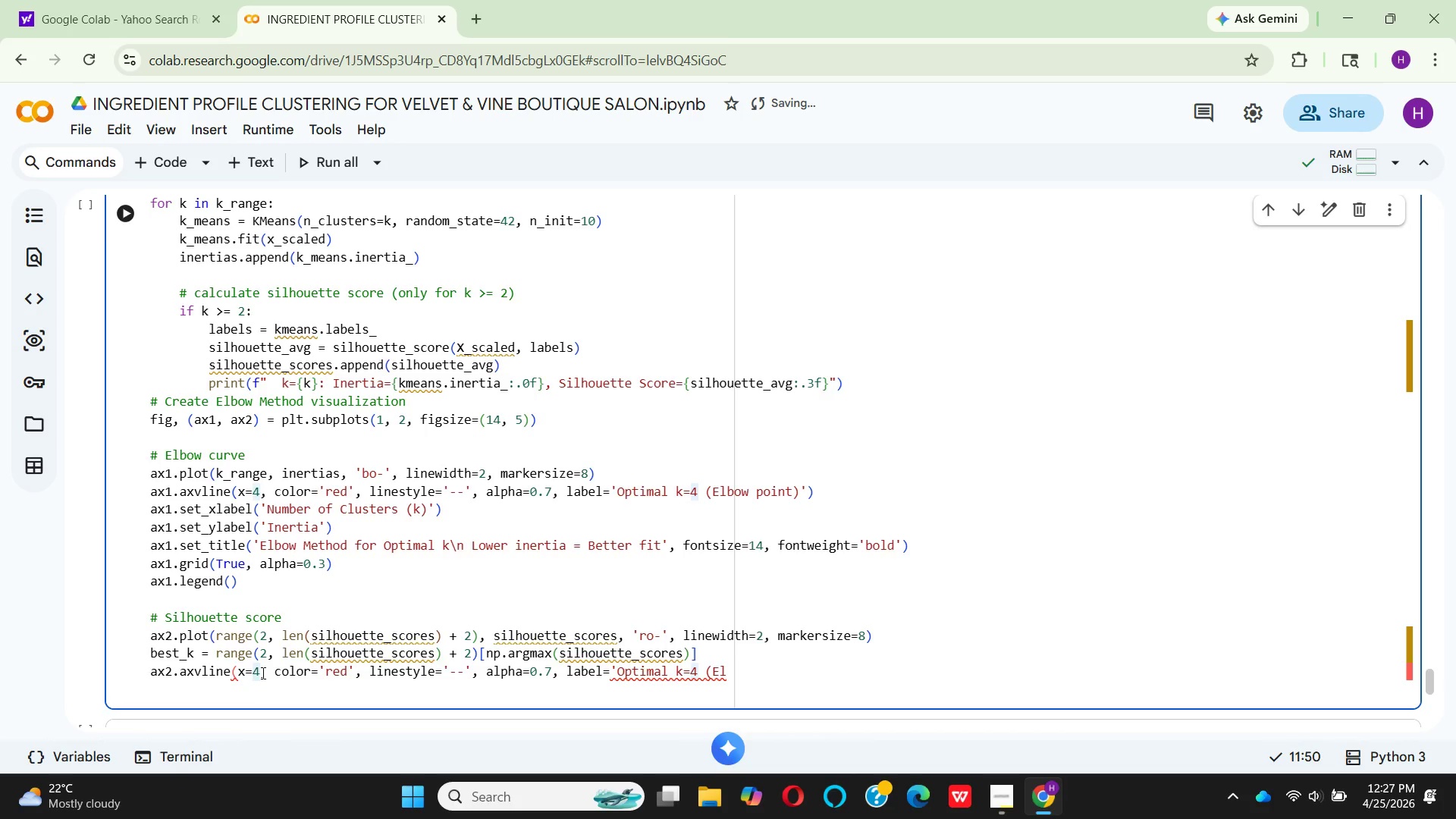 
key(Backspace)
type(best_)
 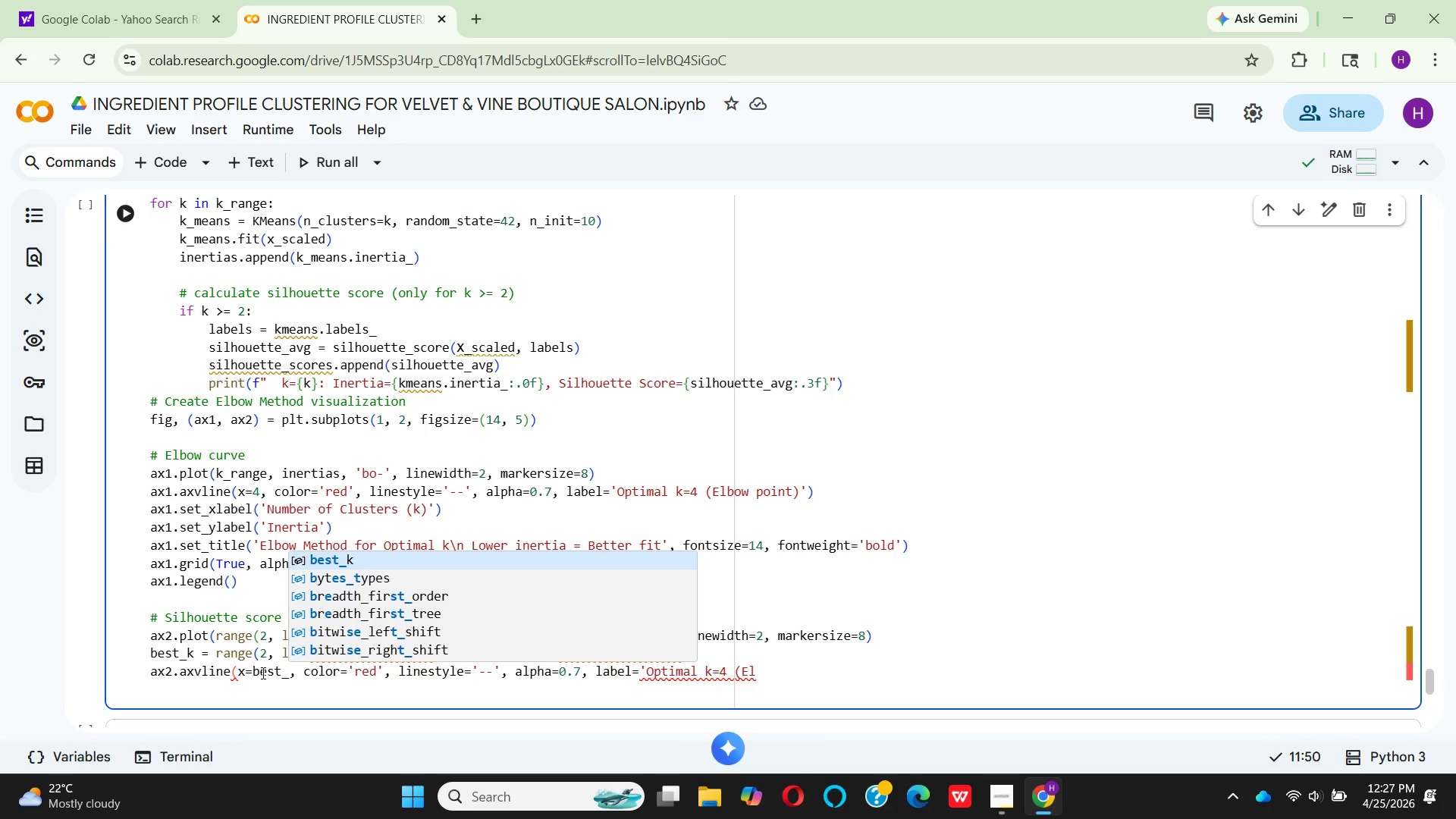 
key(Enter)
 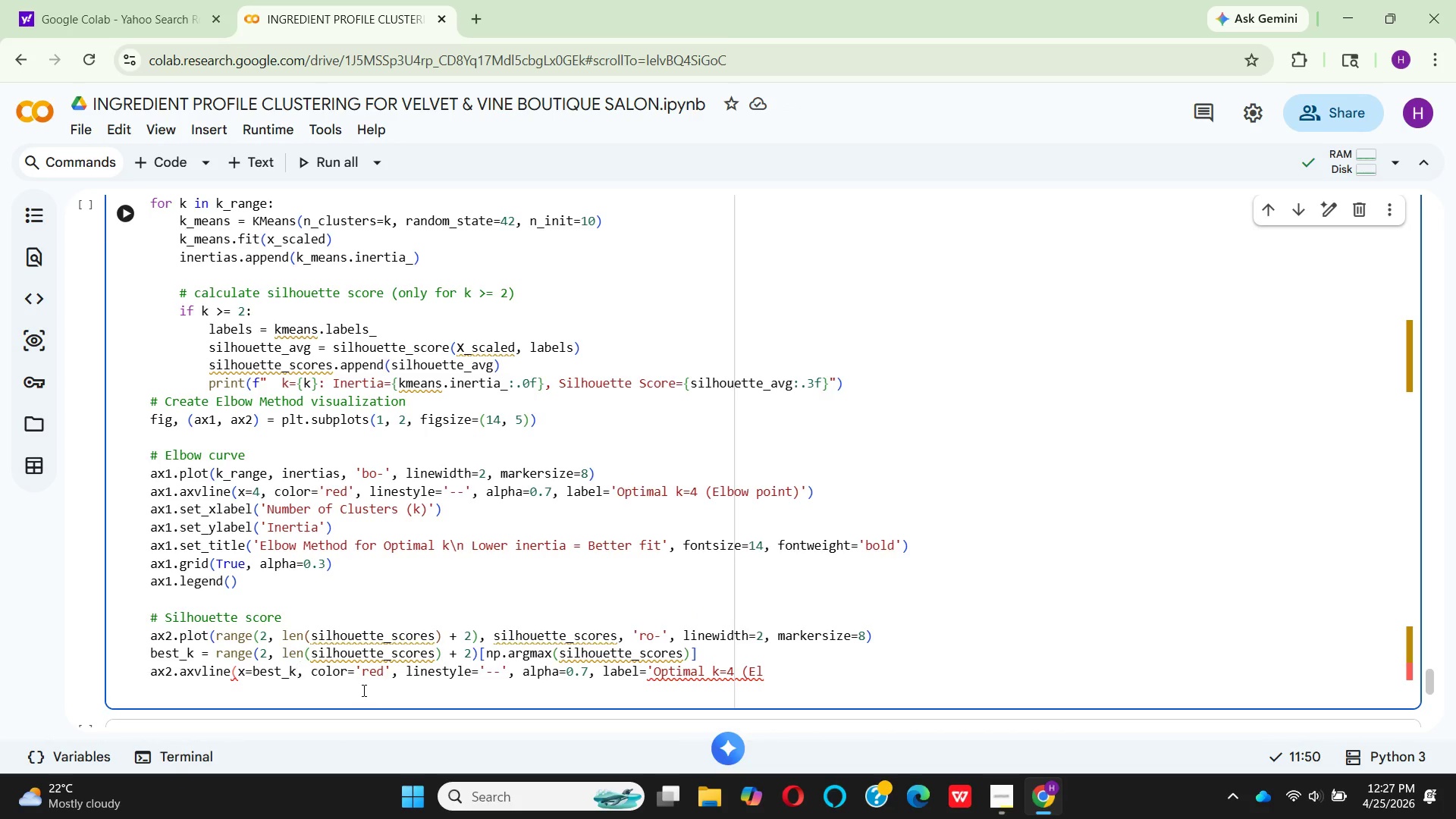 
left_click([381, 671])
 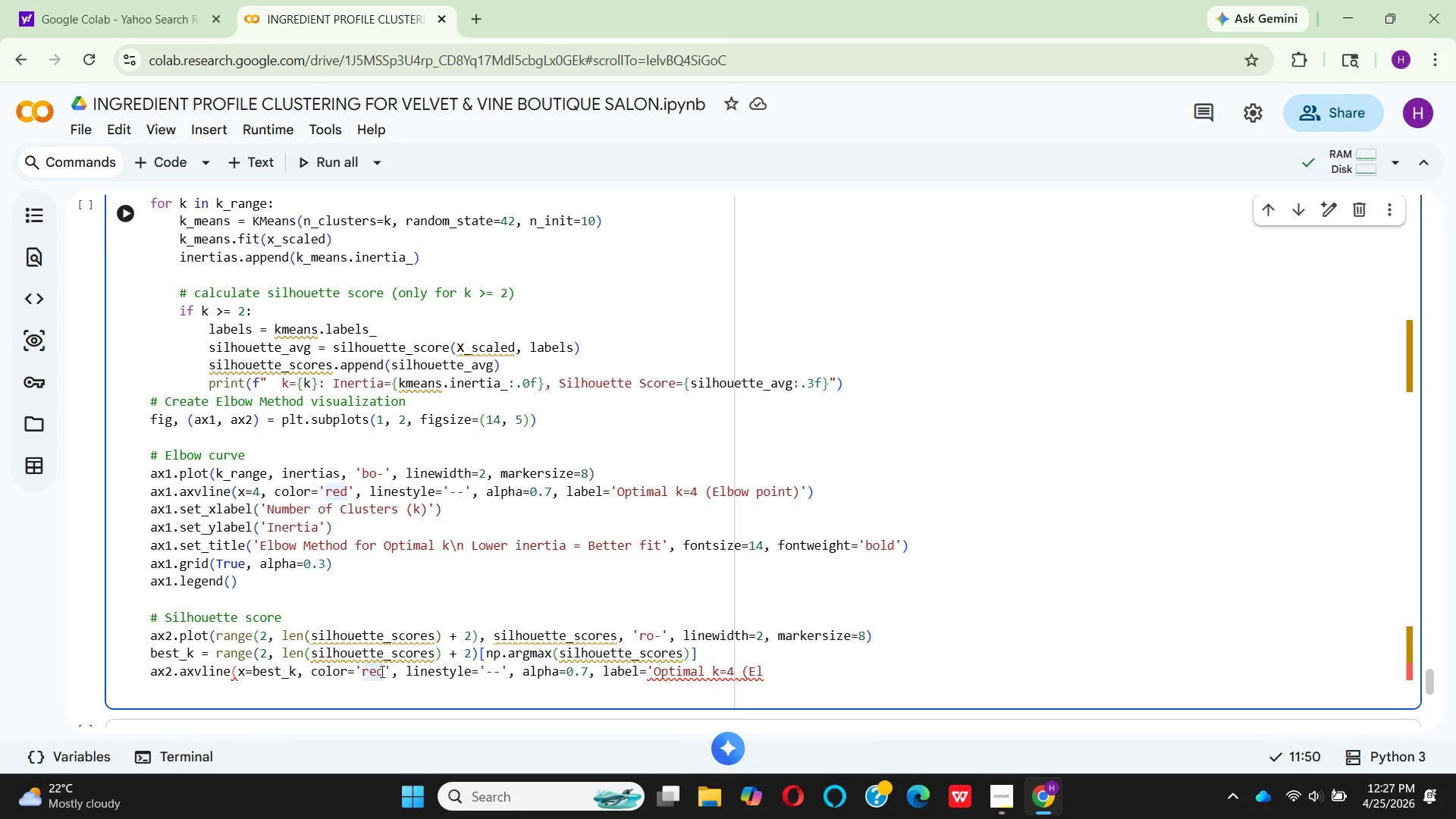 
key(Backspace)
key(Backspace)
key(Backspace)
type(gre)
 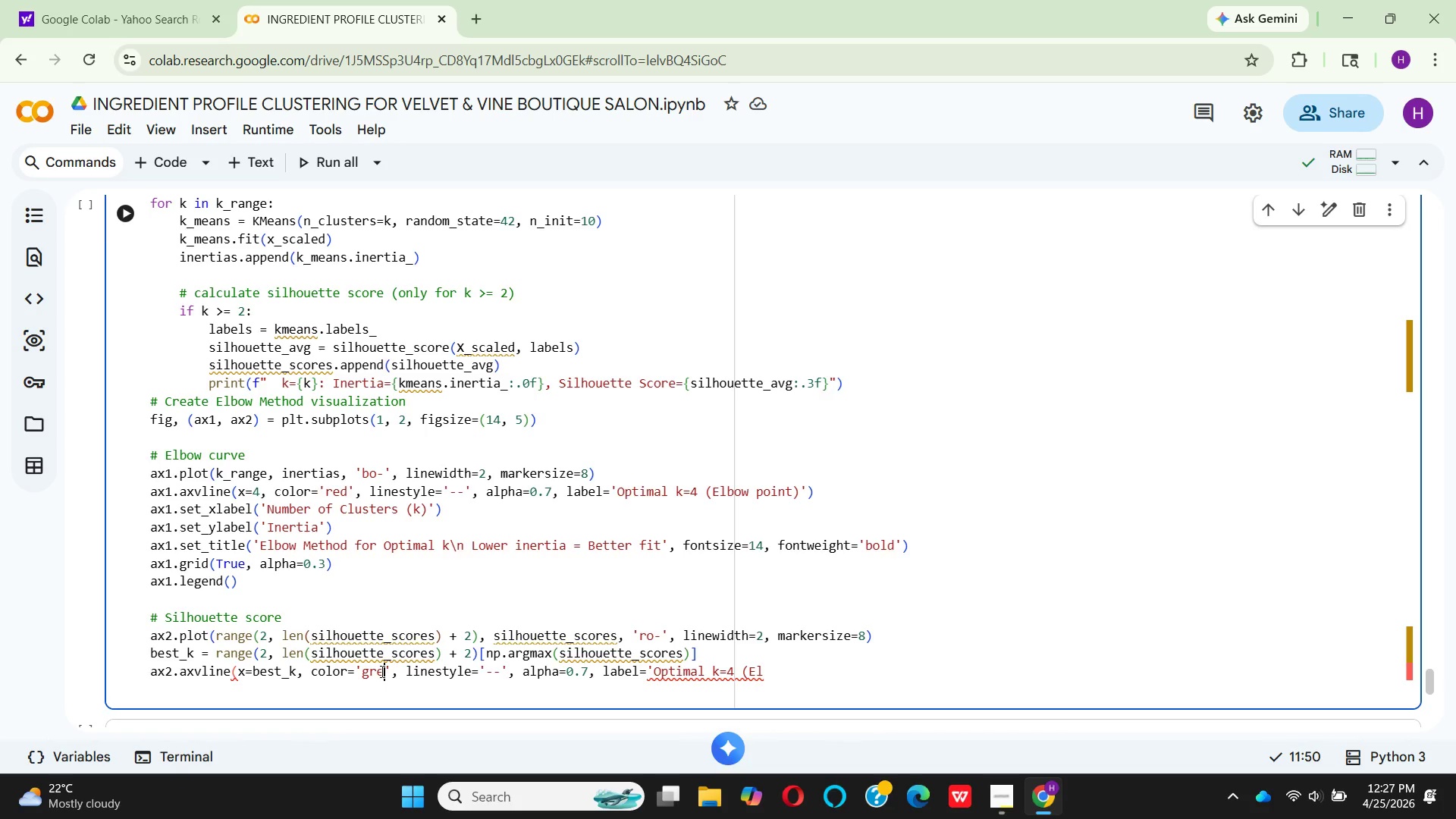 
type(en)
 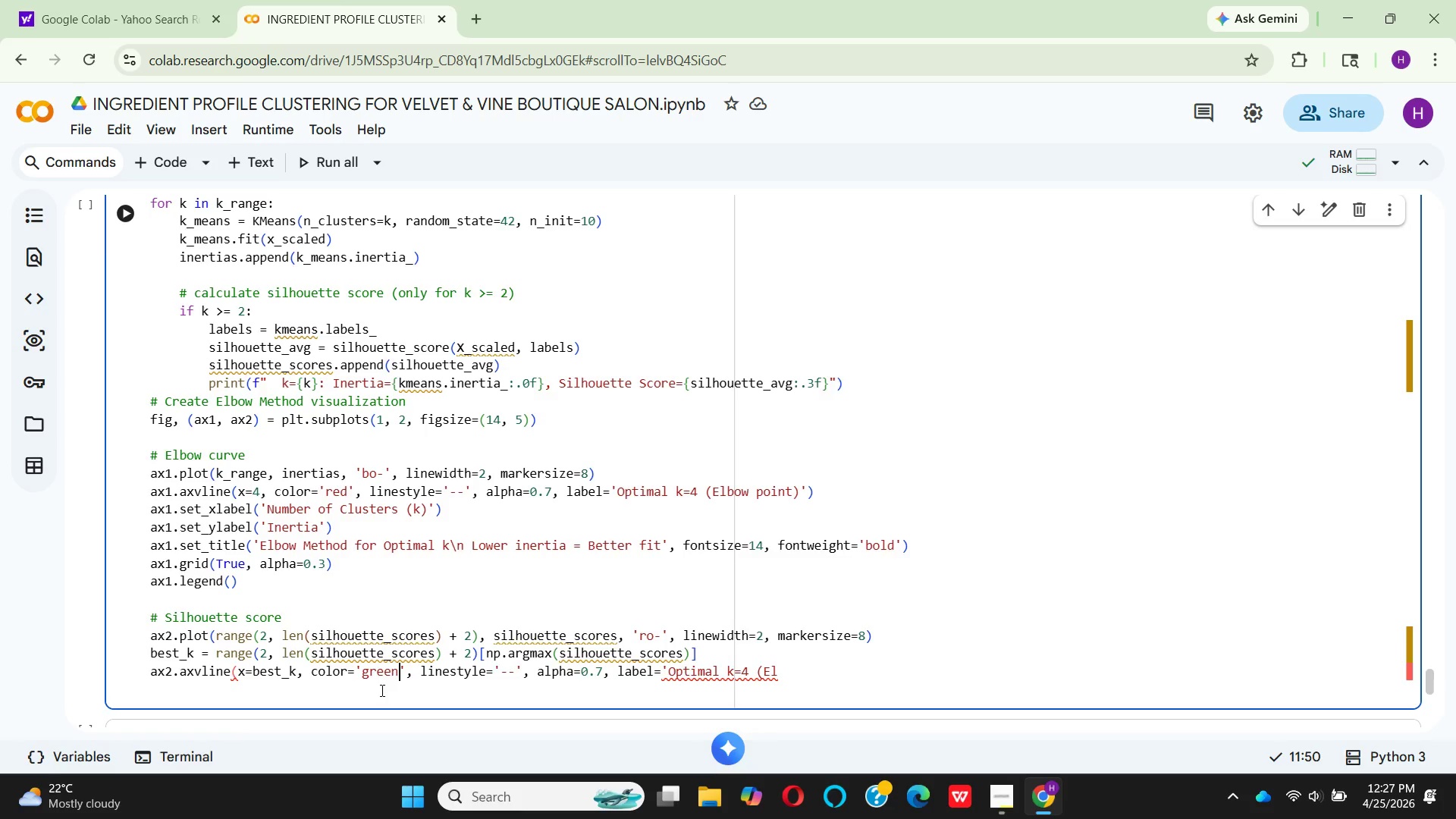 
wait(8.07)
 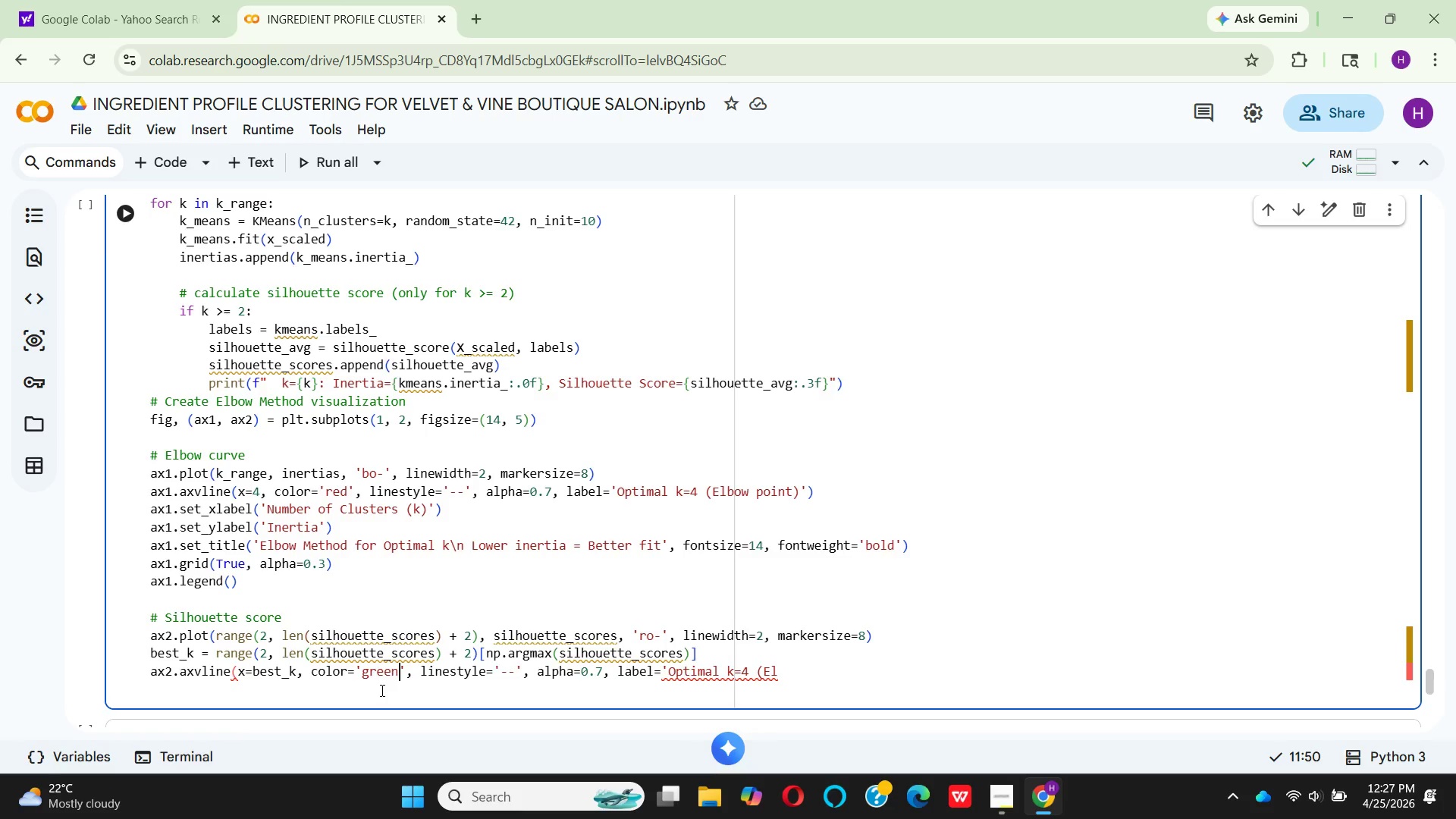 
mouse_move([604, 680])
 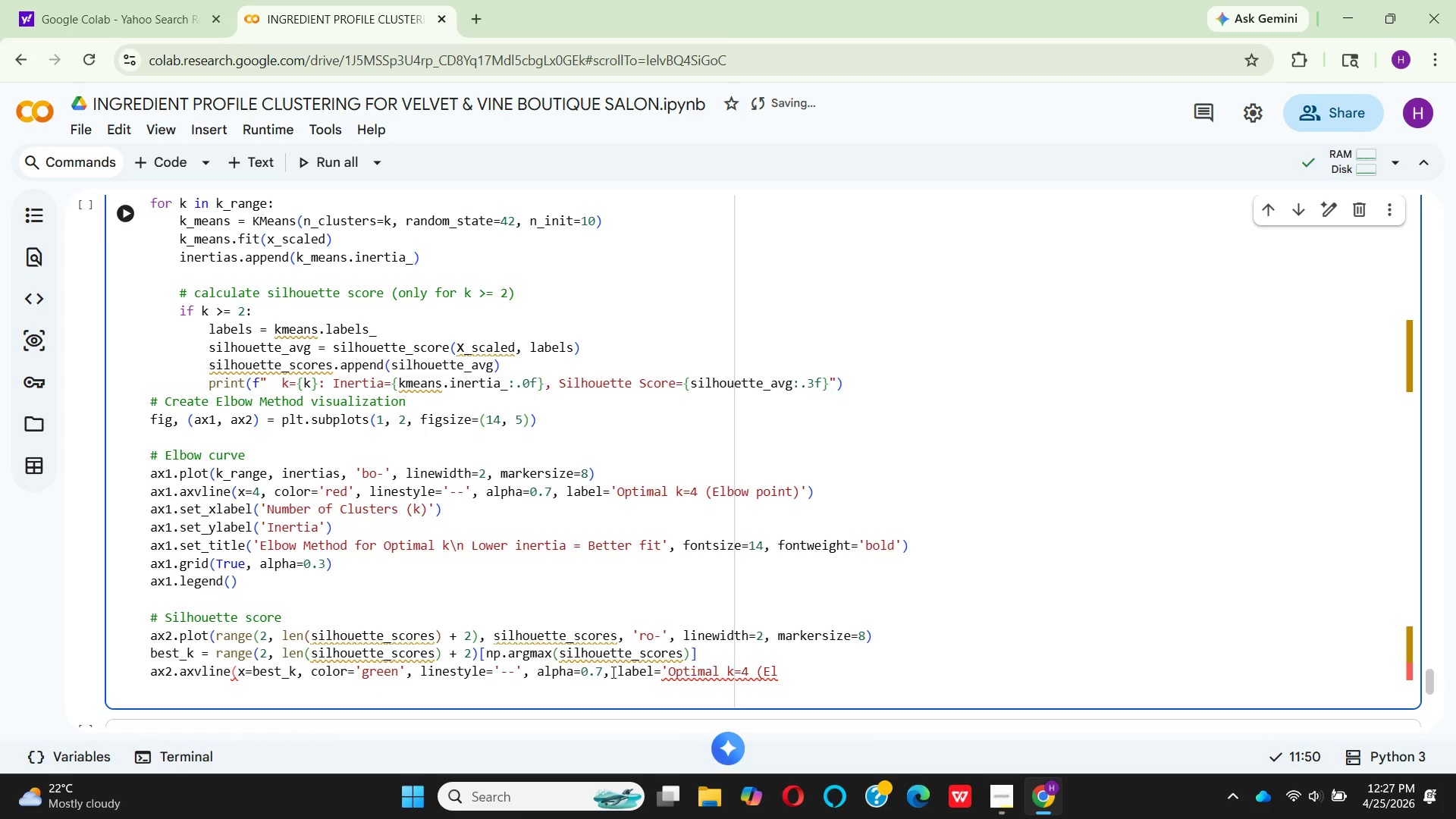 
left_click([612, 672])
 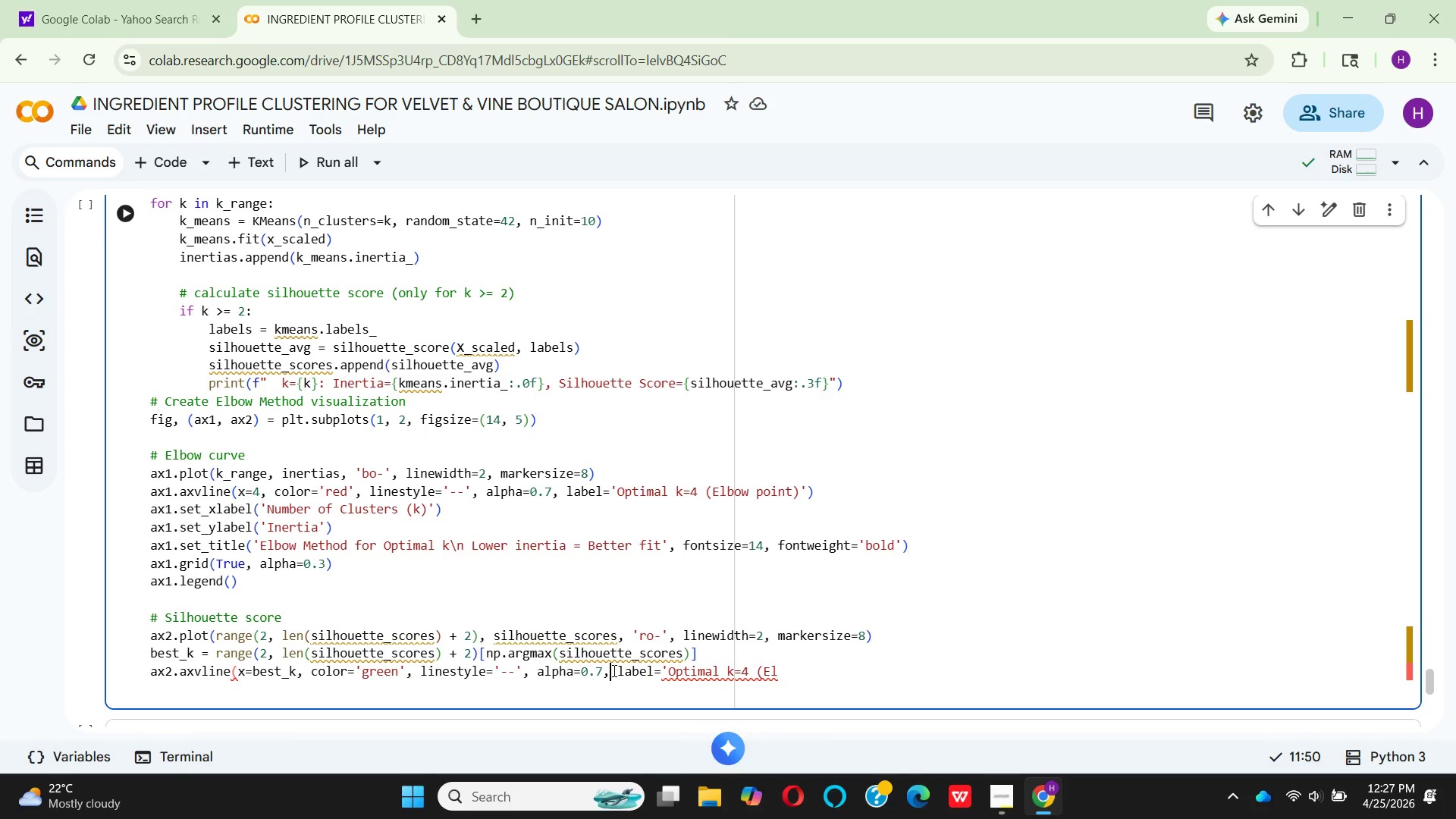 
wait(5.52)
 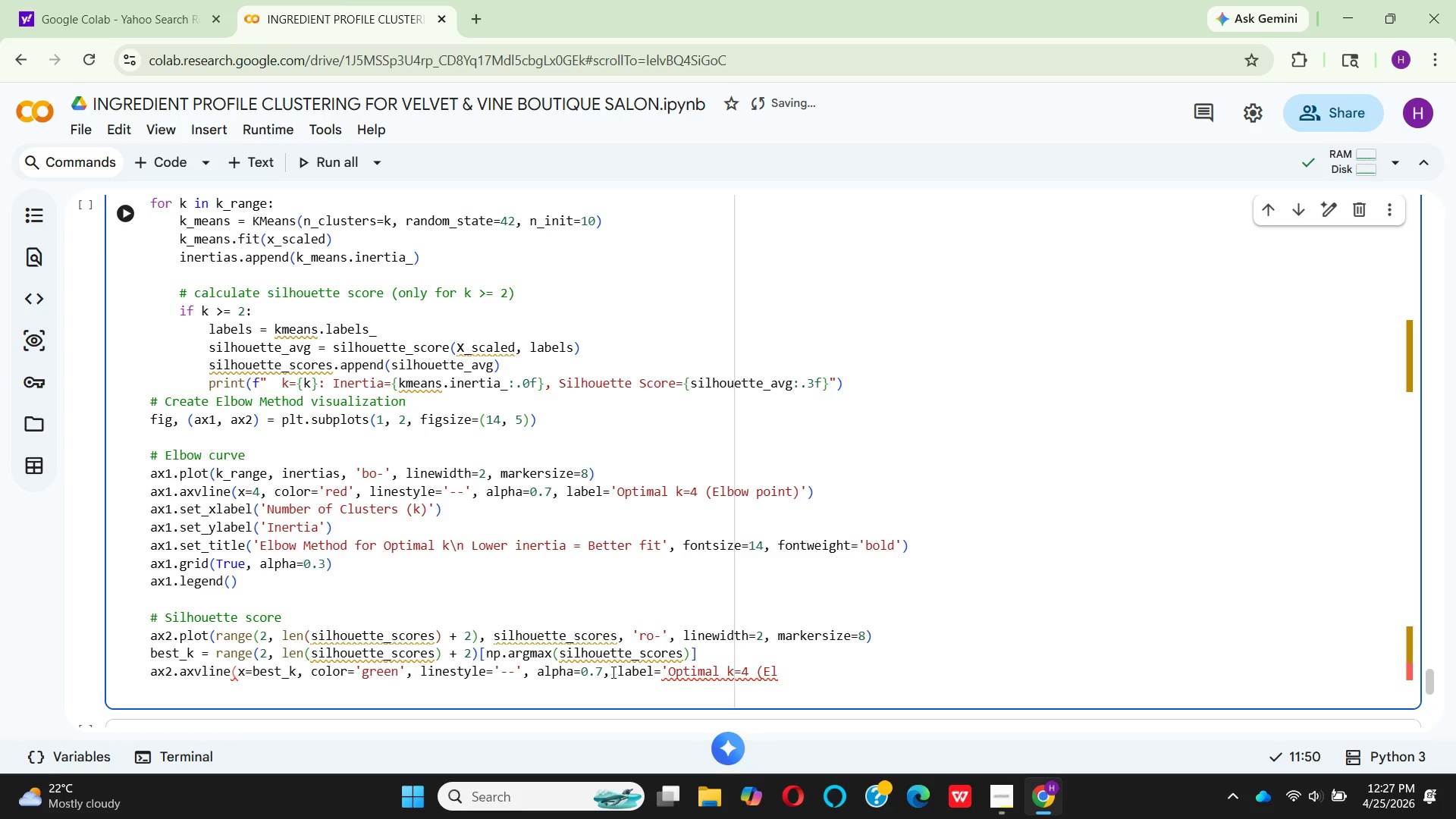 
key(Enter)
 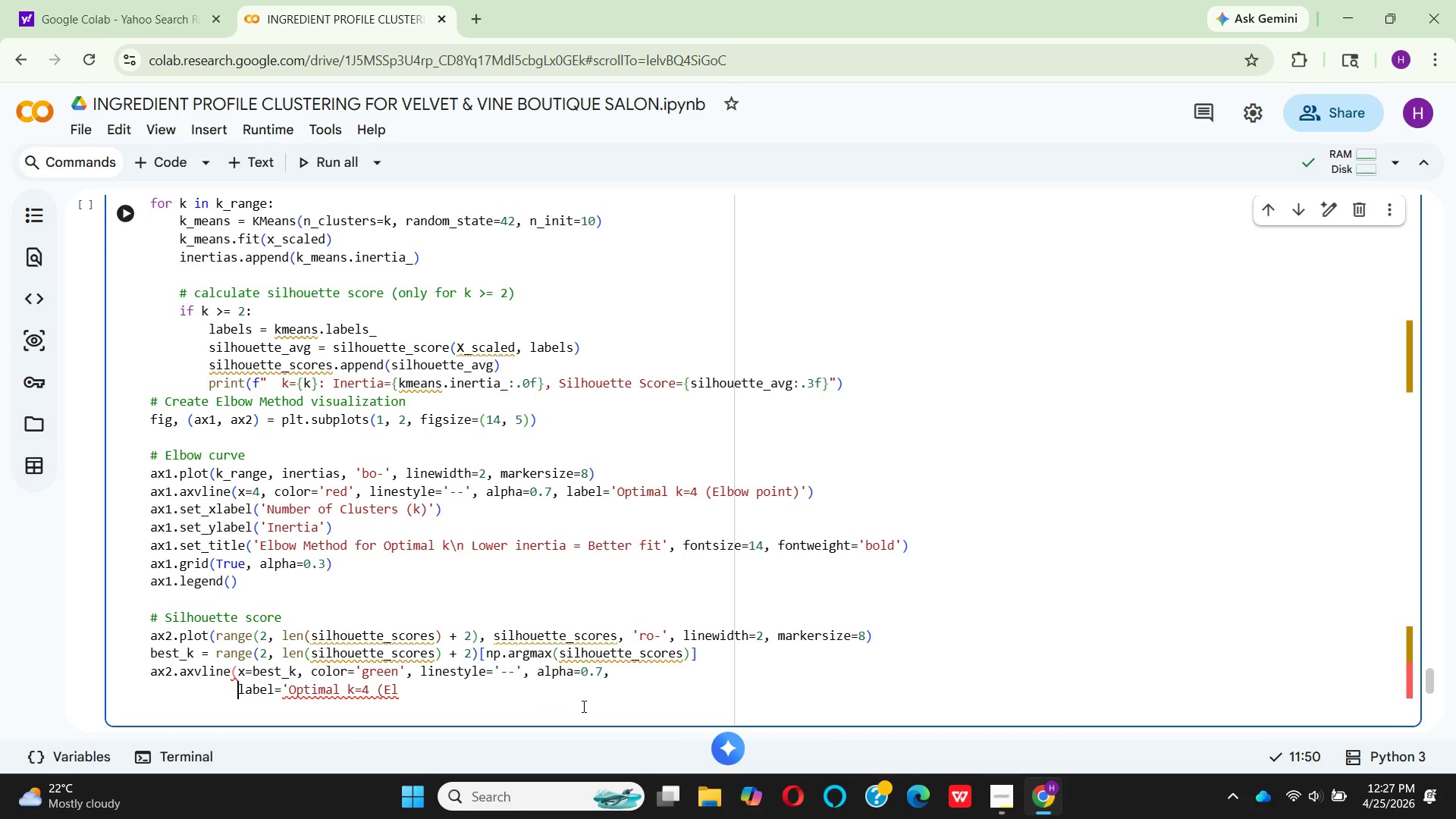 
mouse_move([336, 699])
 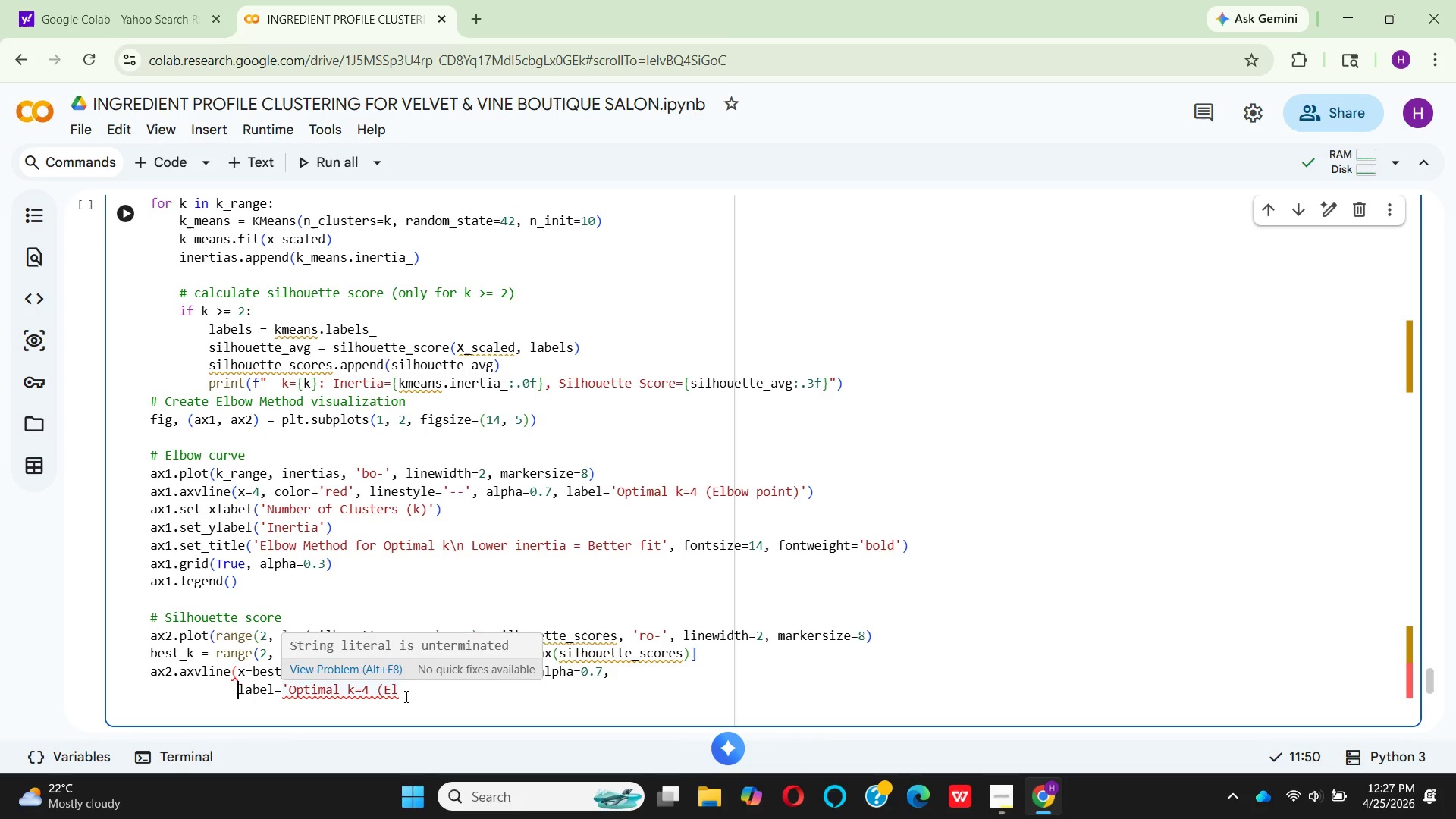 
left_click([406, 696])
 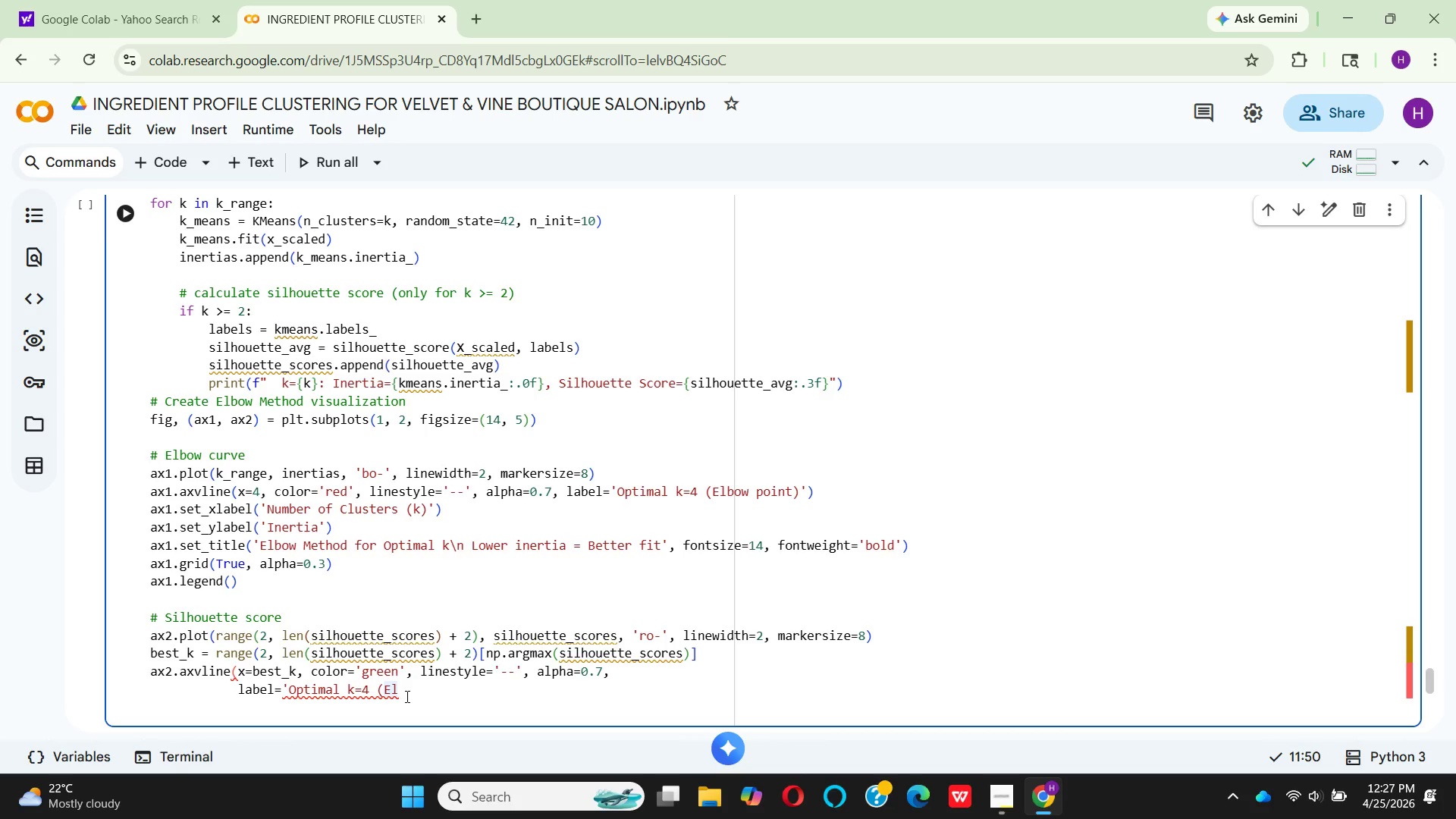 
key(Backspace)
key(Backspace)
key(Backspace)
key(Backspace)
key(Backspace)
key(Backspace)
key(Backspace)
key(Backspace)
key(Backspace)
key(Backspace)
key(Backspace)
key(Backspace)
key(Backspace)
key(Backspace)
key(Backspace)
key(Backspace)
type(f'Best k={best)
 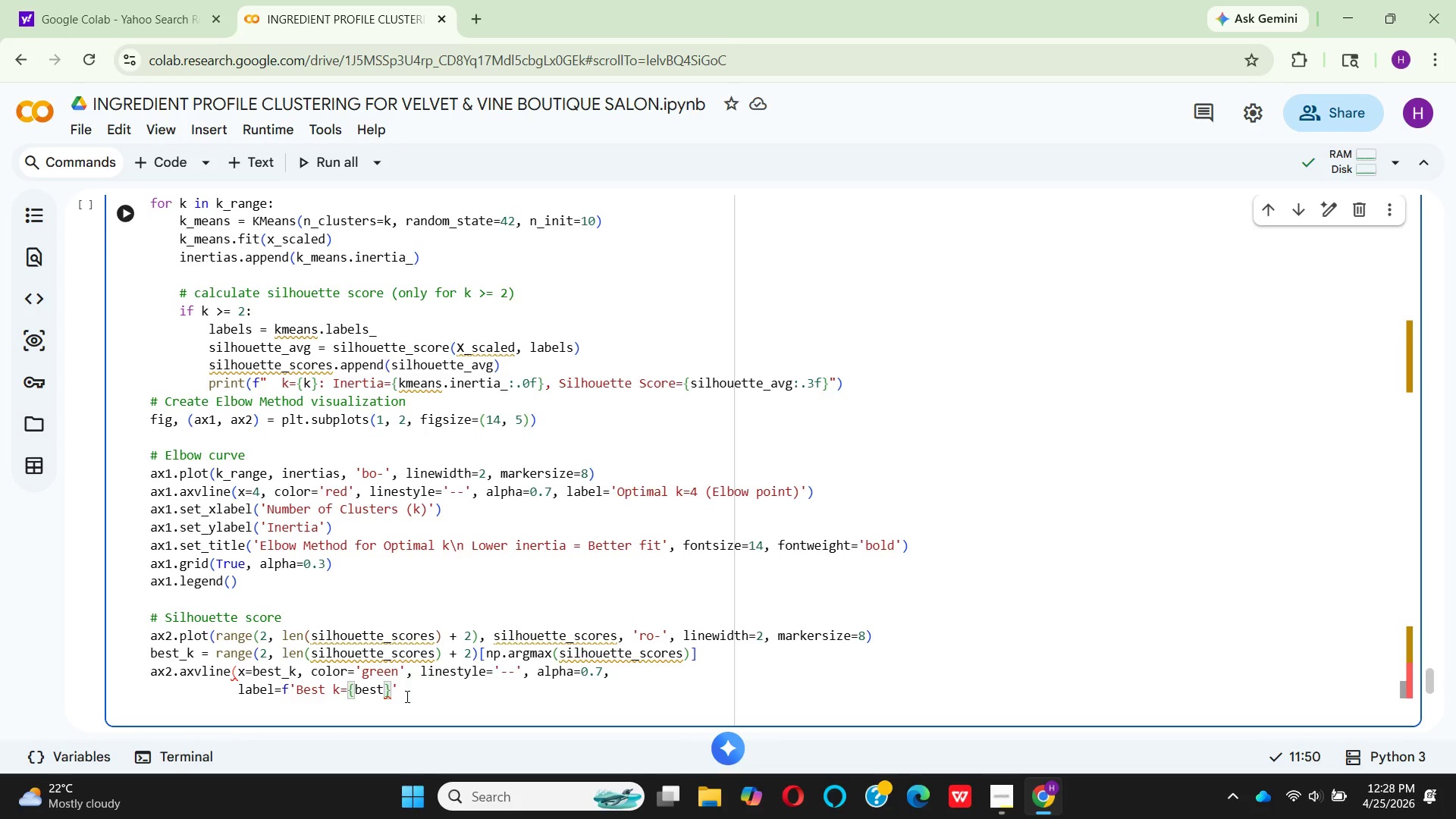 
key(Shift+Minus)
 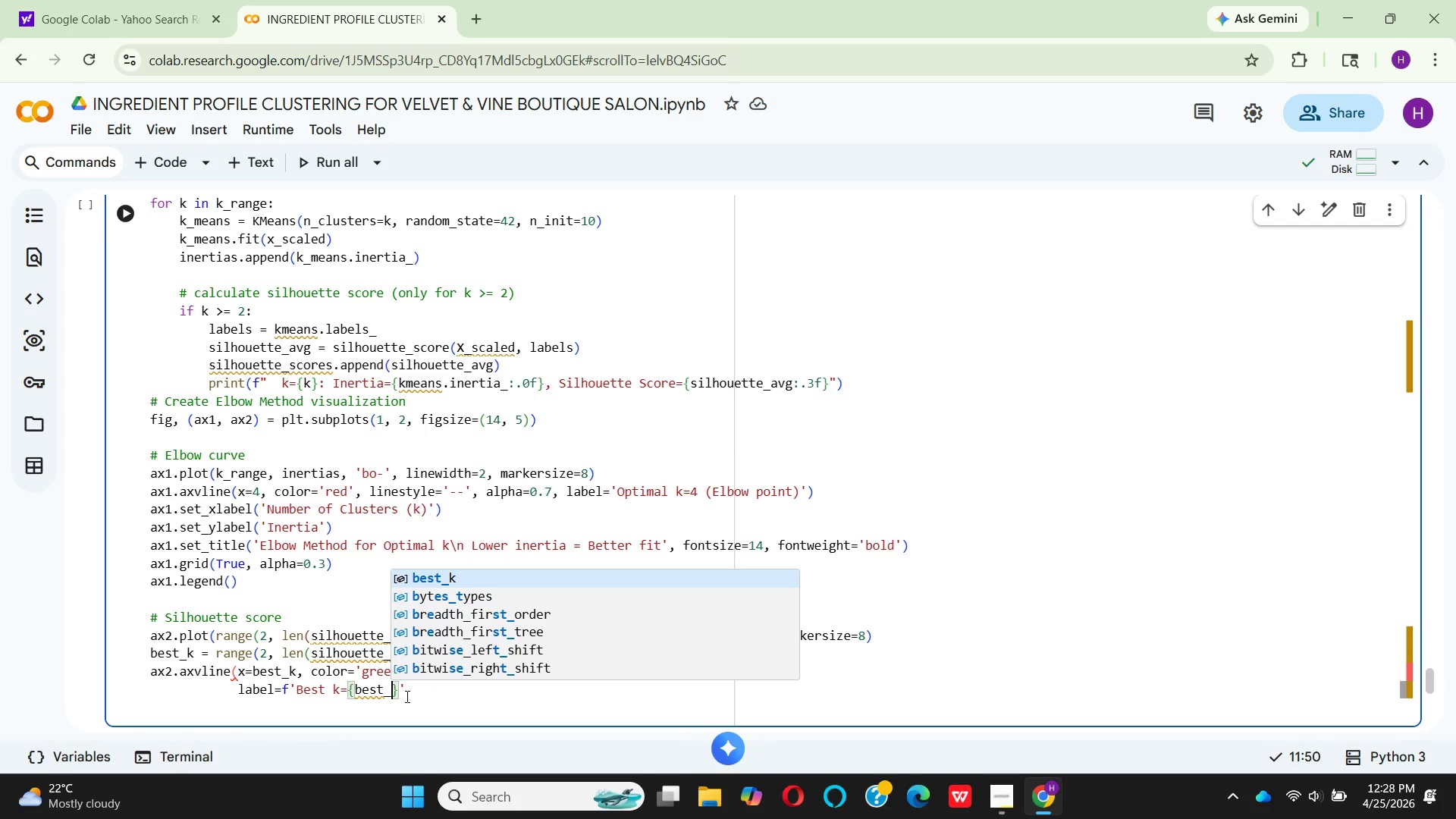 
key(Enter)
 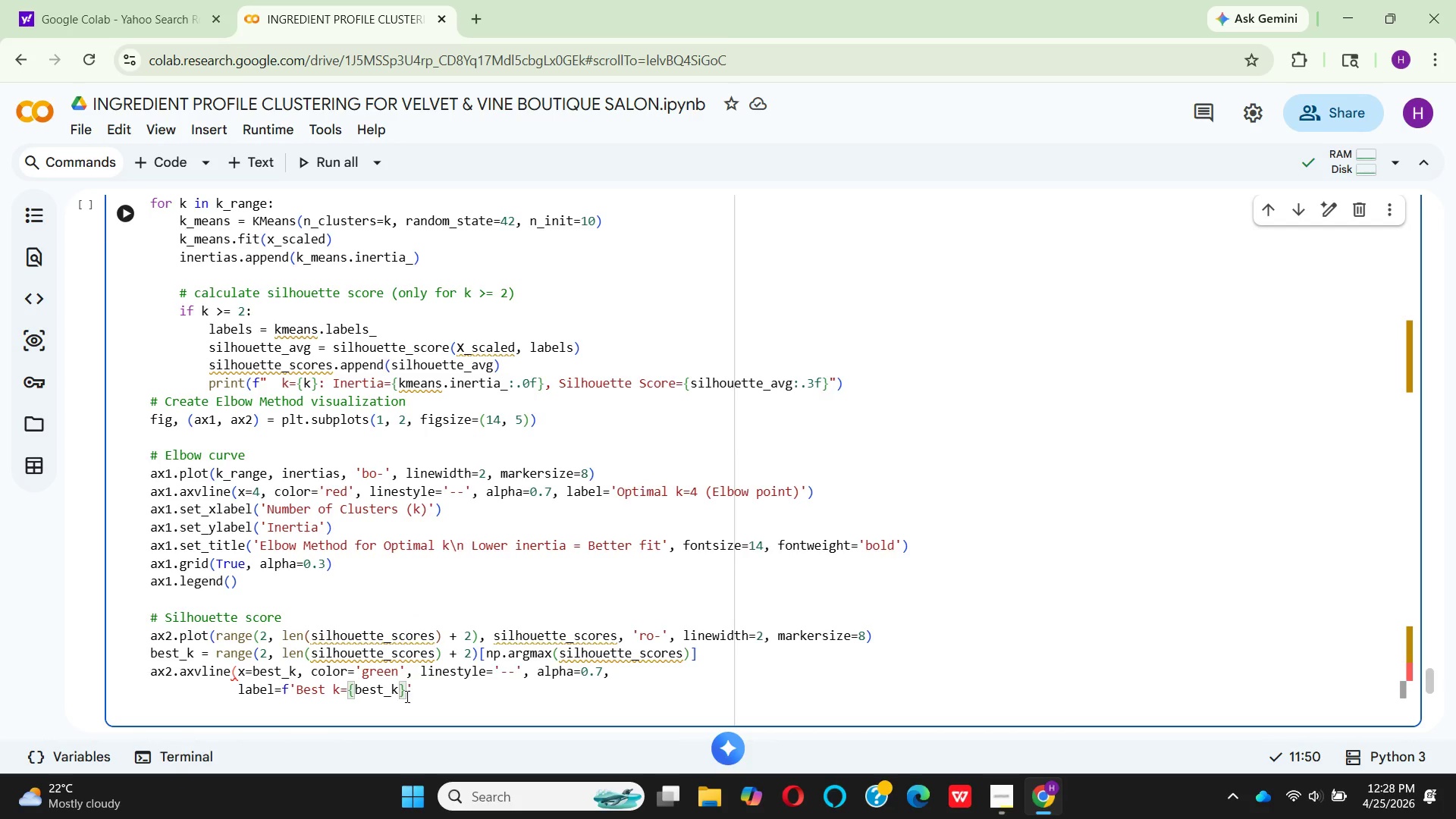 
key(ArrowRight)
 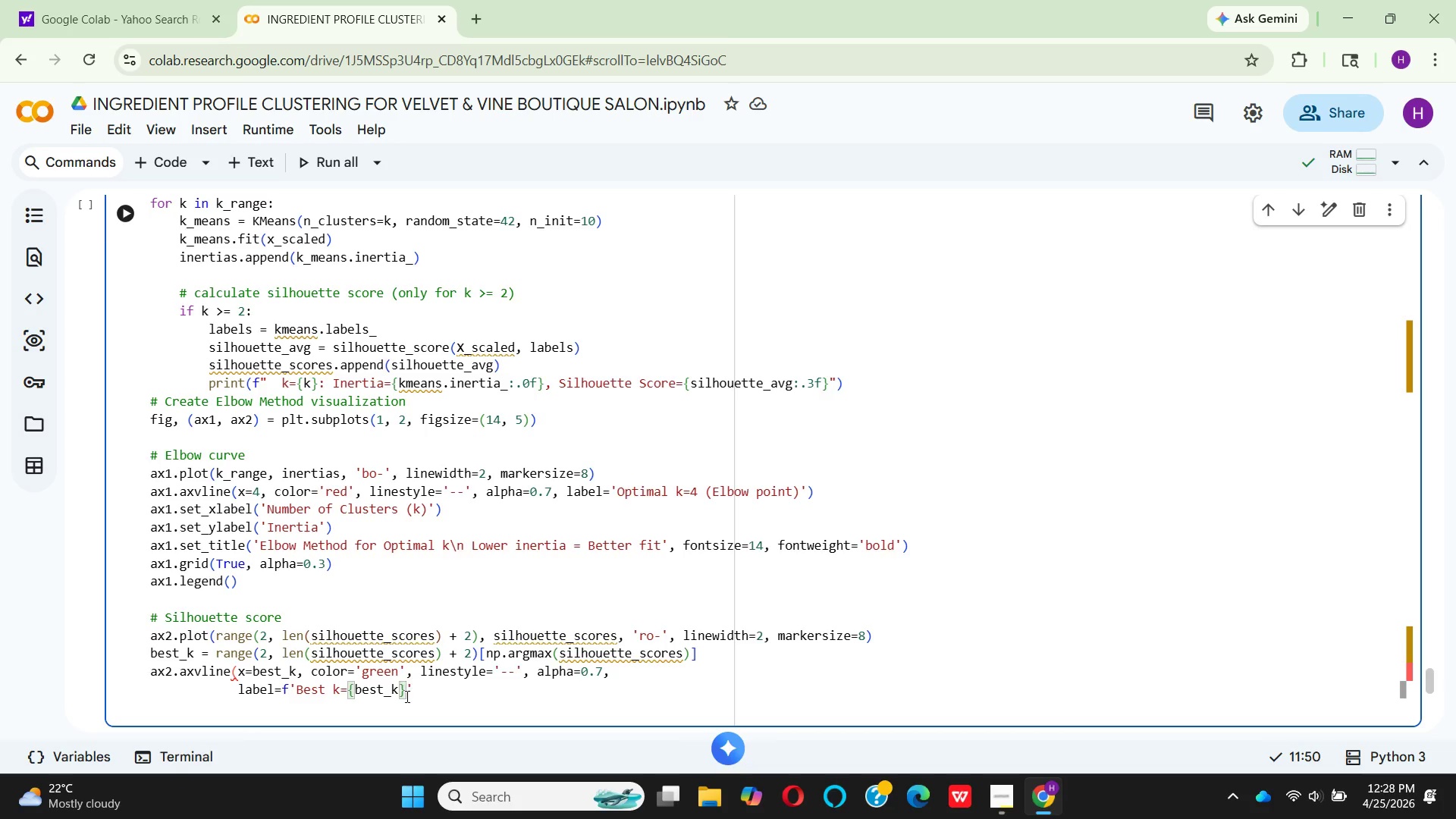 
key(Space)
 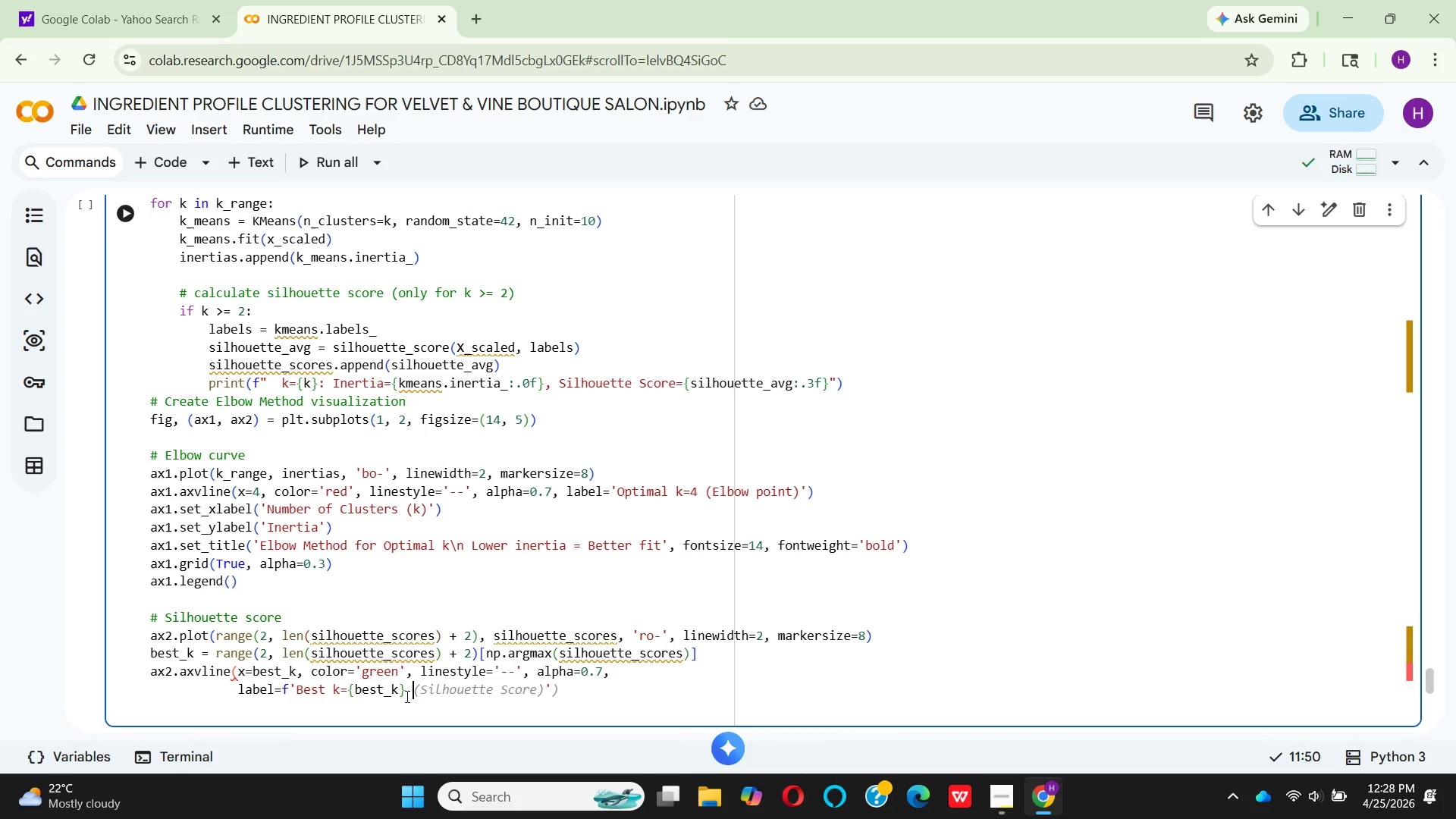 
key(Shift+9)
 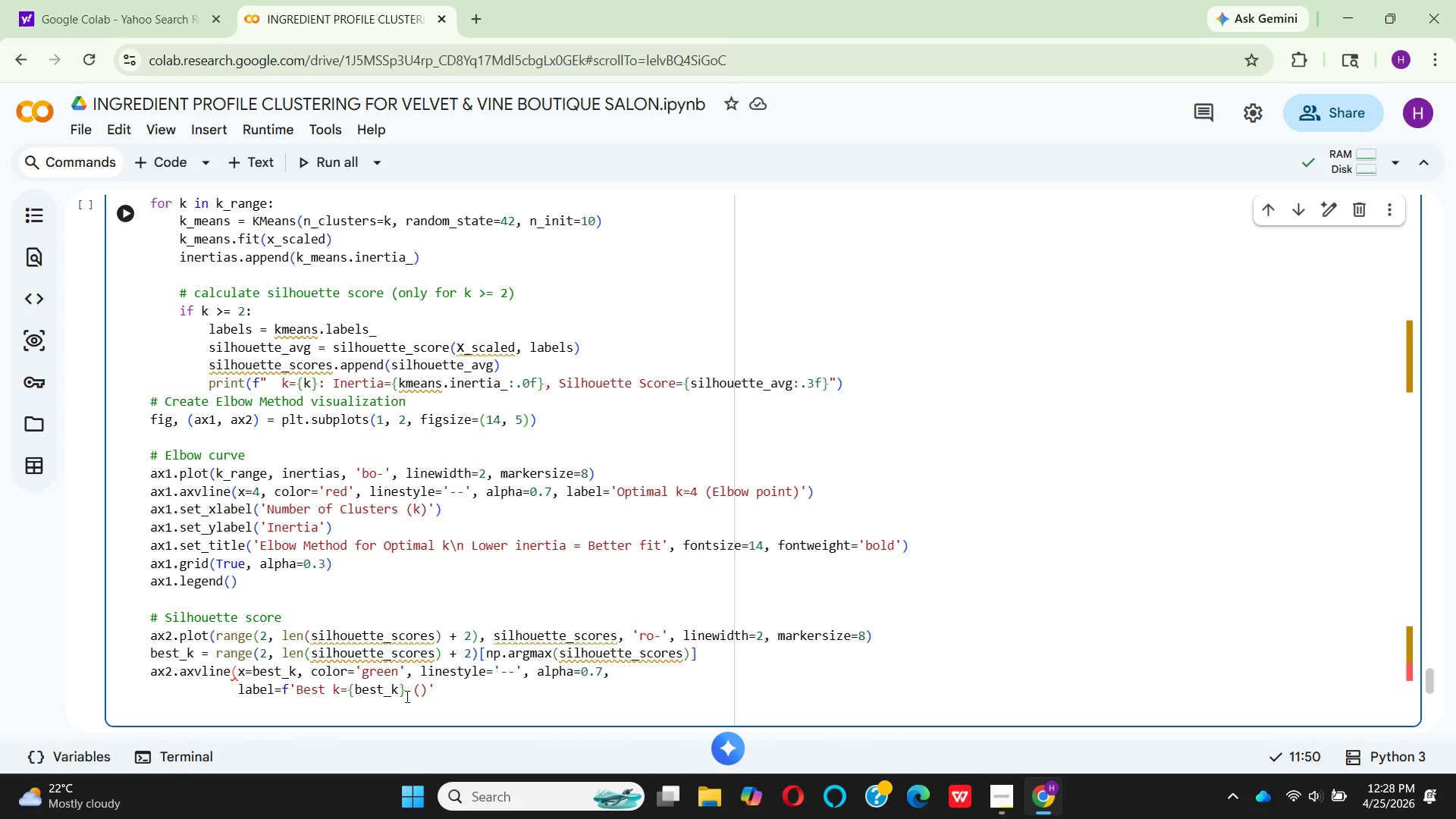 
type(Sihoue)
 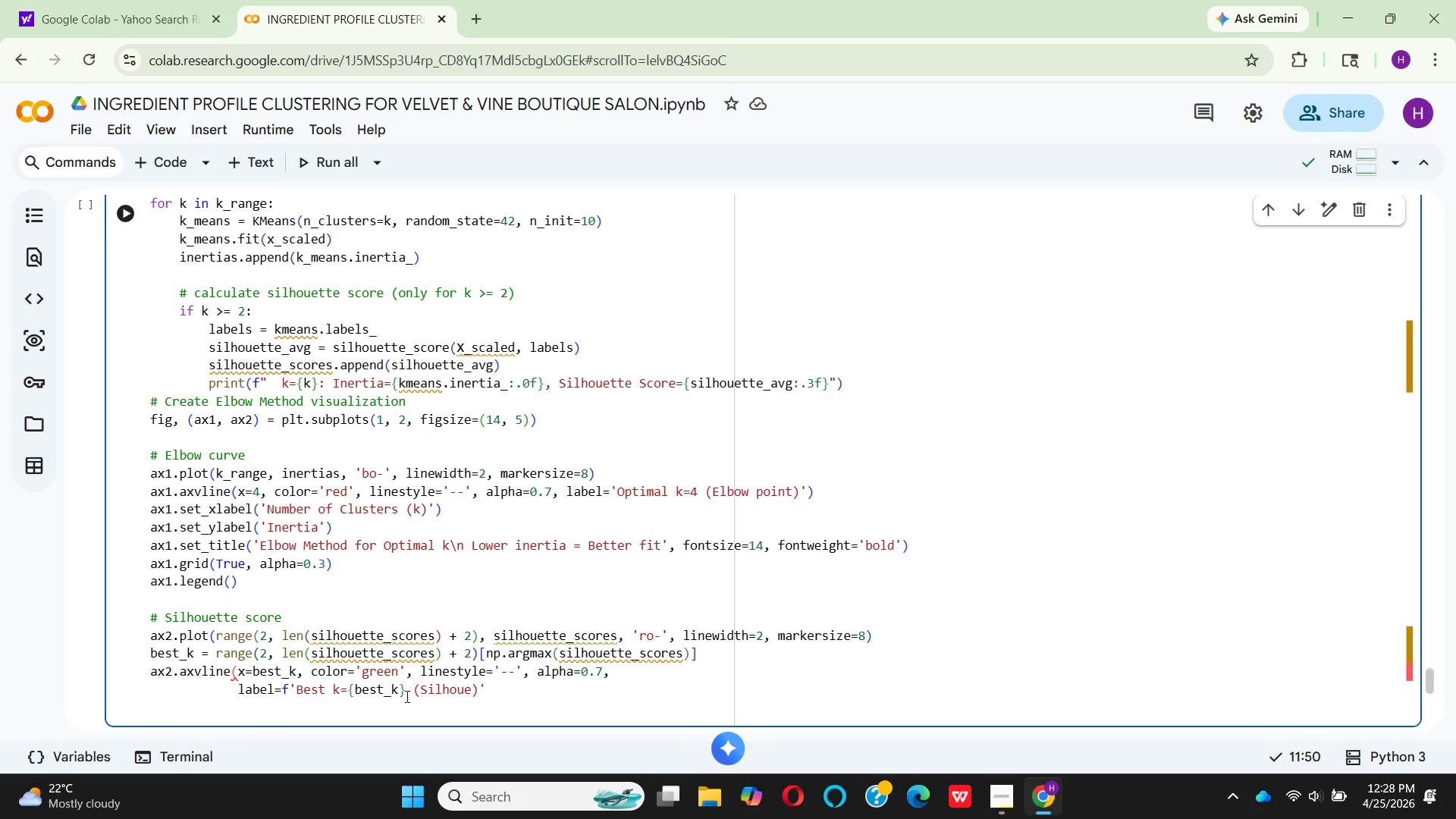 
hold_key(key=L, duration=0.34)
 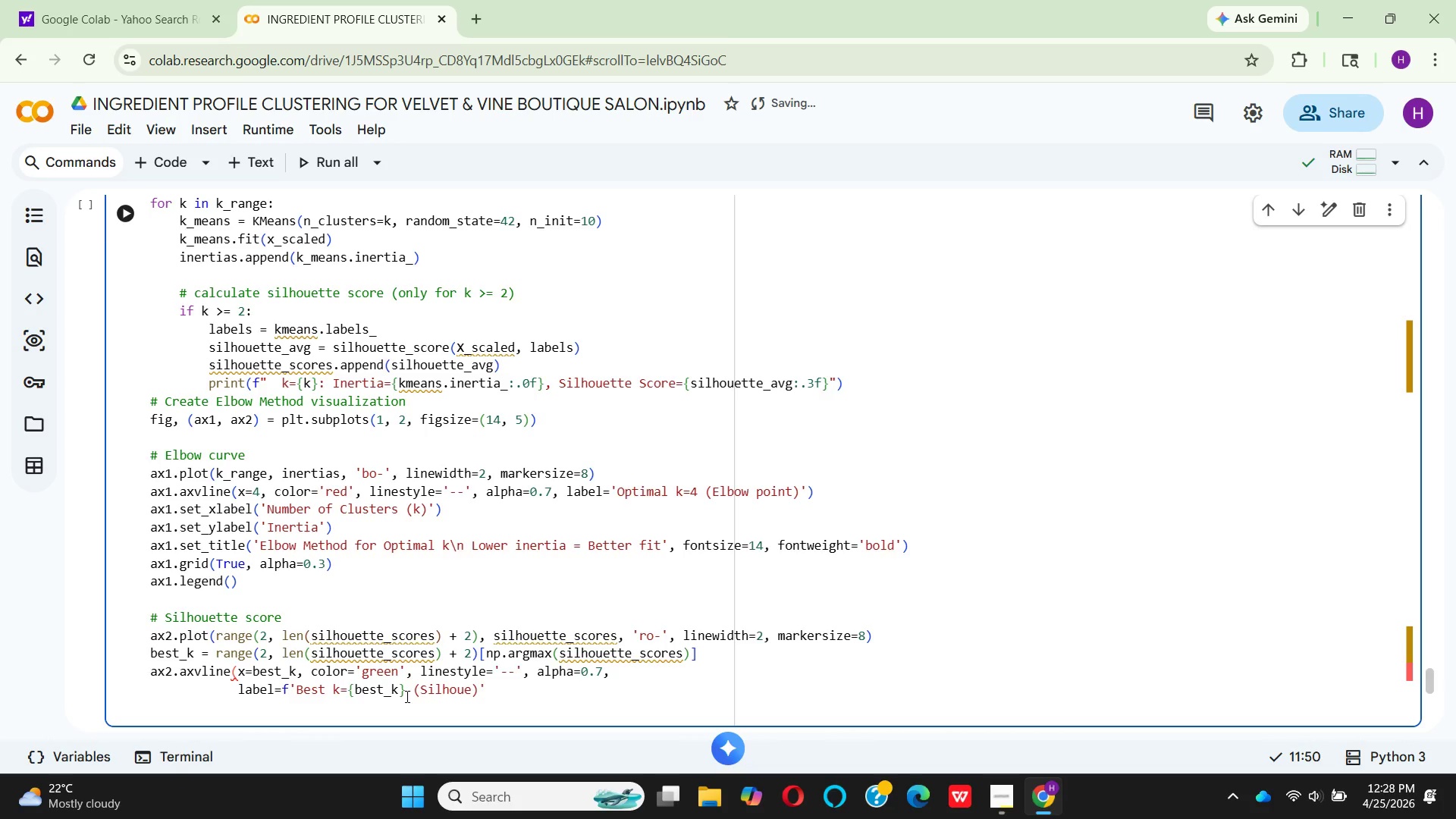 
type(tte= )
key(Backspace)
 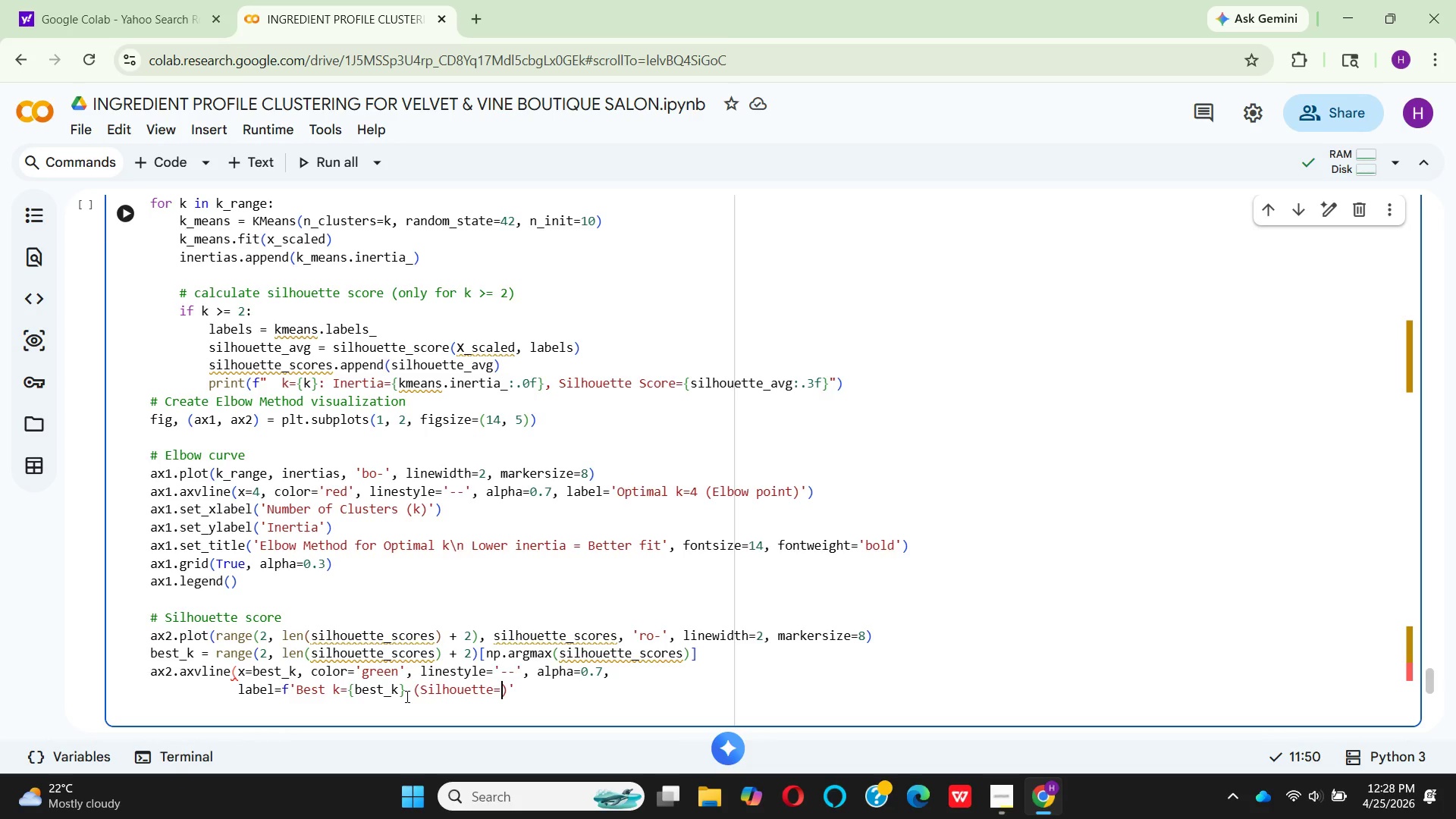 
type({max)
 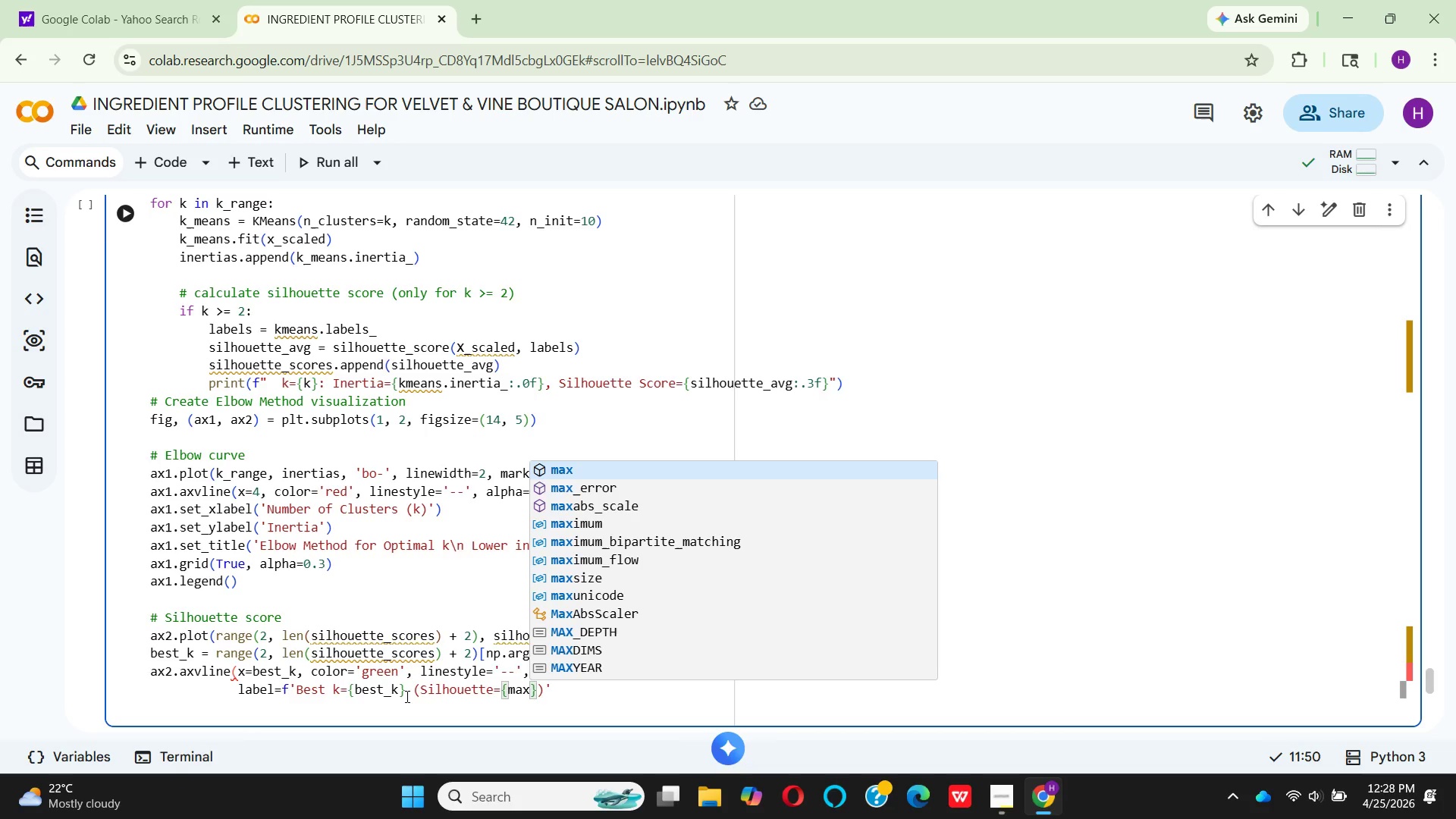 
key(Enter)
 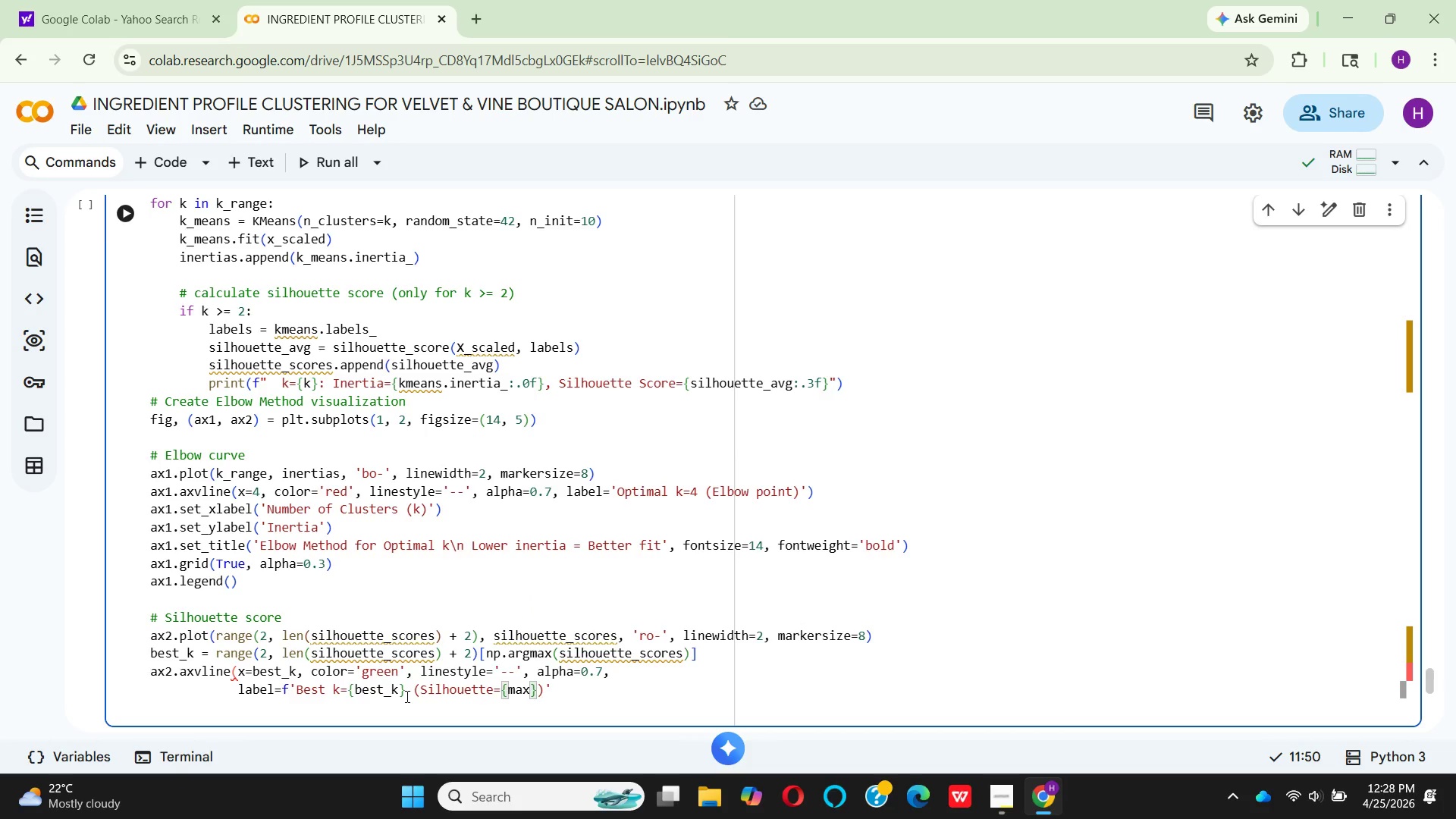 
key(Shift+9)
 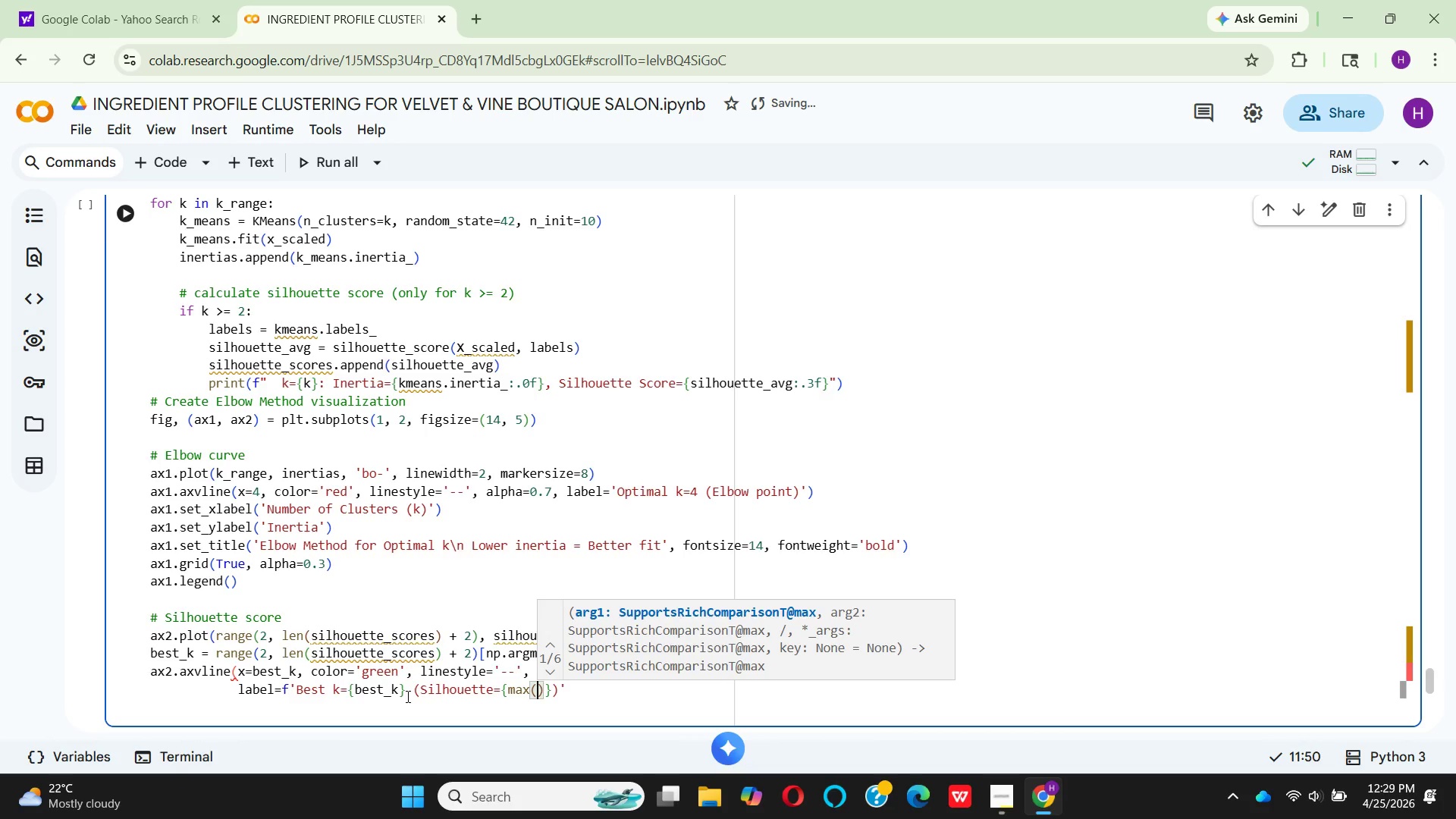 
wait(29.33)
 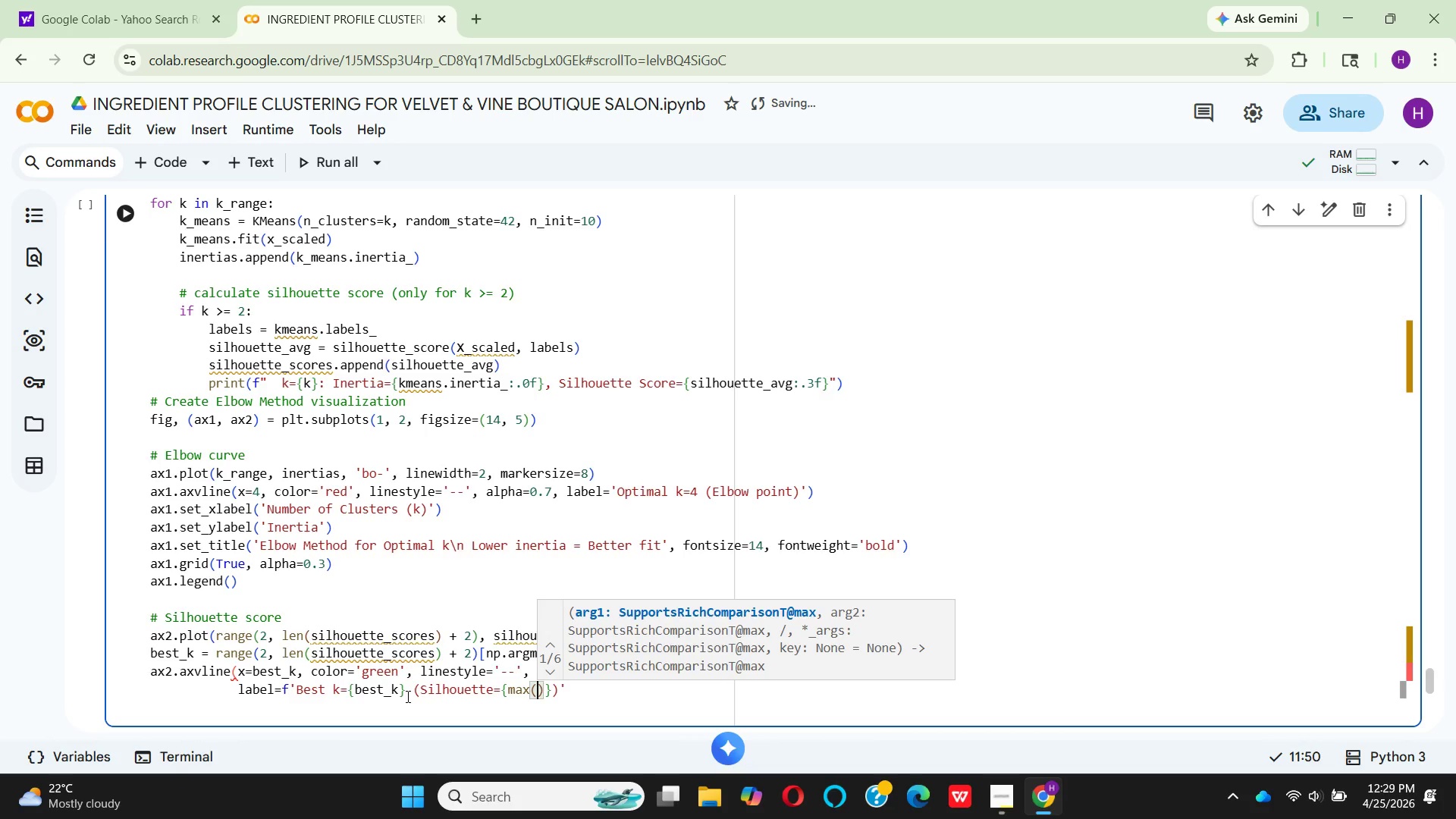 
type(si)
 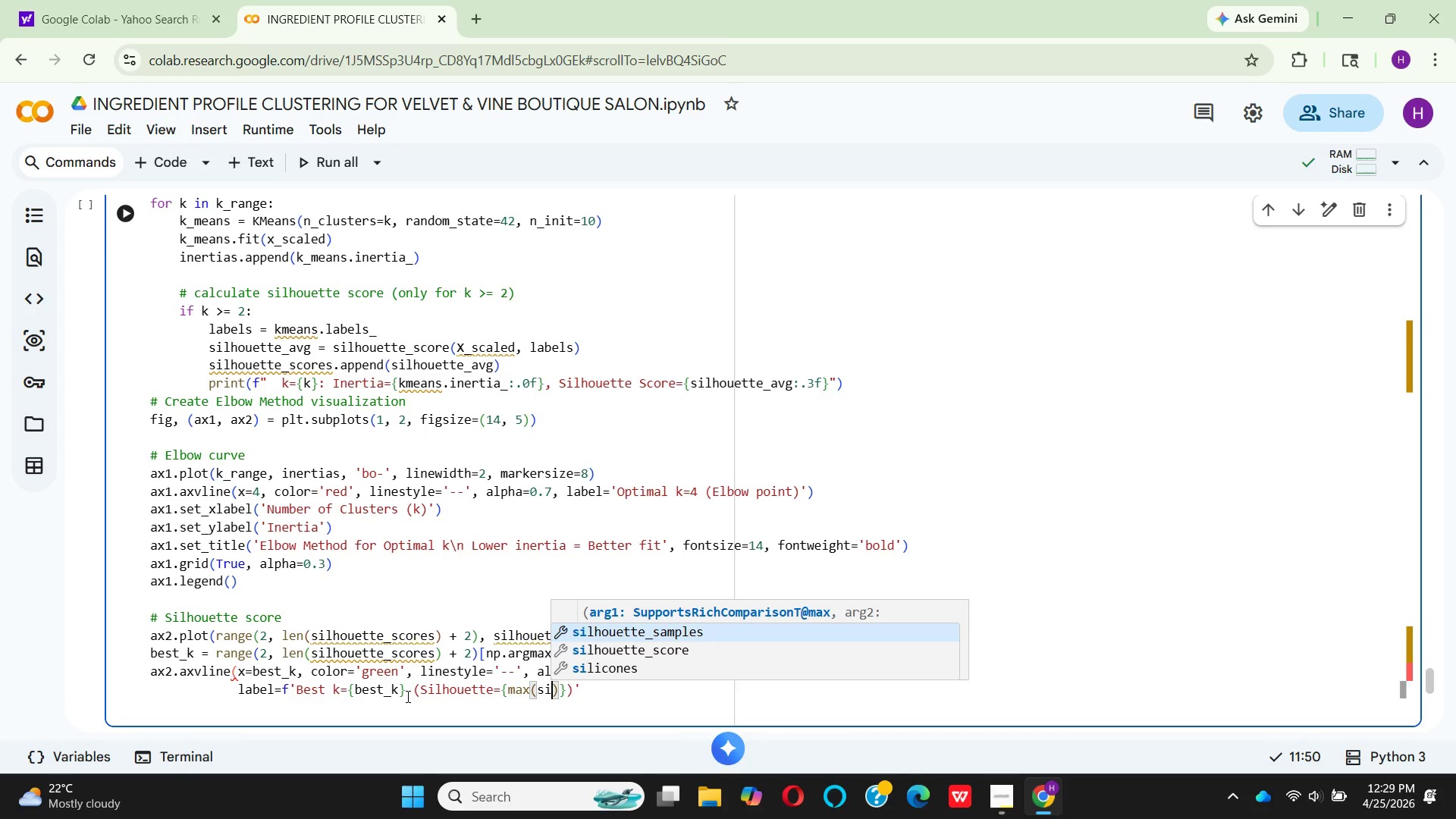 
wait(7.14)
 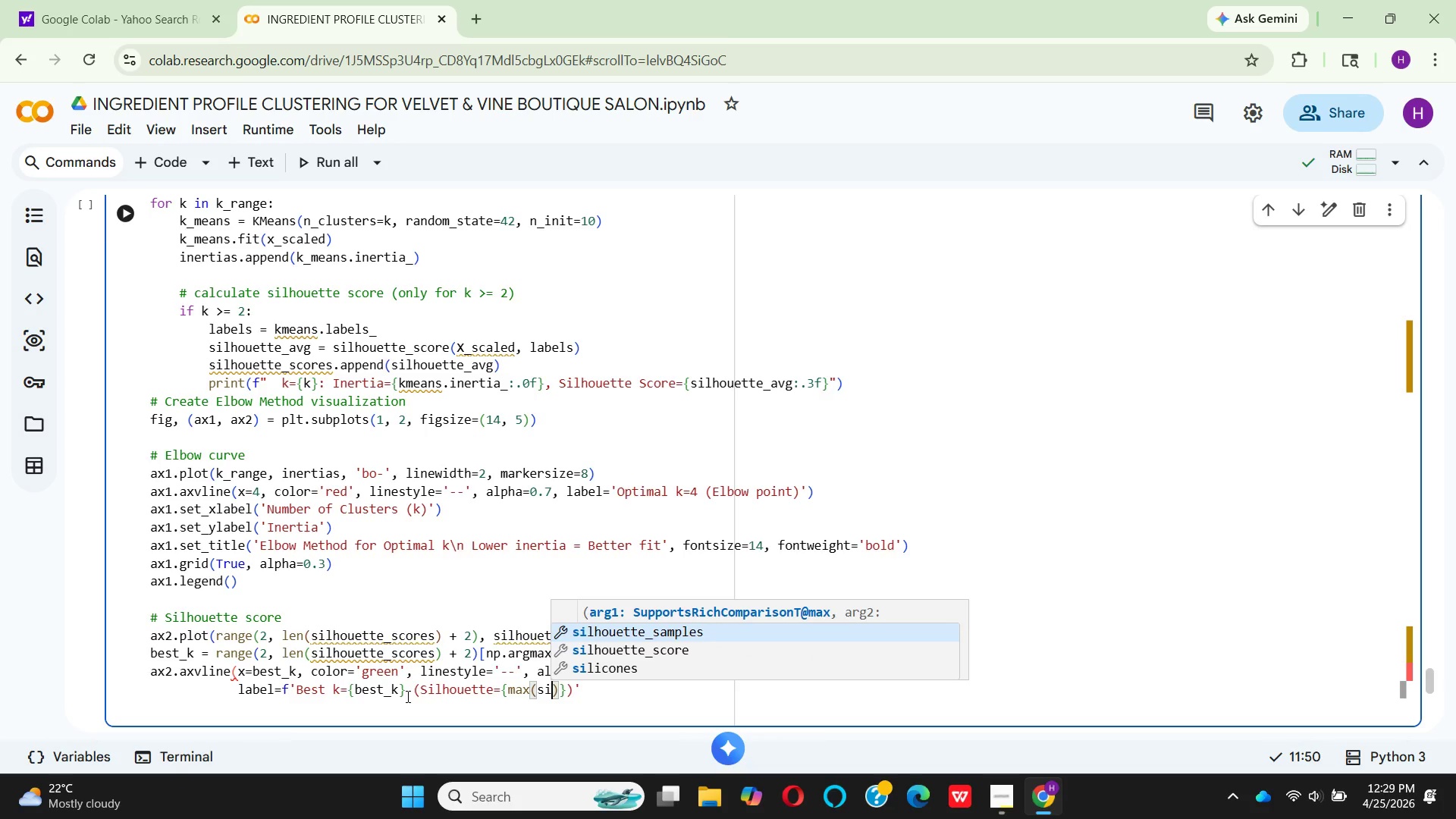 
key(ArrowDown)
 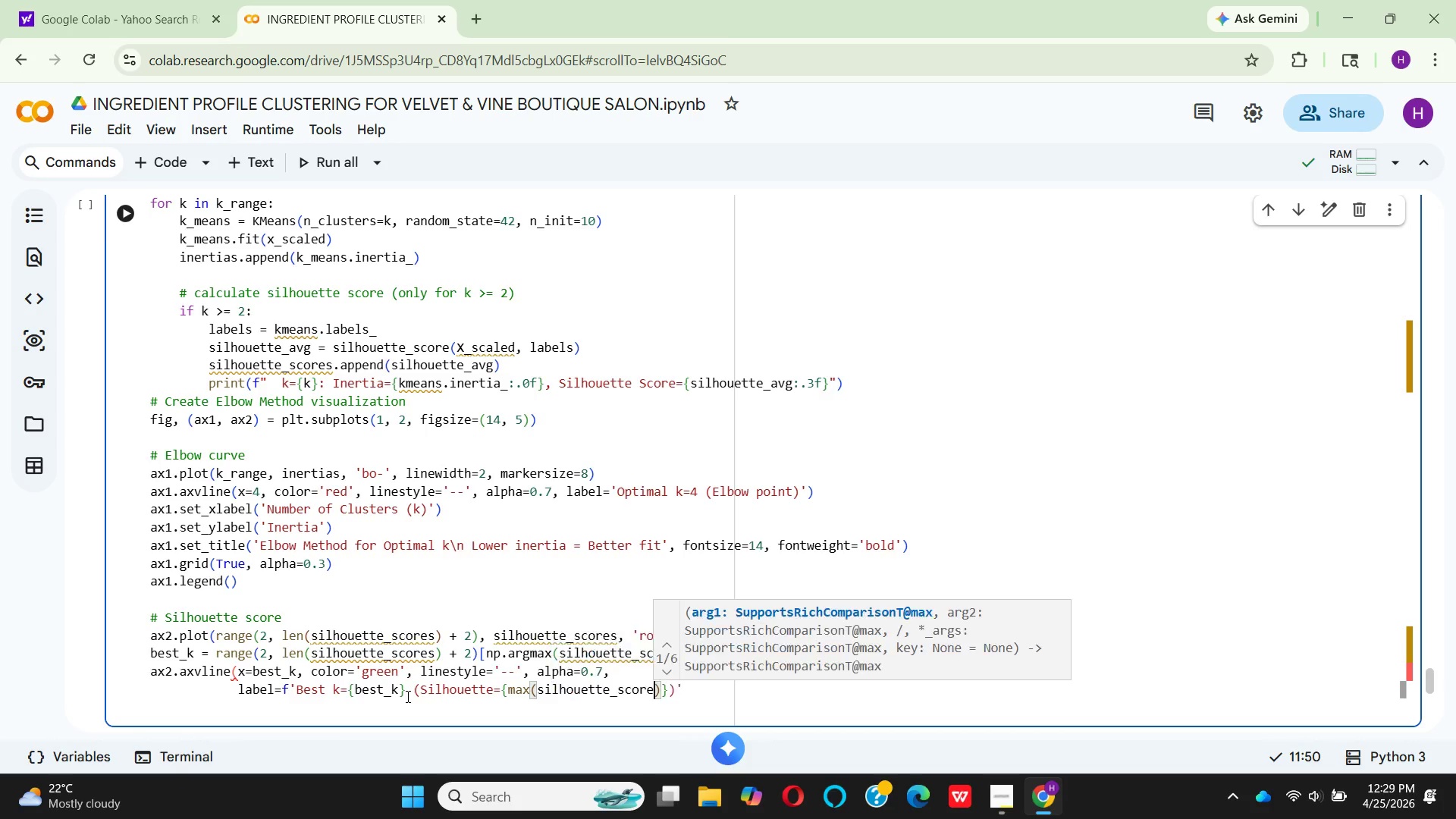 
key(Enter)
 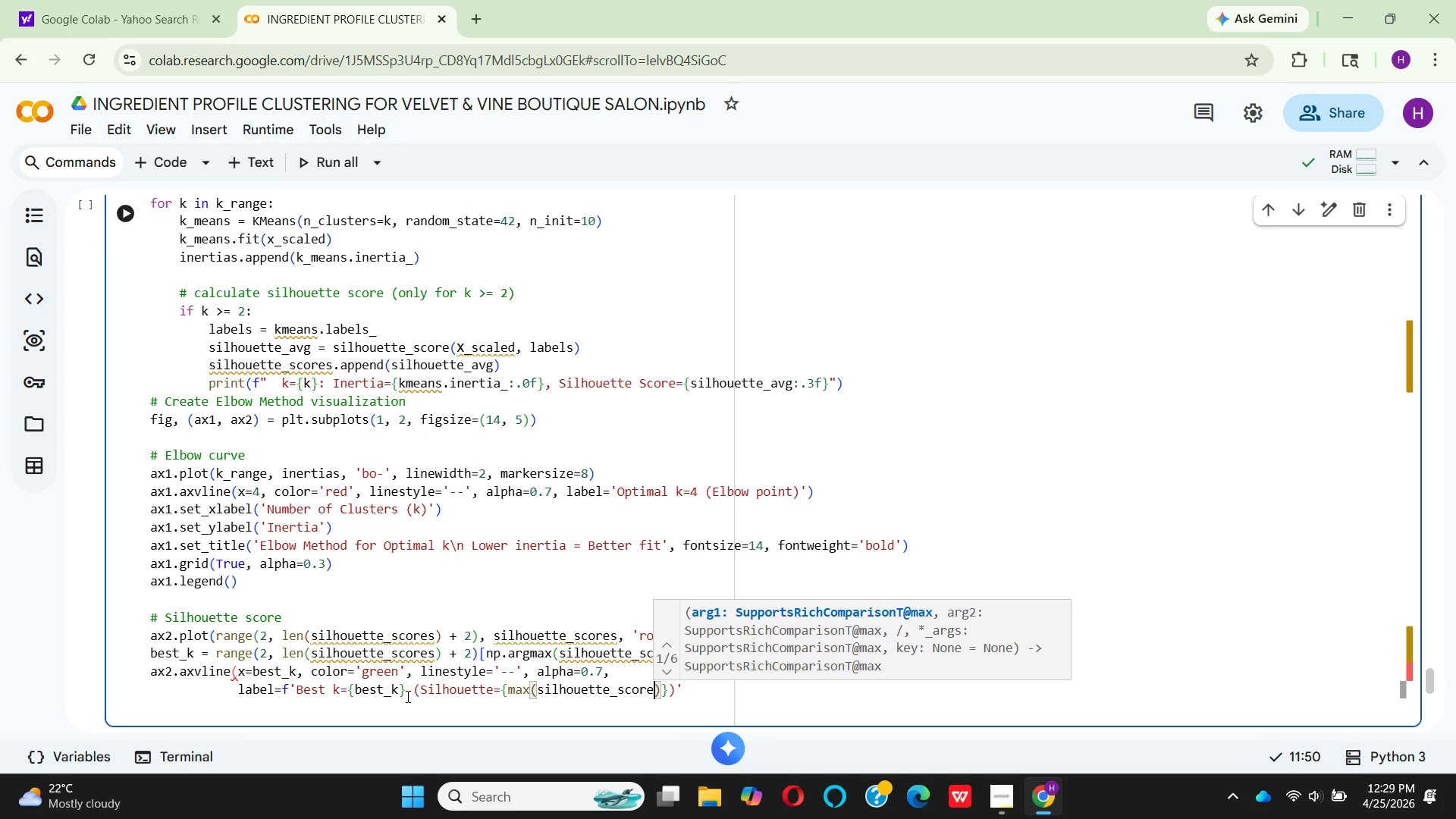 
key(ArrowRight)
 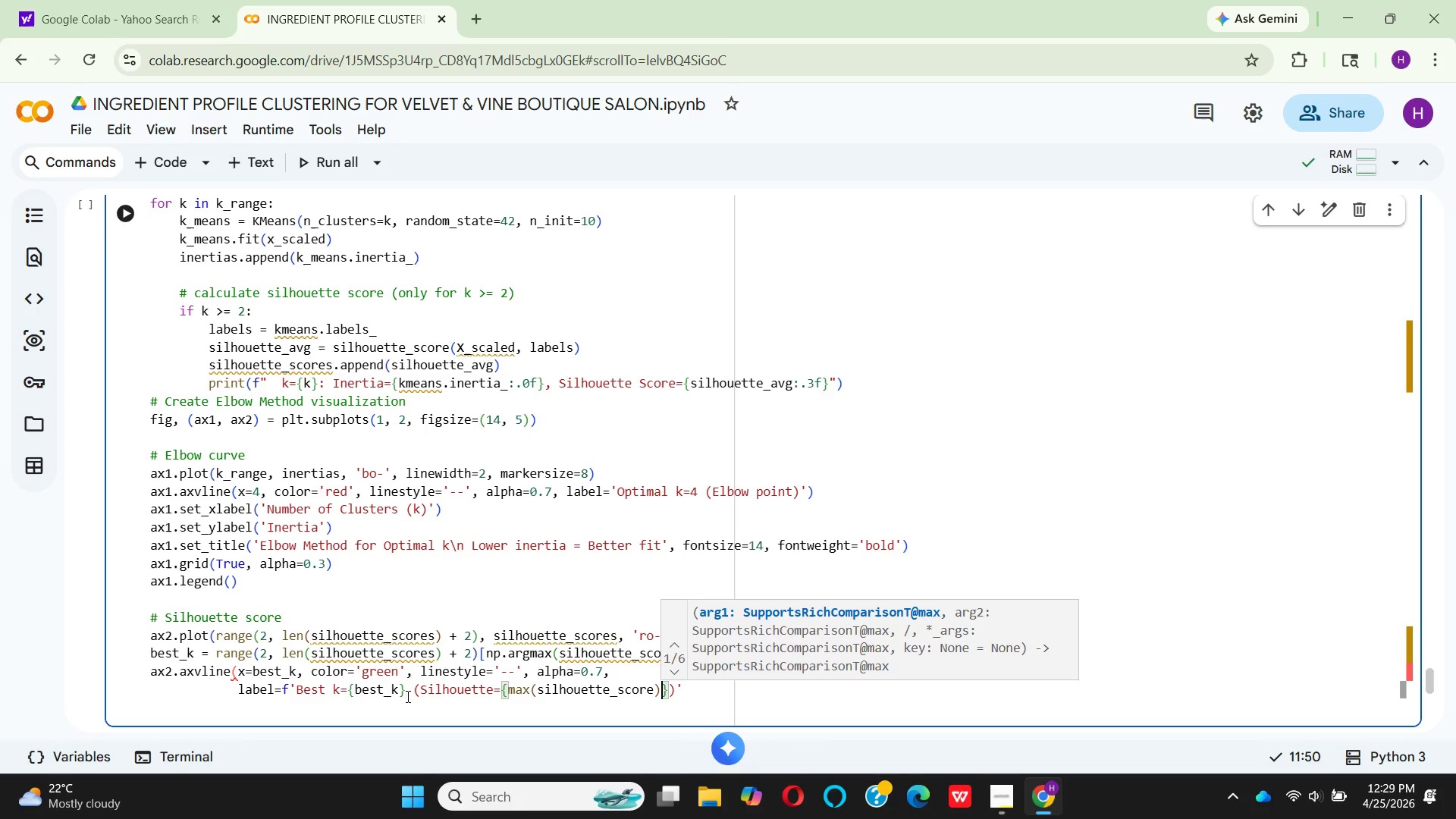 
key(Shift+Semicolon)
 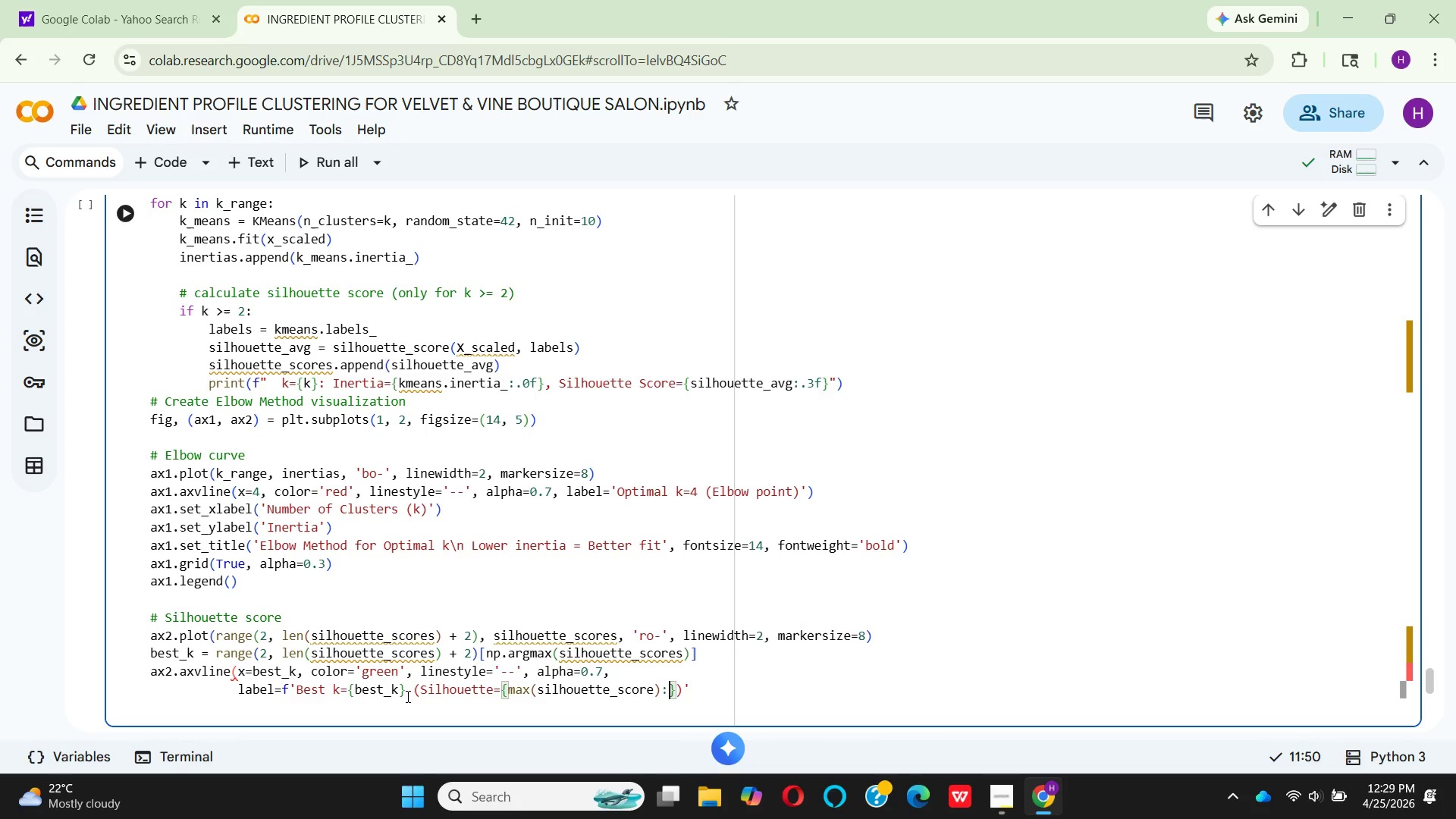 
key(Period)
 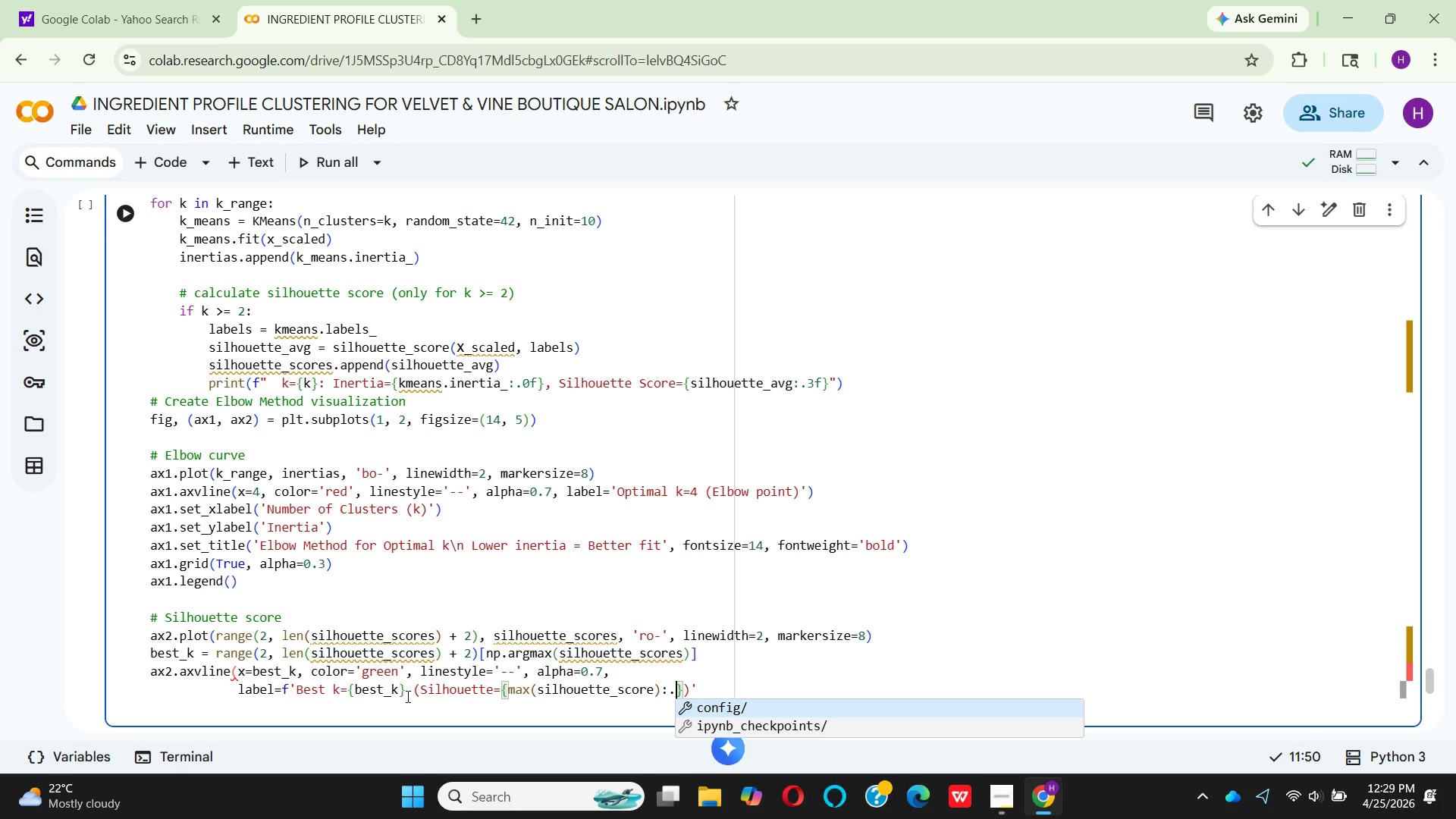 
wait(9.14)
 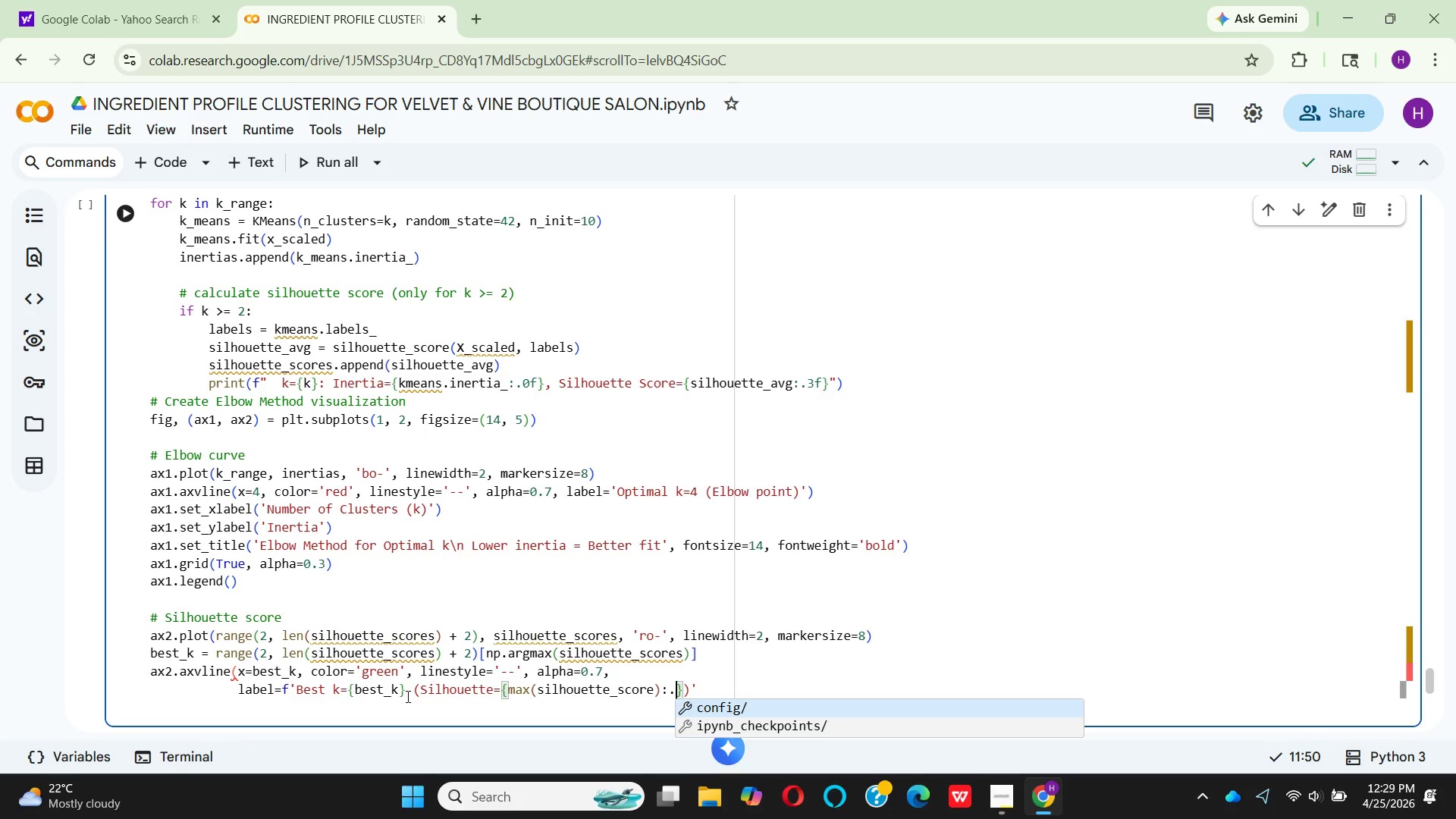 
type(3f)
 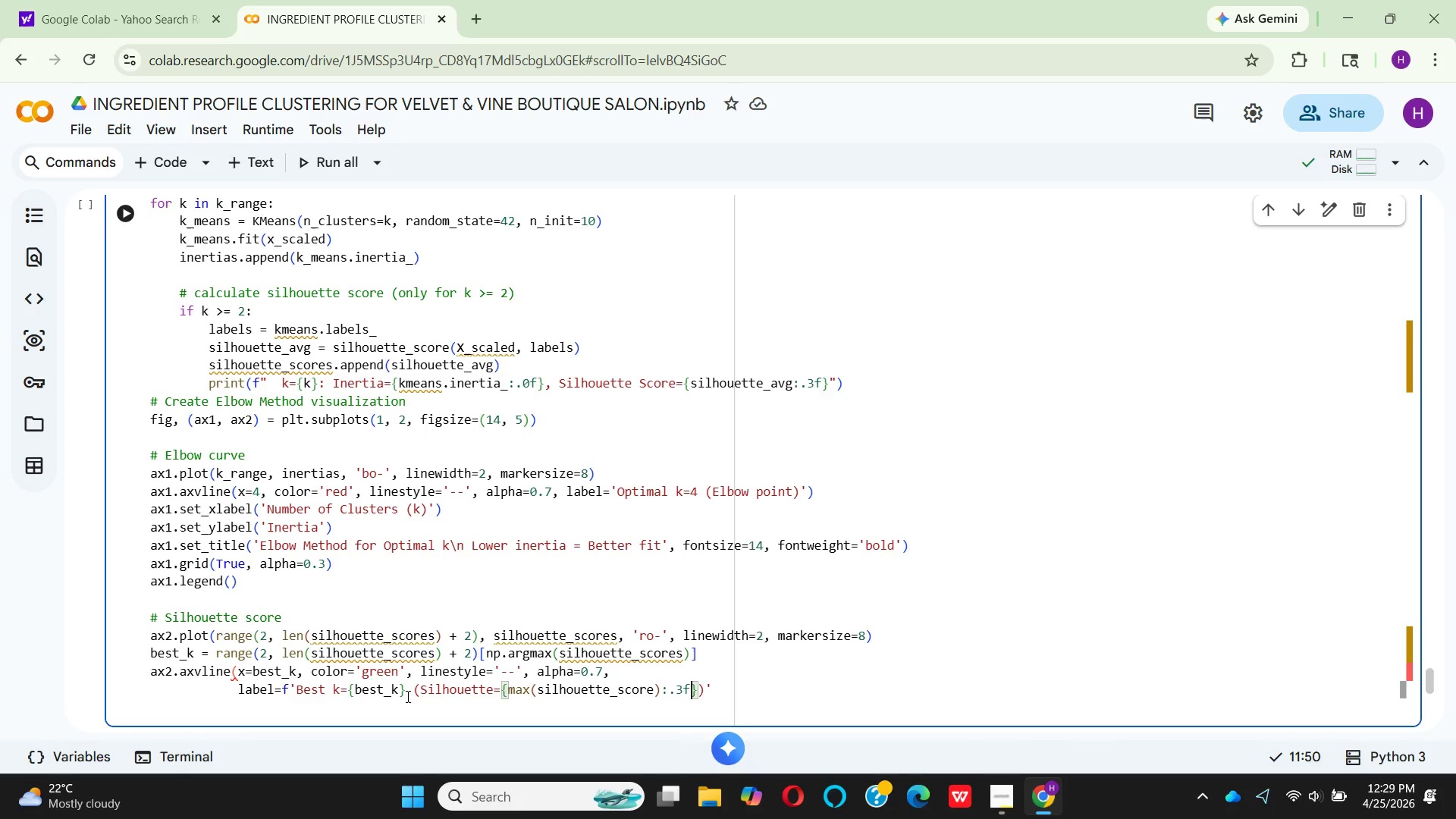 
key(ArrowRight)
 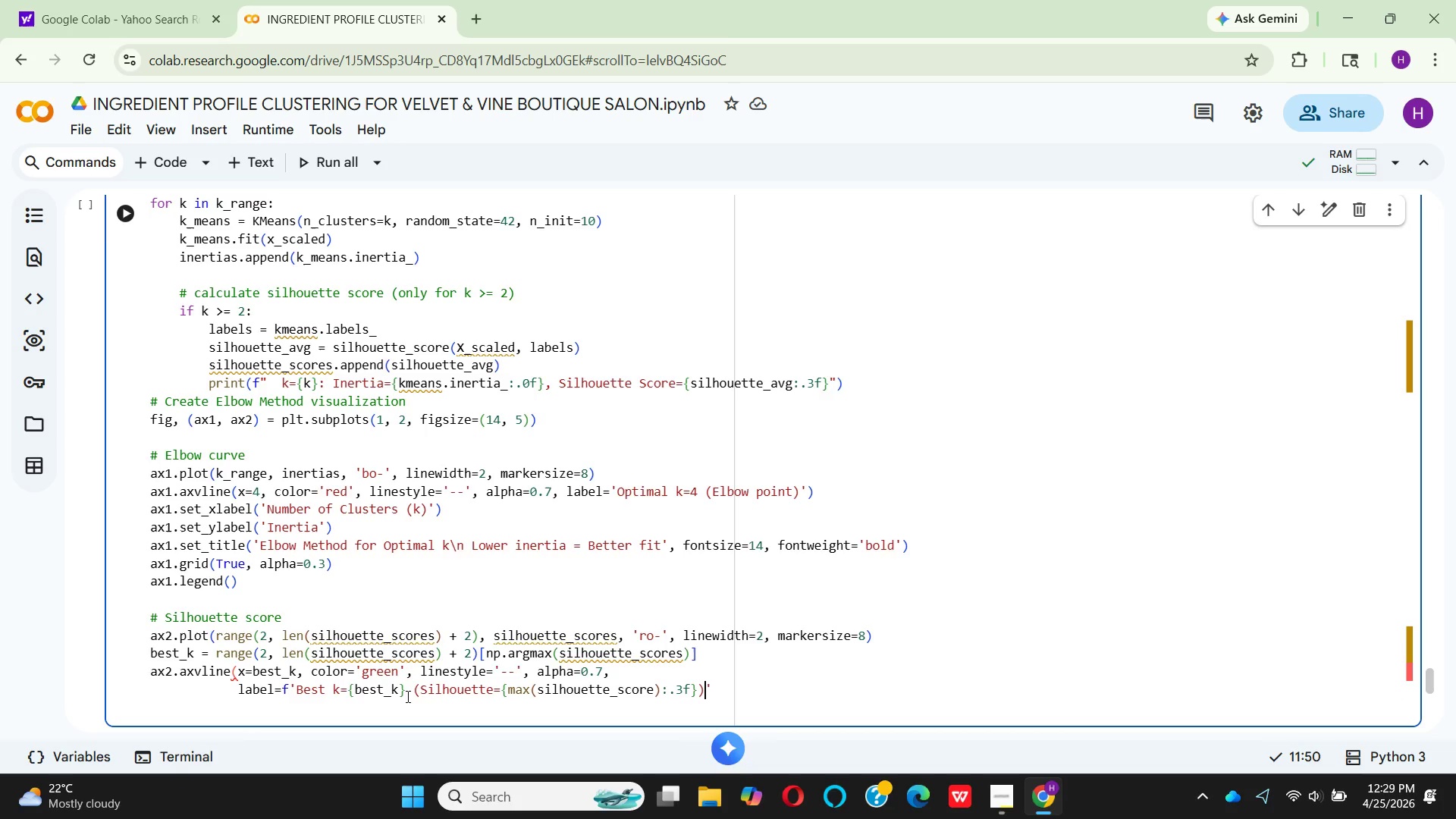 
key(ArrowRight)
 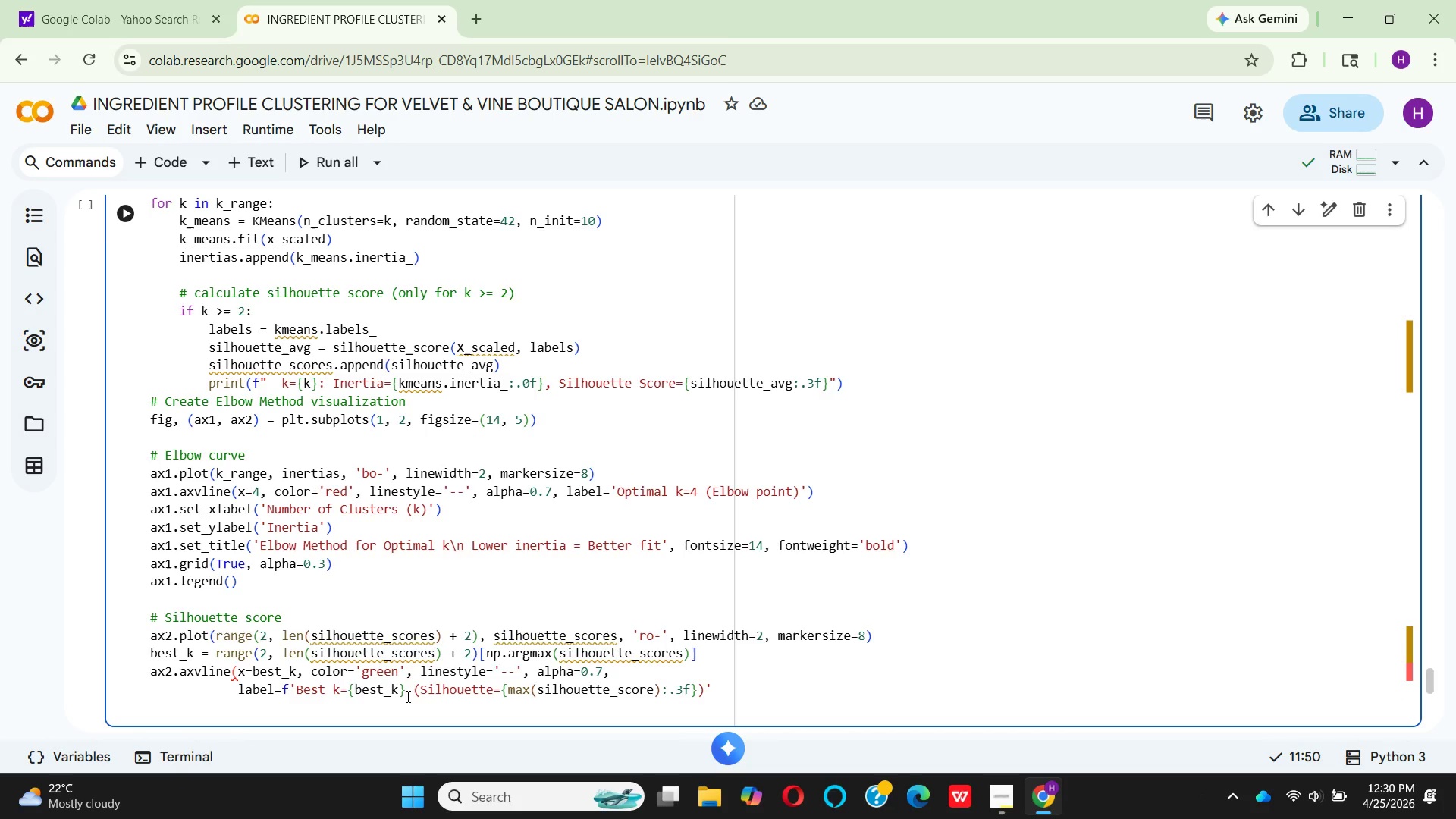 
key(ArrowRight)
 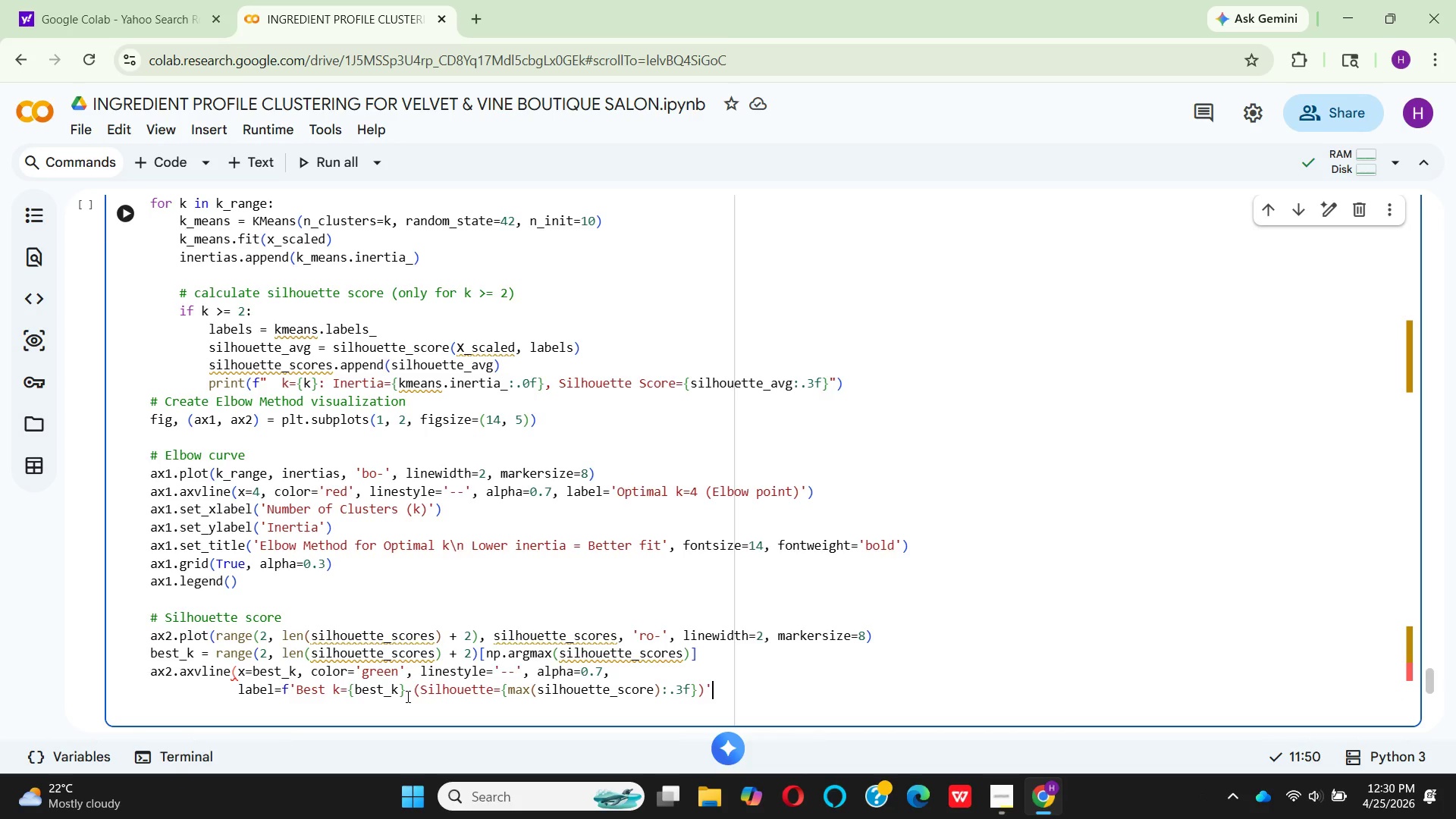 
key(Shift+0)
 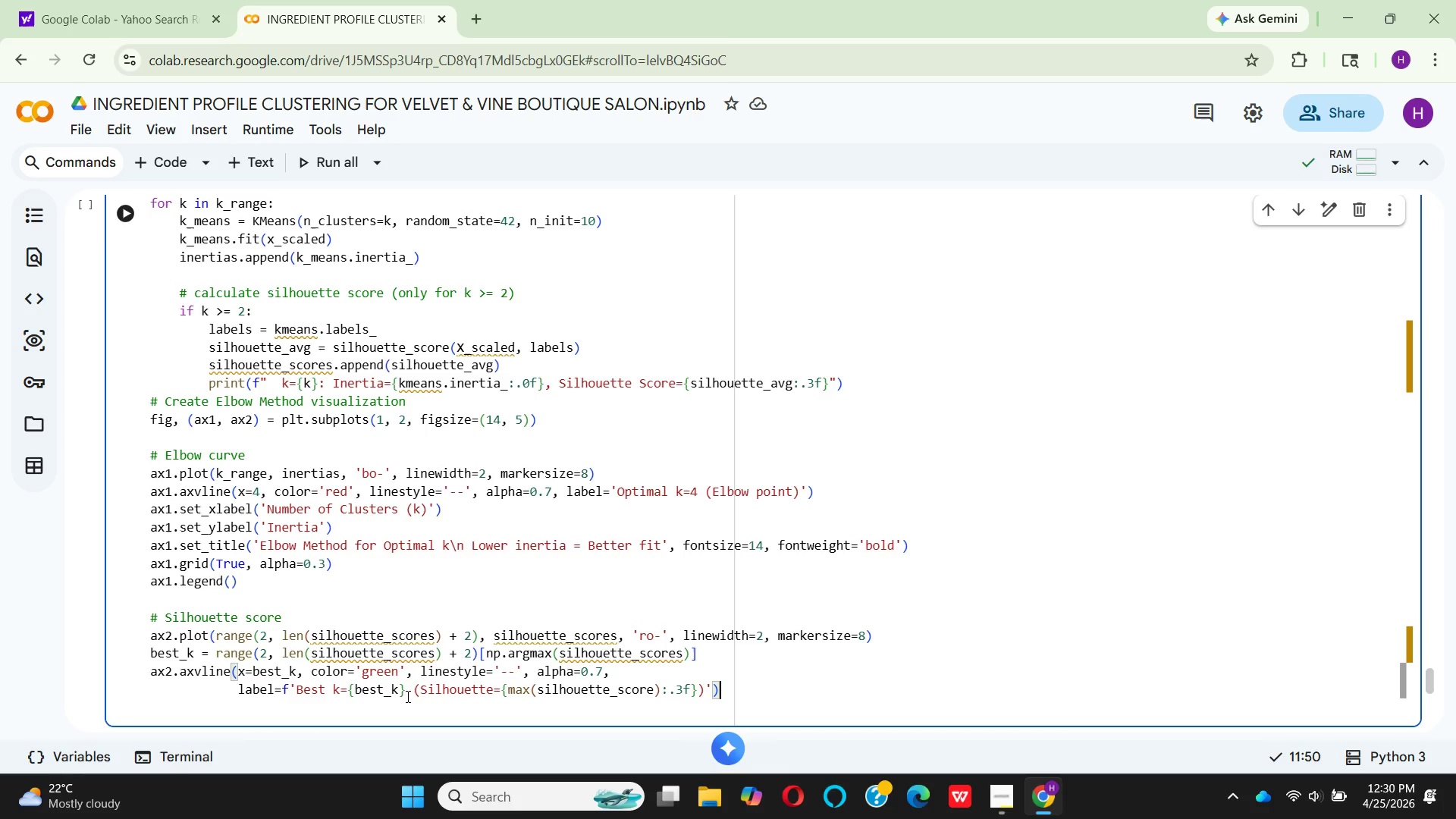 
wait(33.08)
 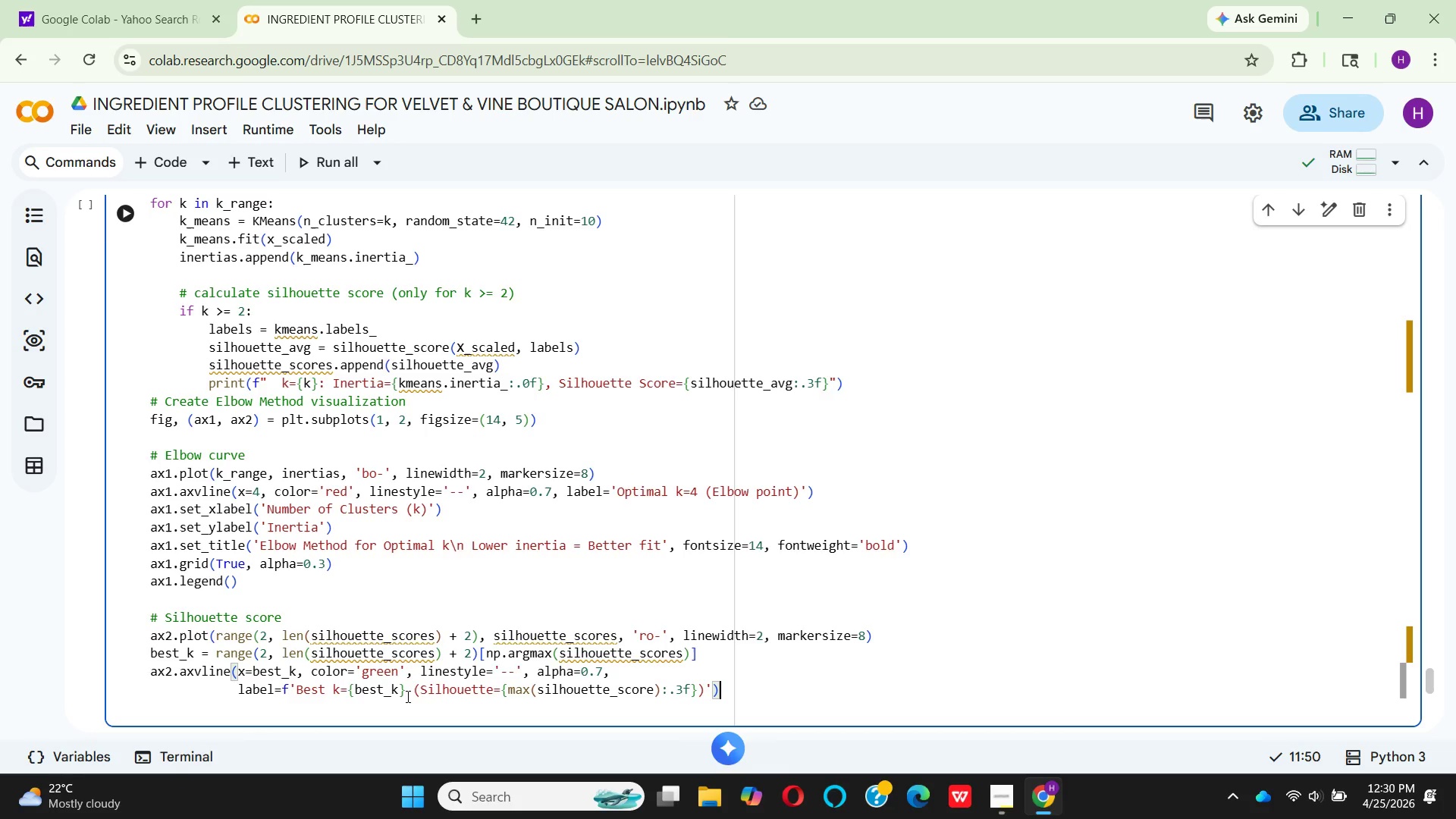 
key(Enter)
 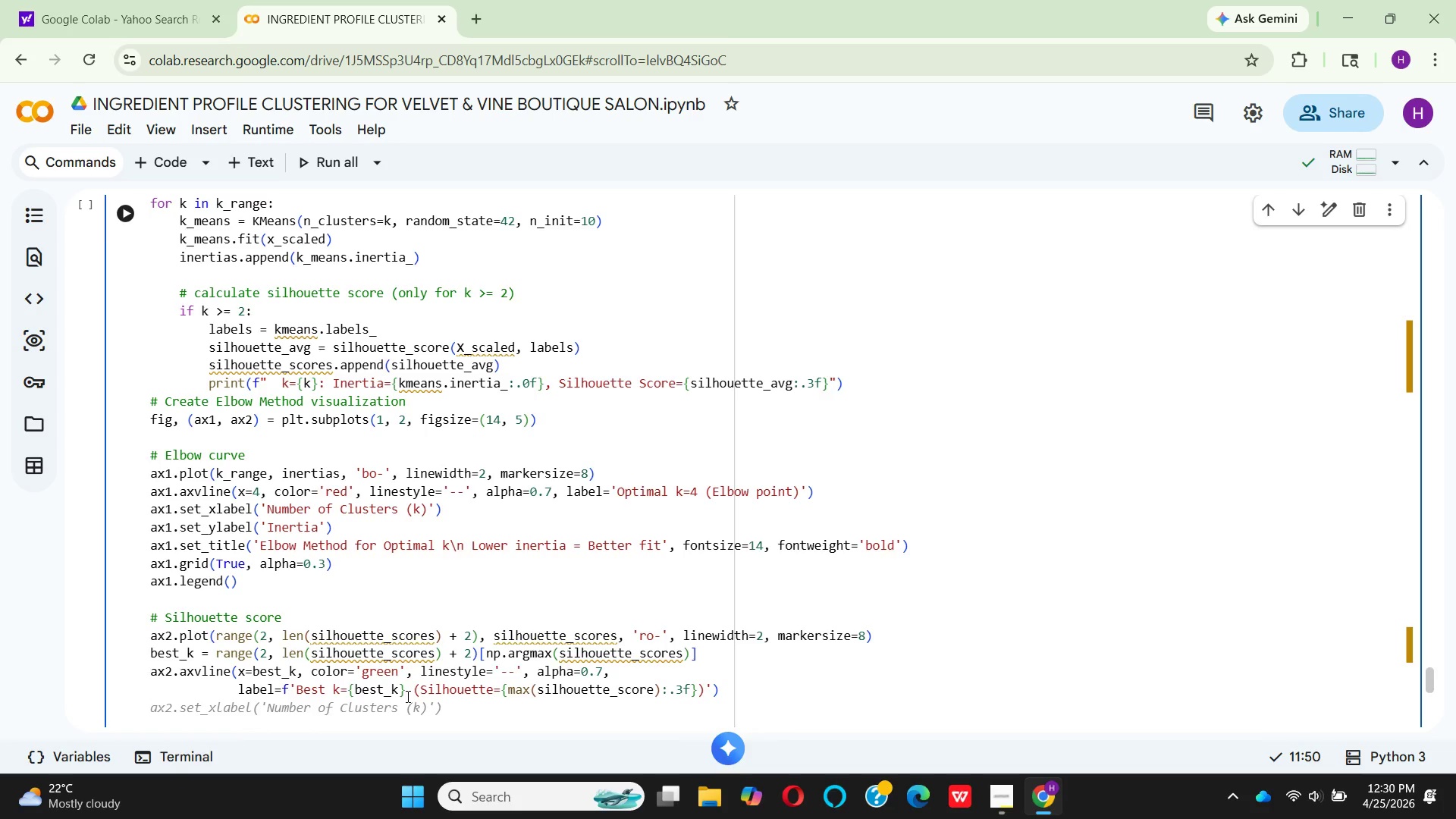 
wait(9.73)
 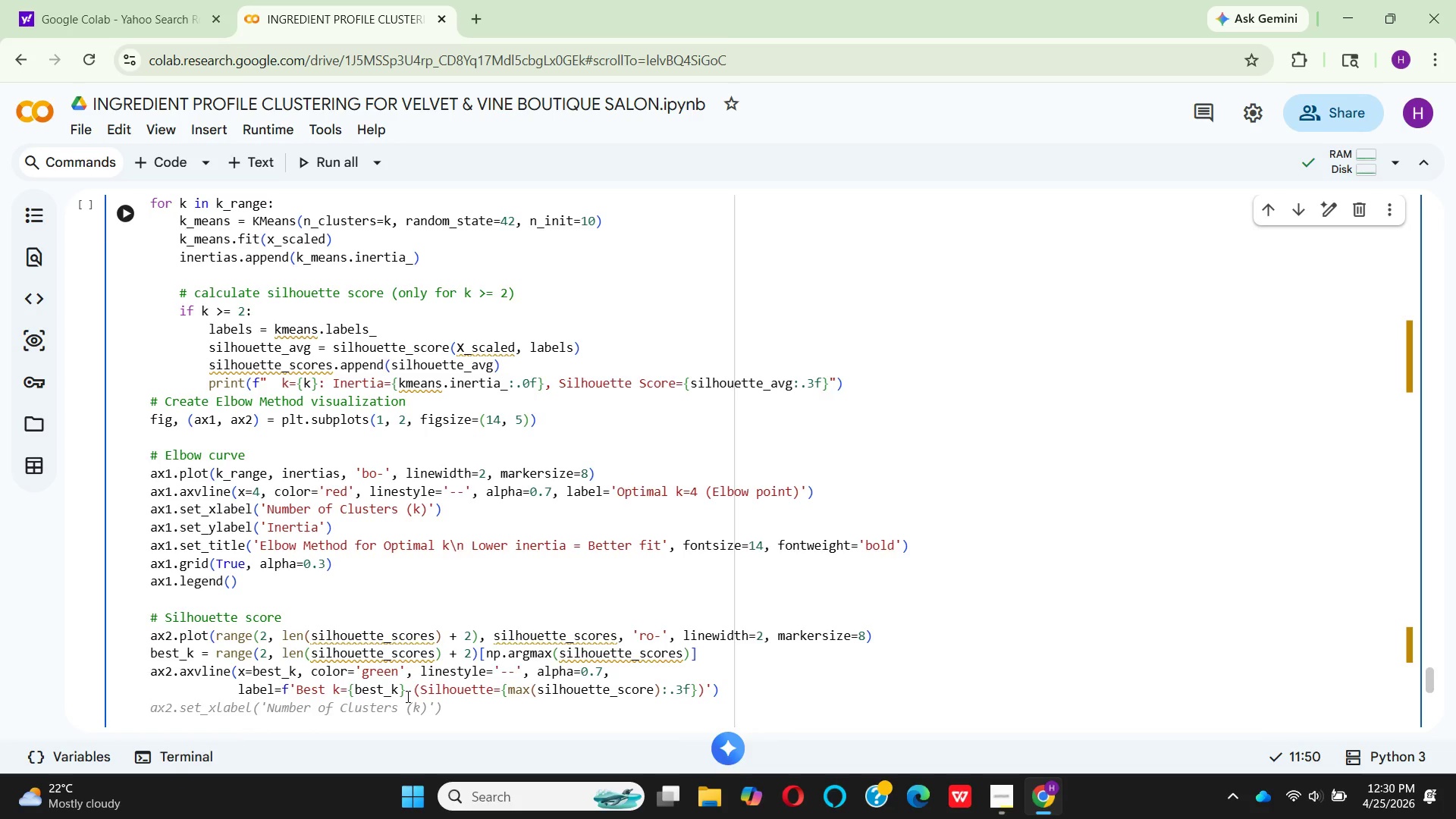 
mouse_move([161, 709])
 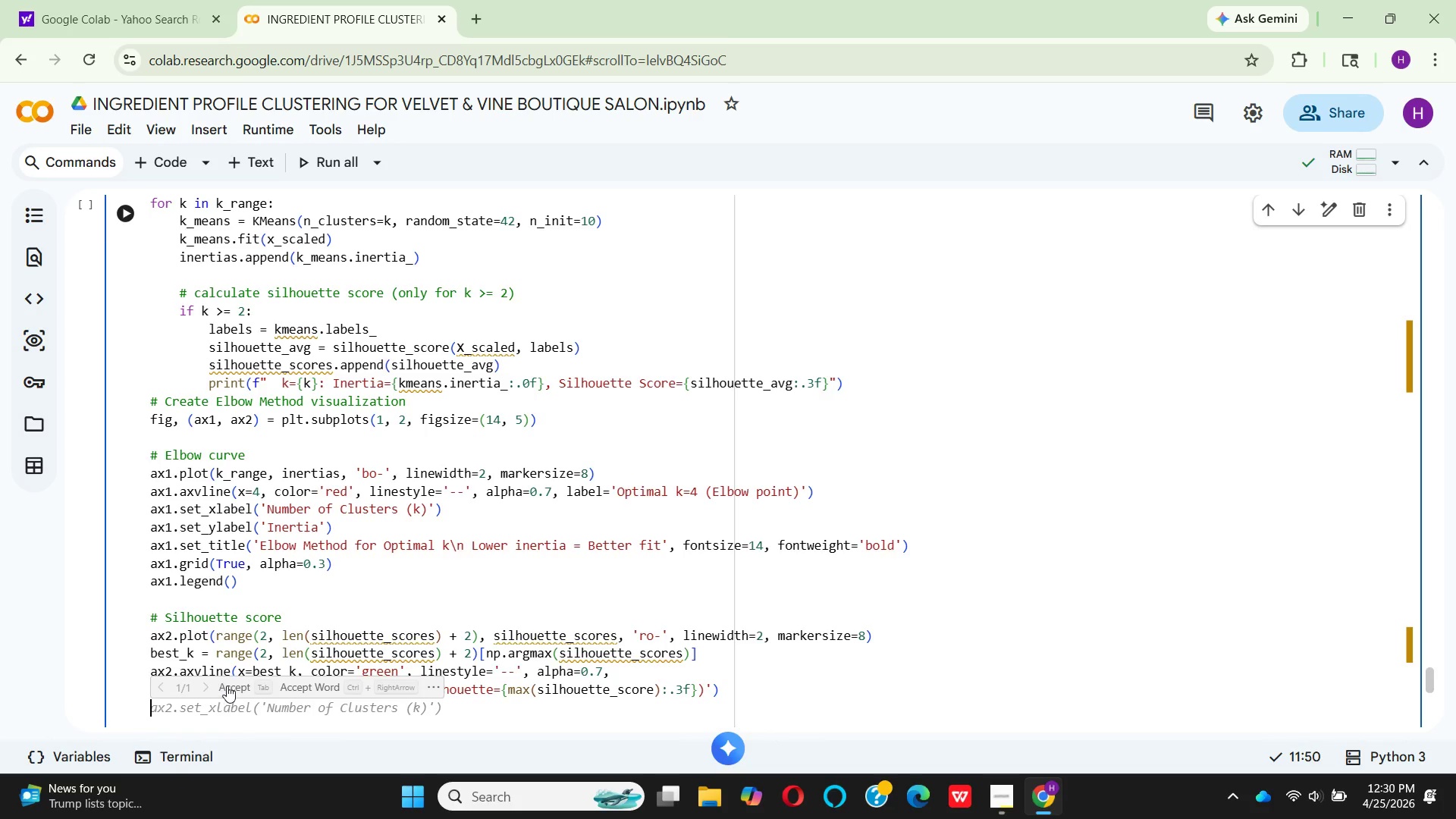 
left_click([227, 686])
 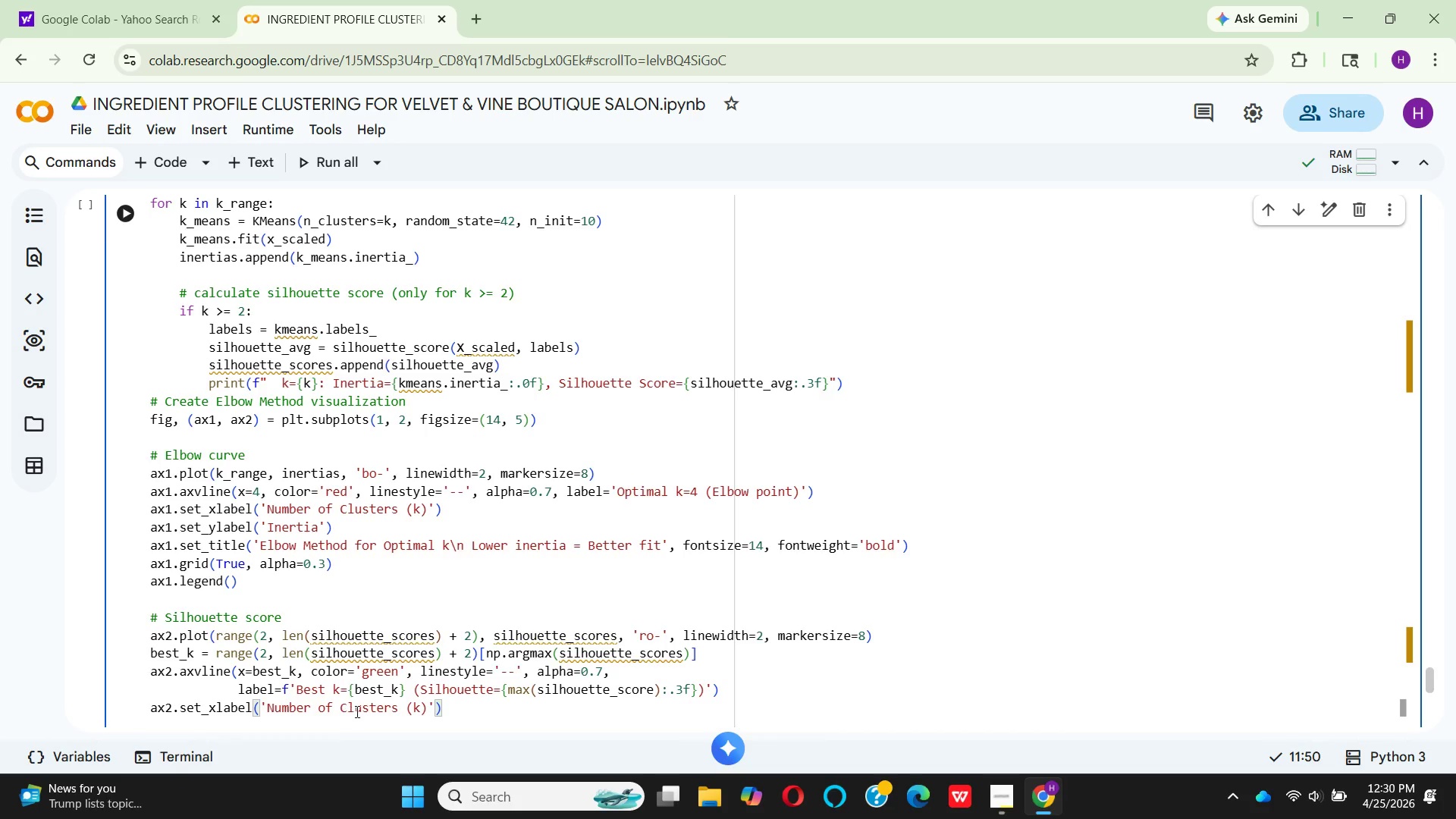 
wait(11.0)
 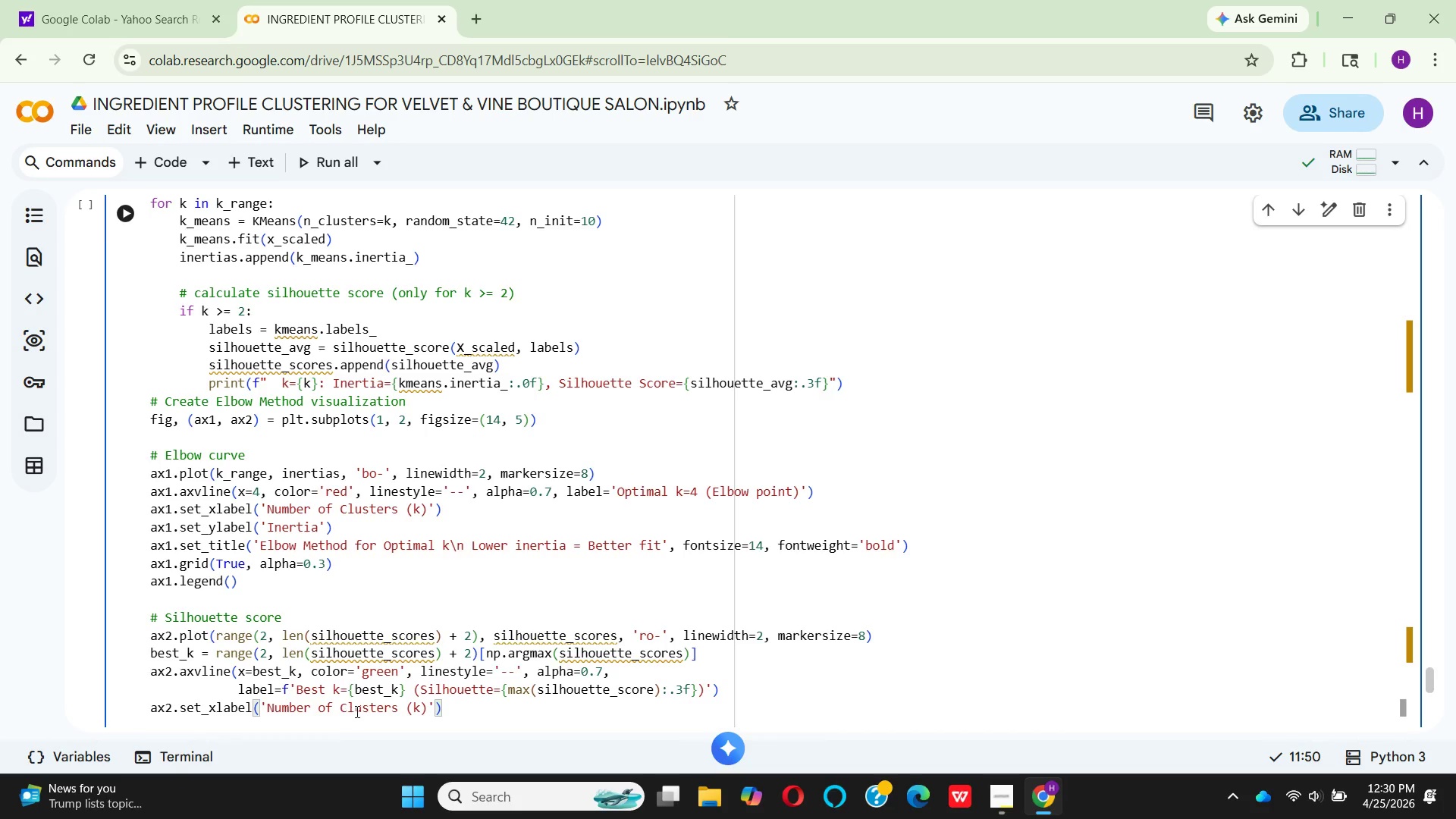 
left_click([426, 708])
 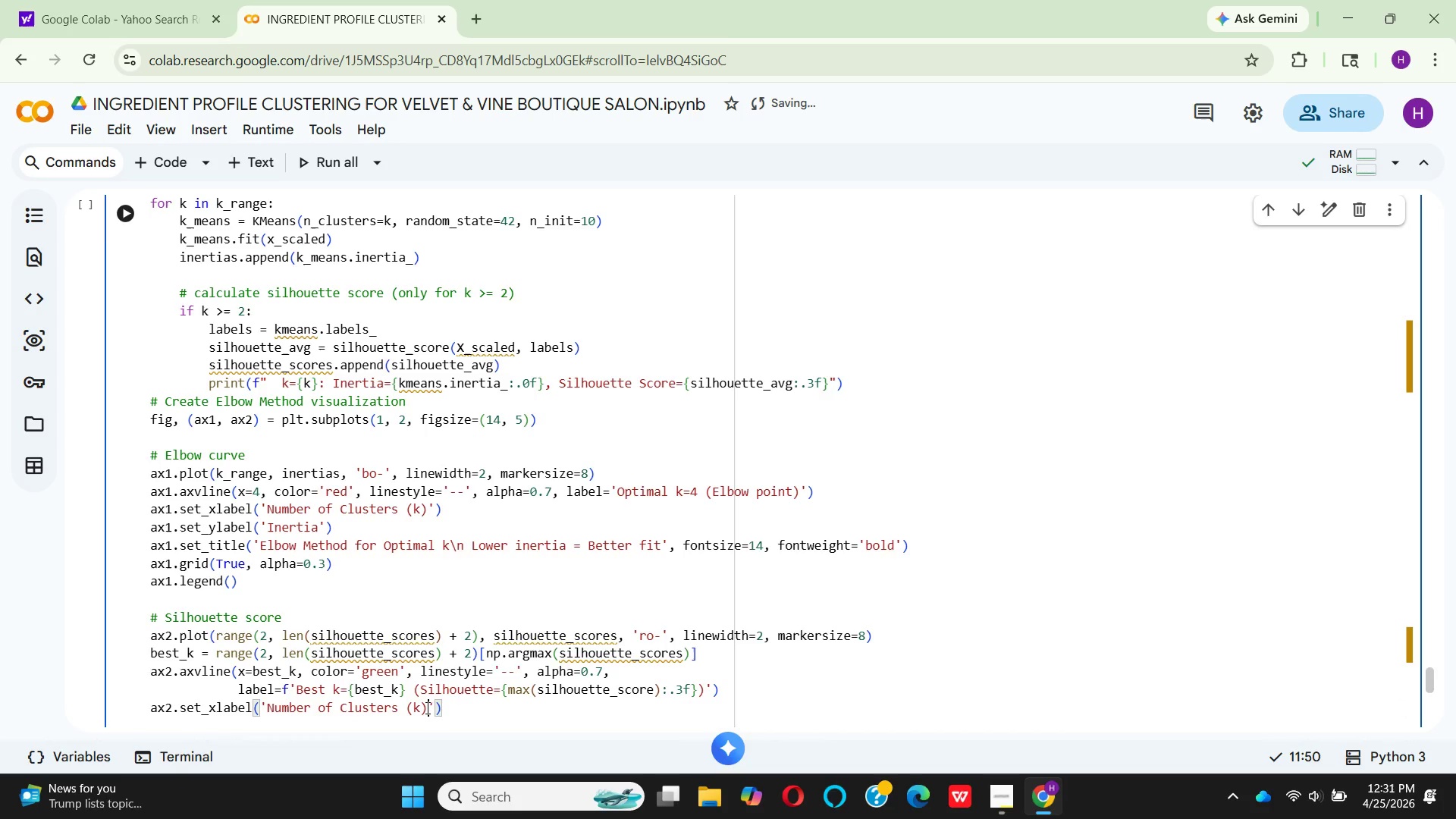 
key(Comma)
 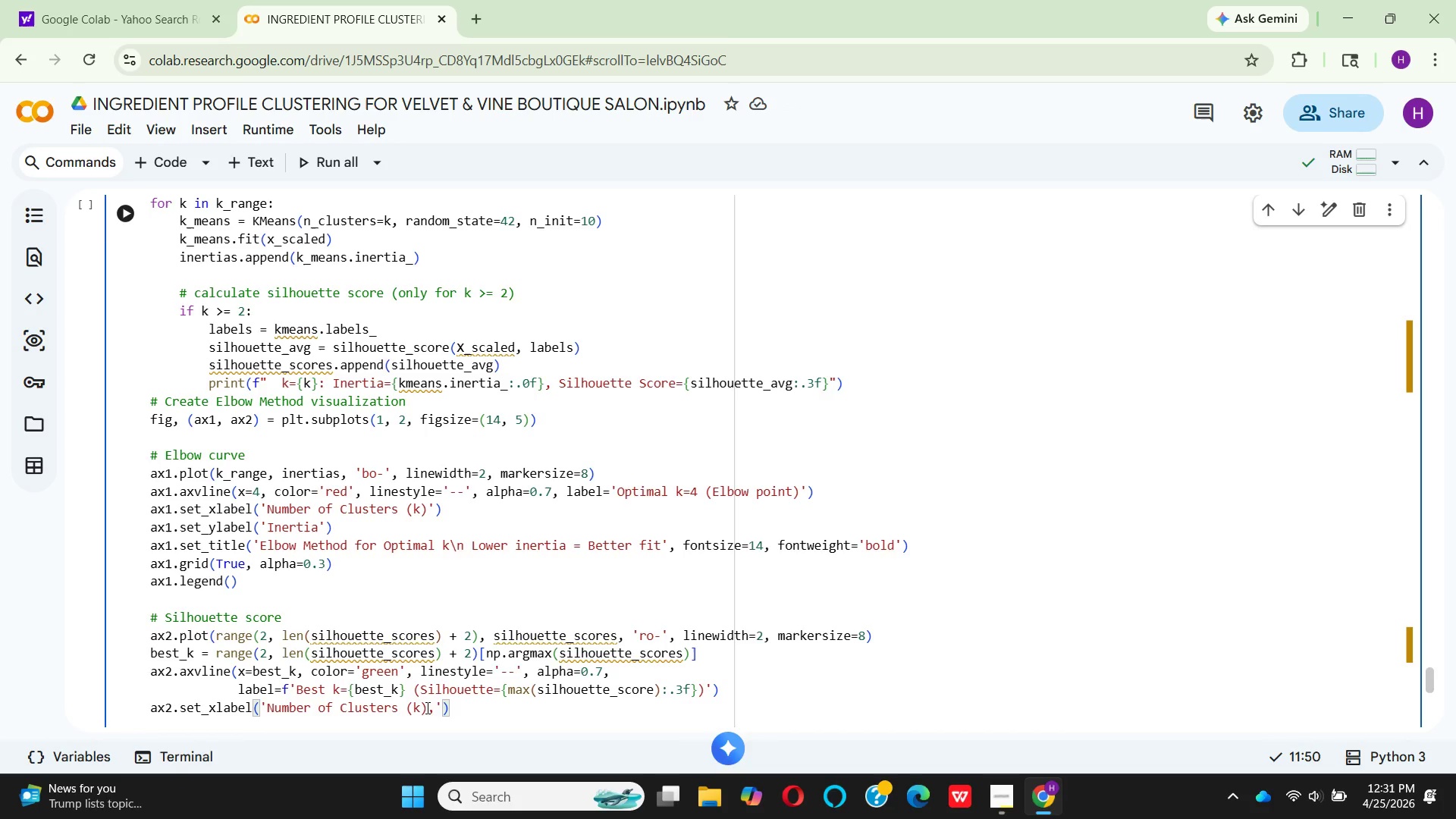 
key(Space)
 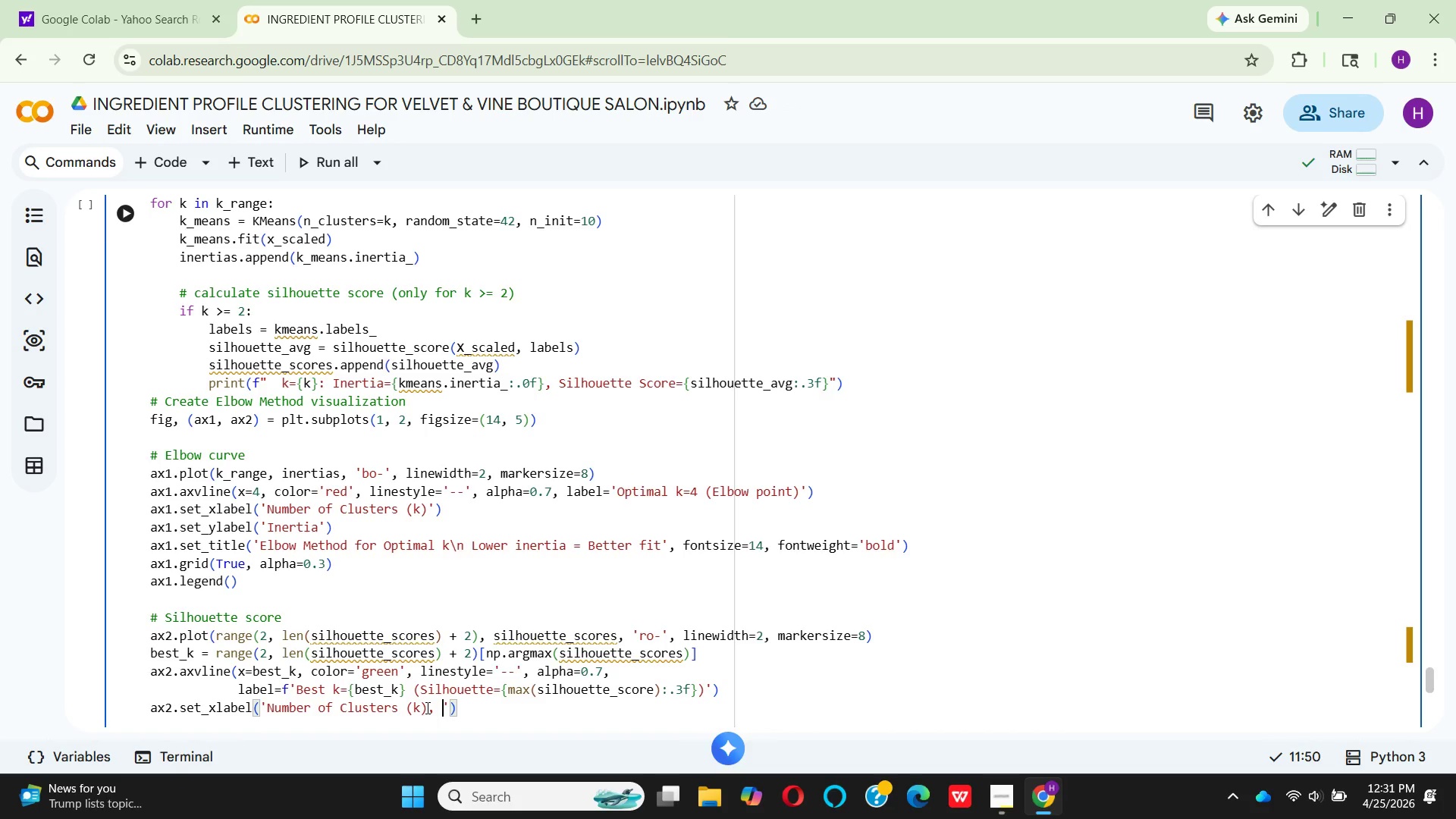 
key(Backspace)
 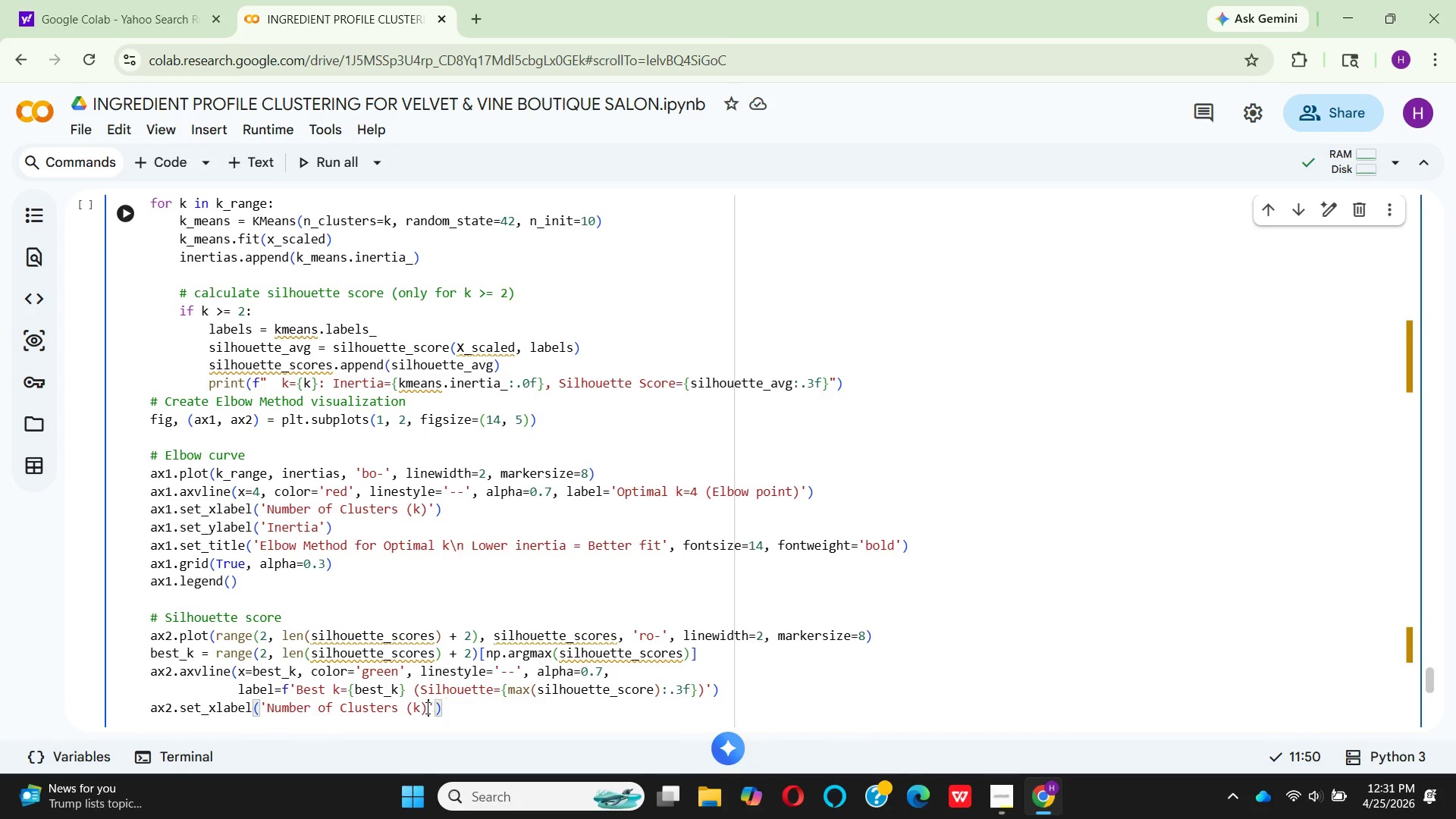 
key(Backspace)
 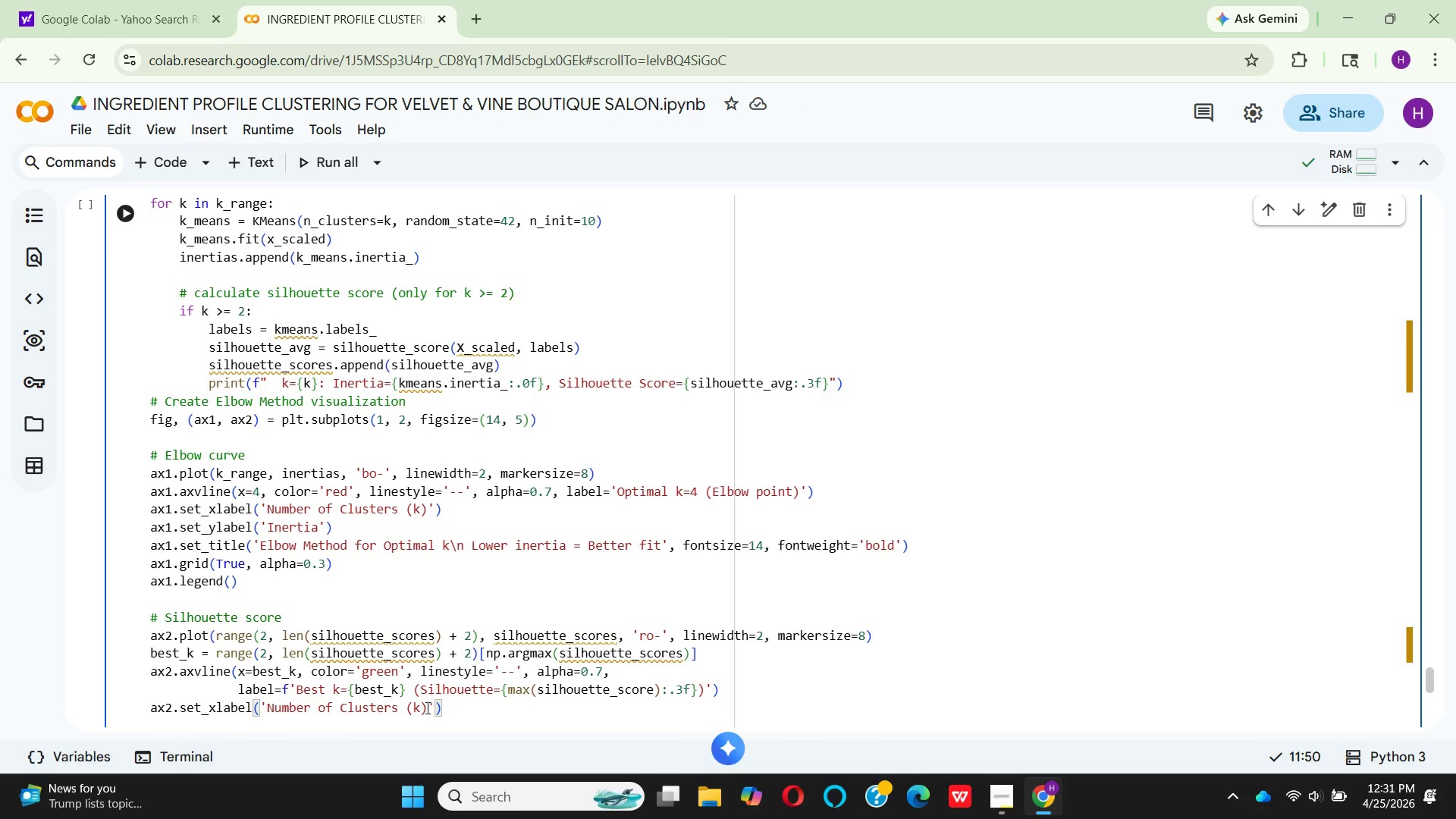 
key(ArrowRight)
 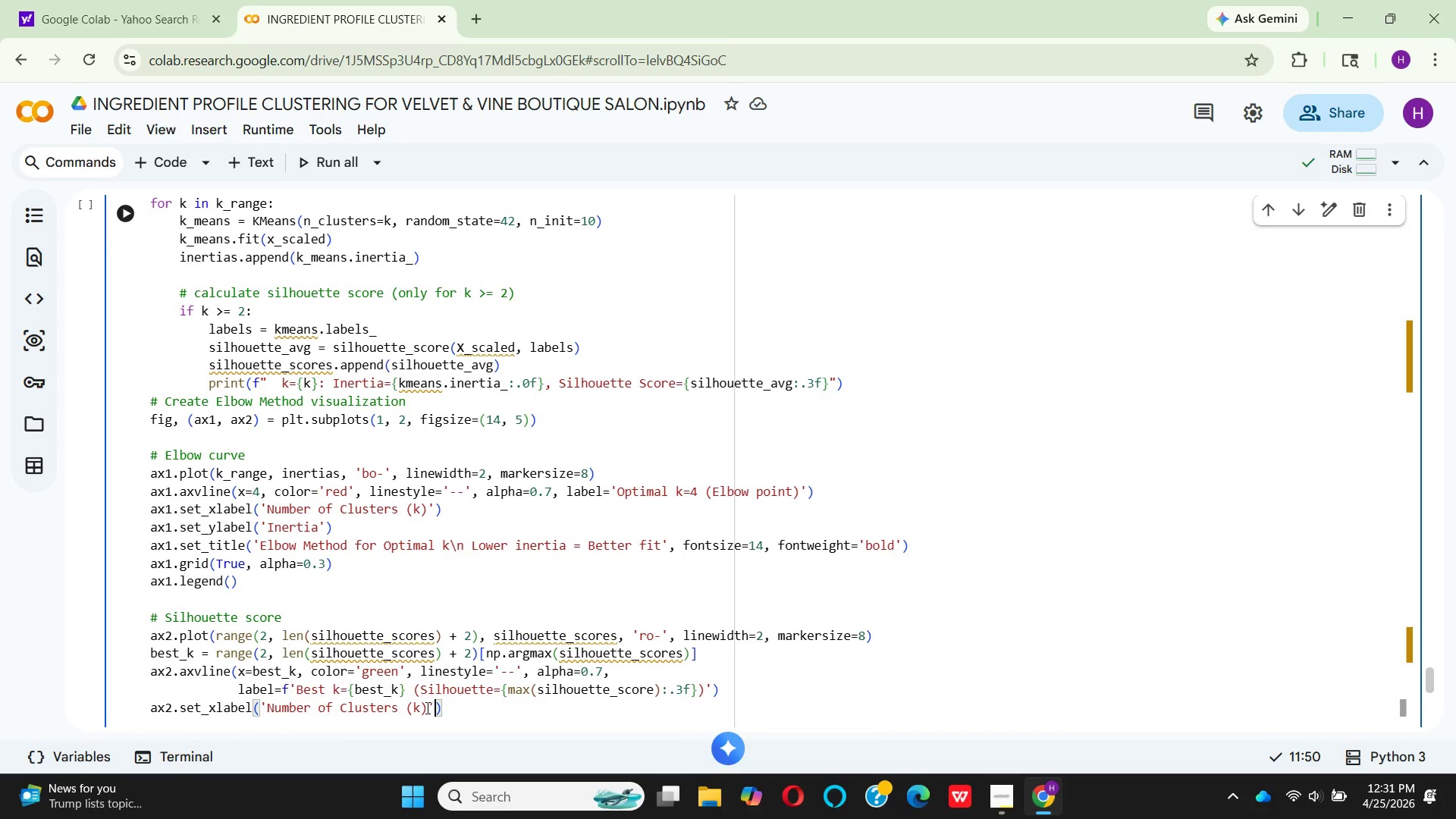 
key(Space)
 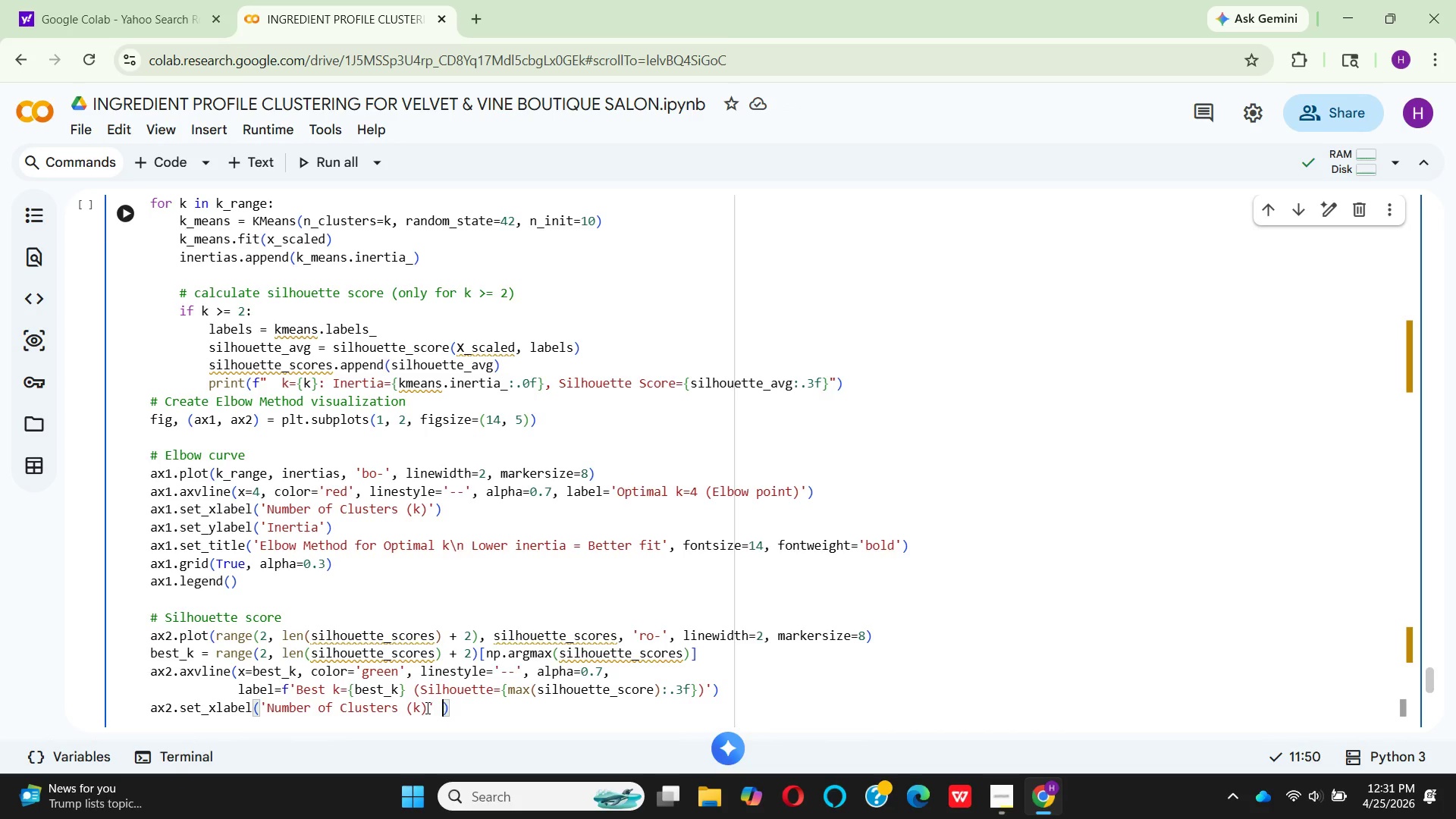 
key(Comma)
 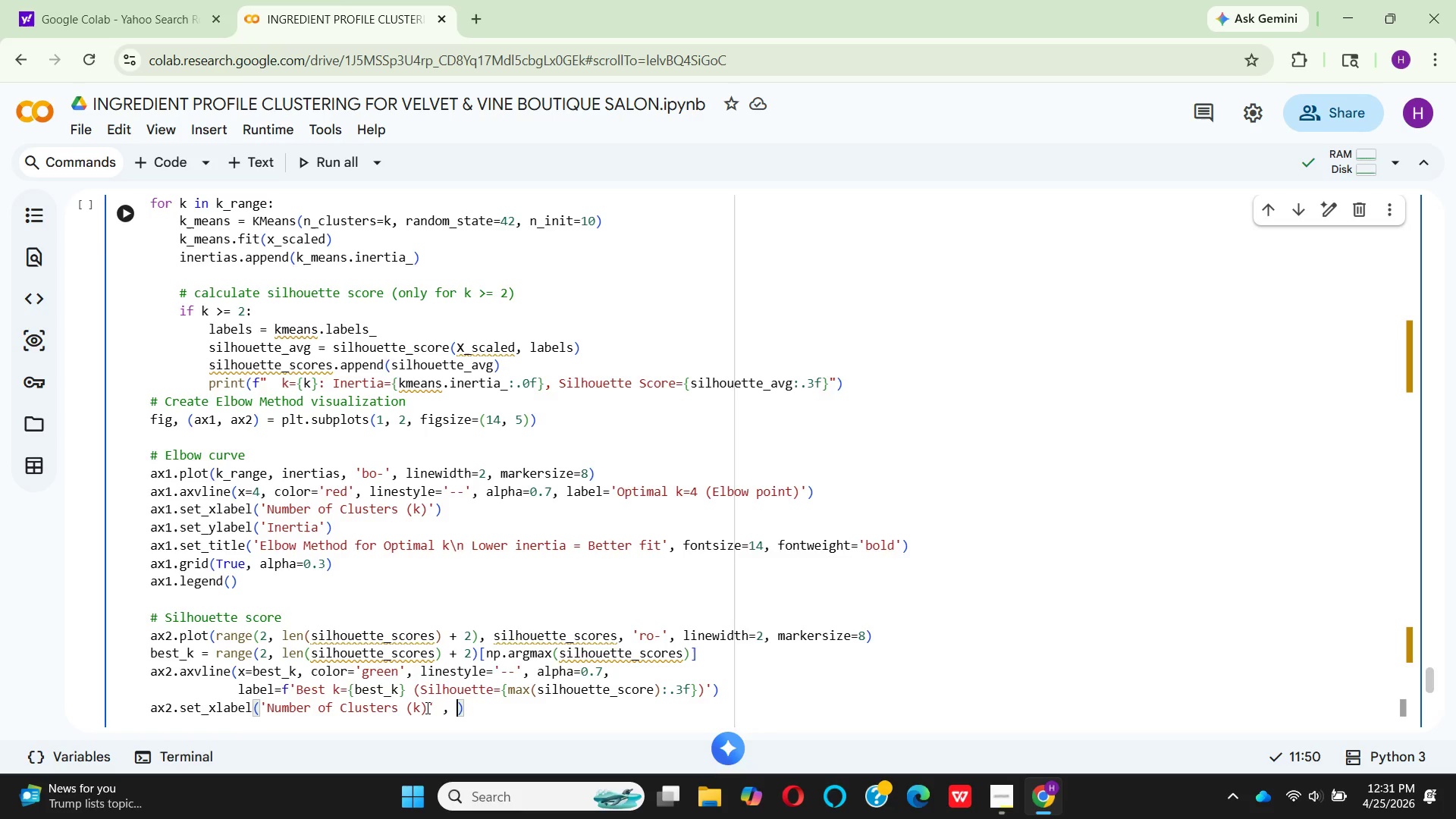 
key(Space)
 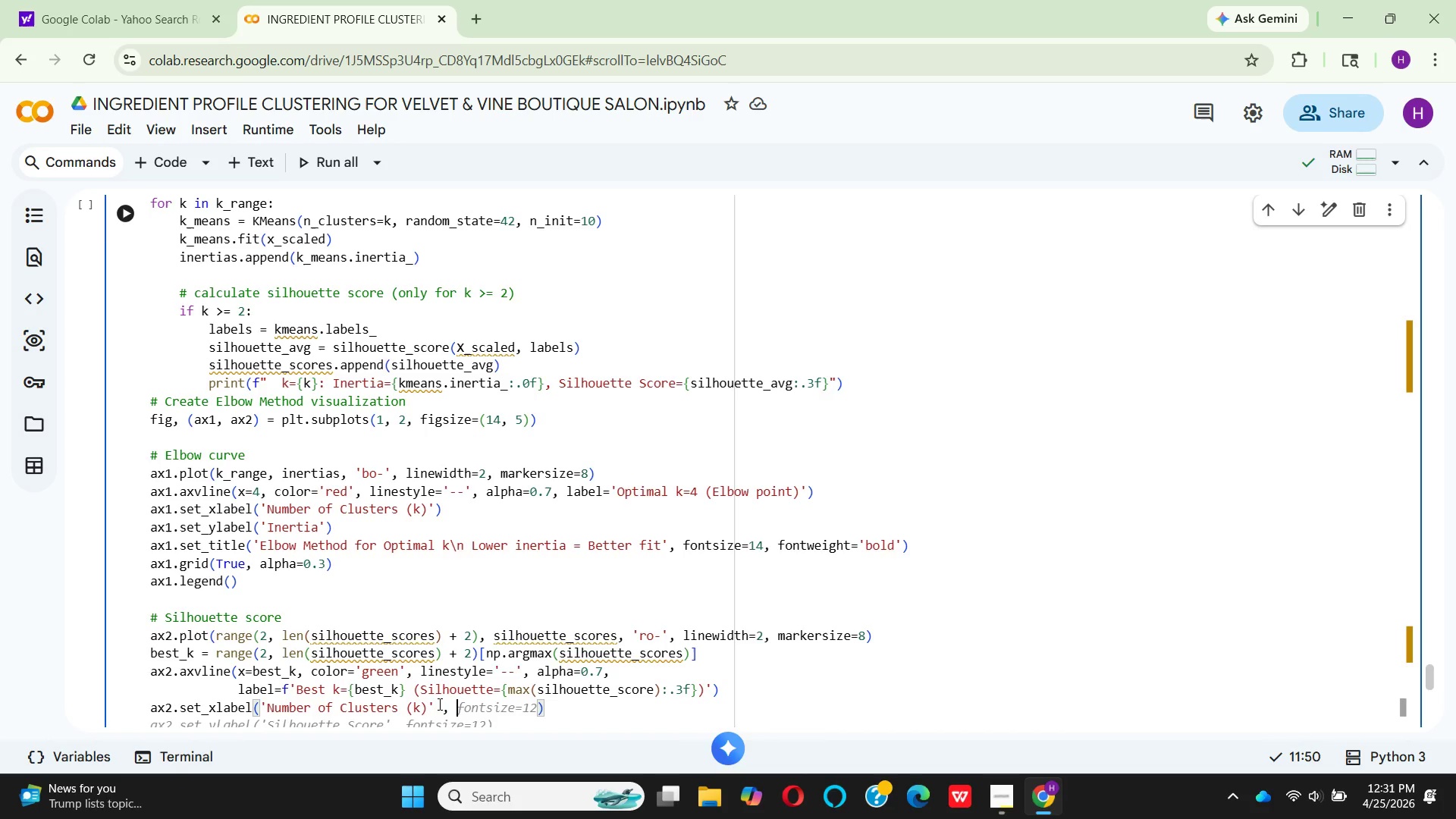 
wait(7.39)
 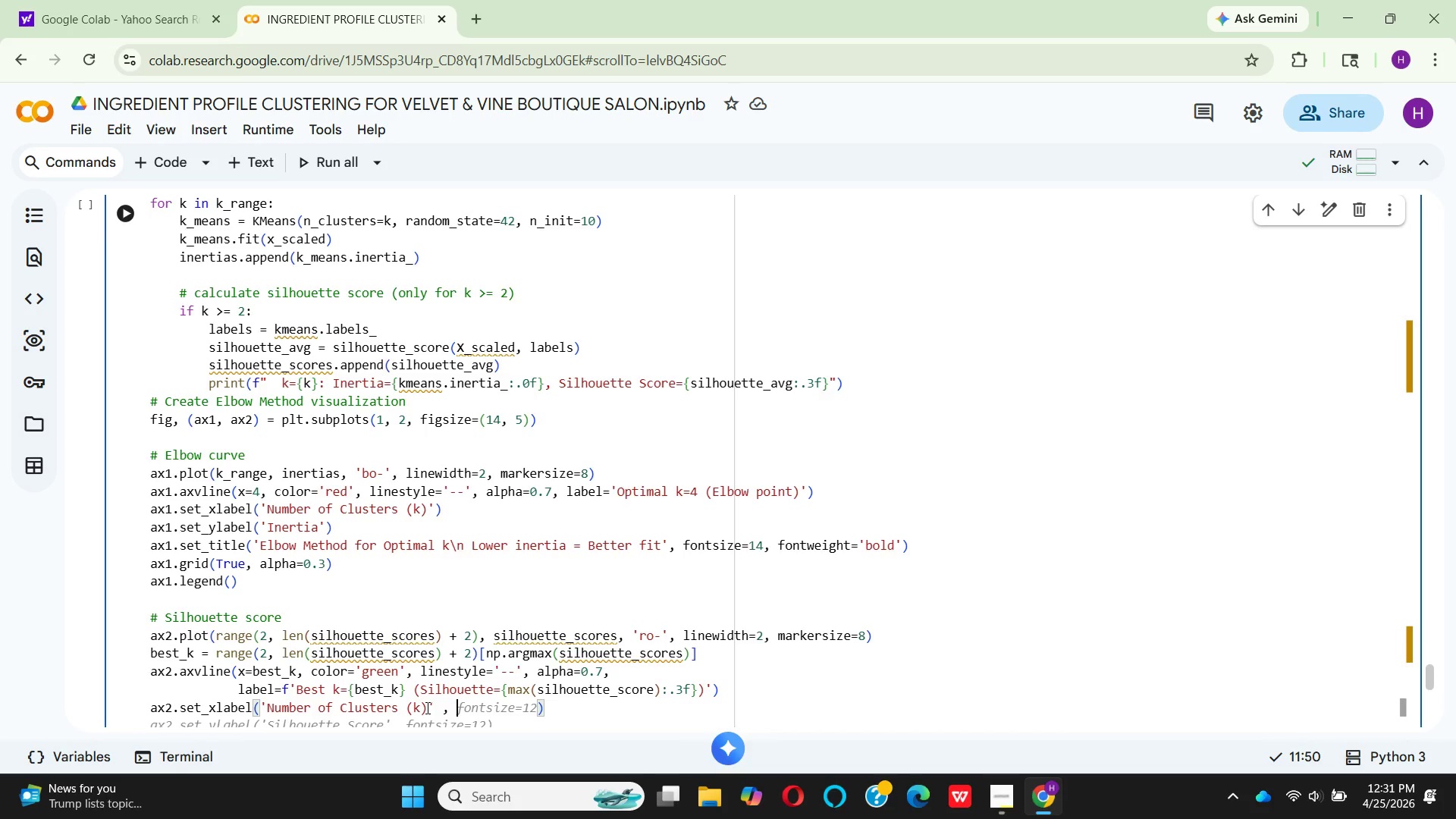 
scroll: coordinate [473, 700], scroll_direction: down, amount: 1.0
 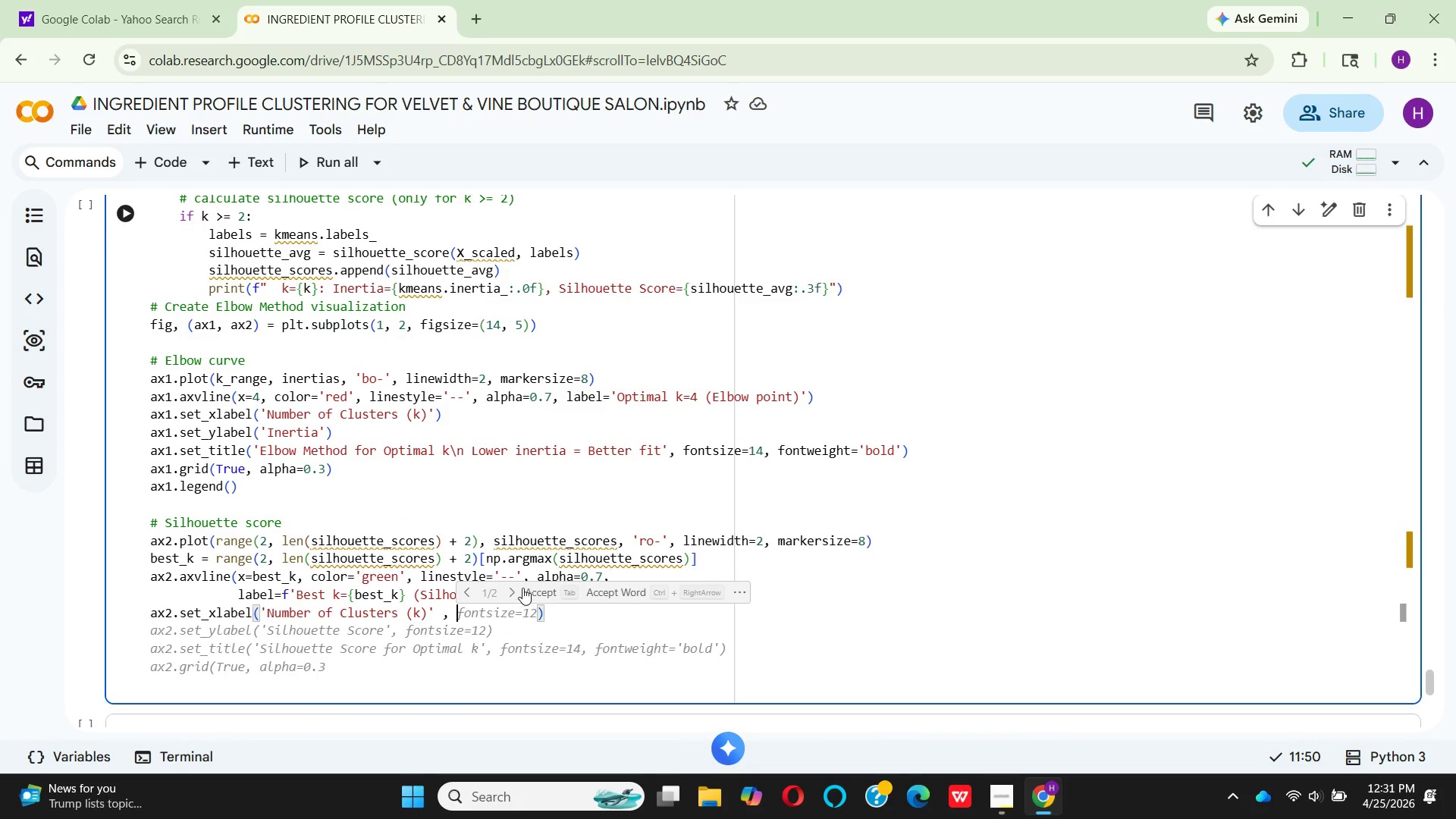 
left_click([529, 585])
 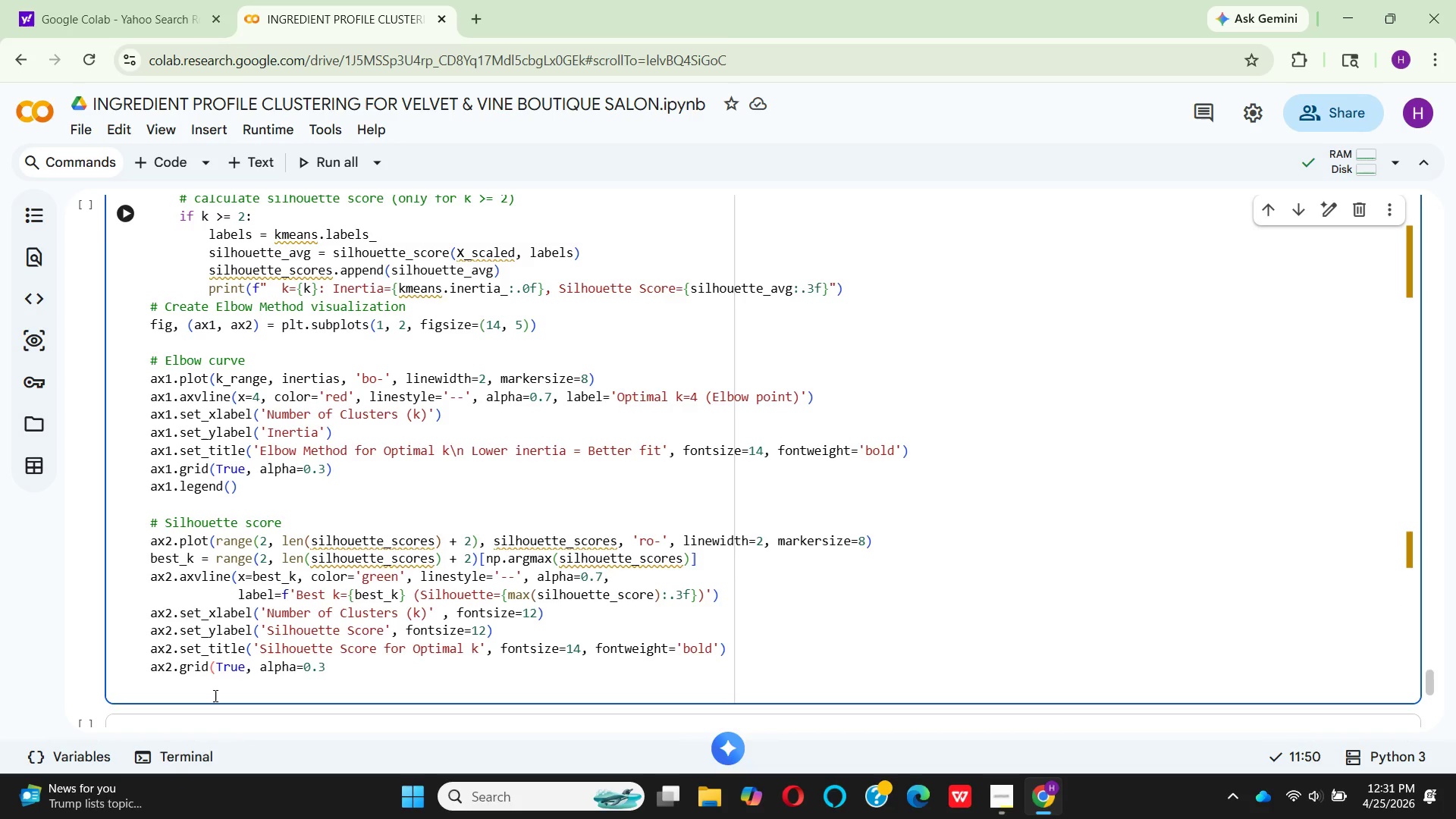 
mouse_move([213, 642])
 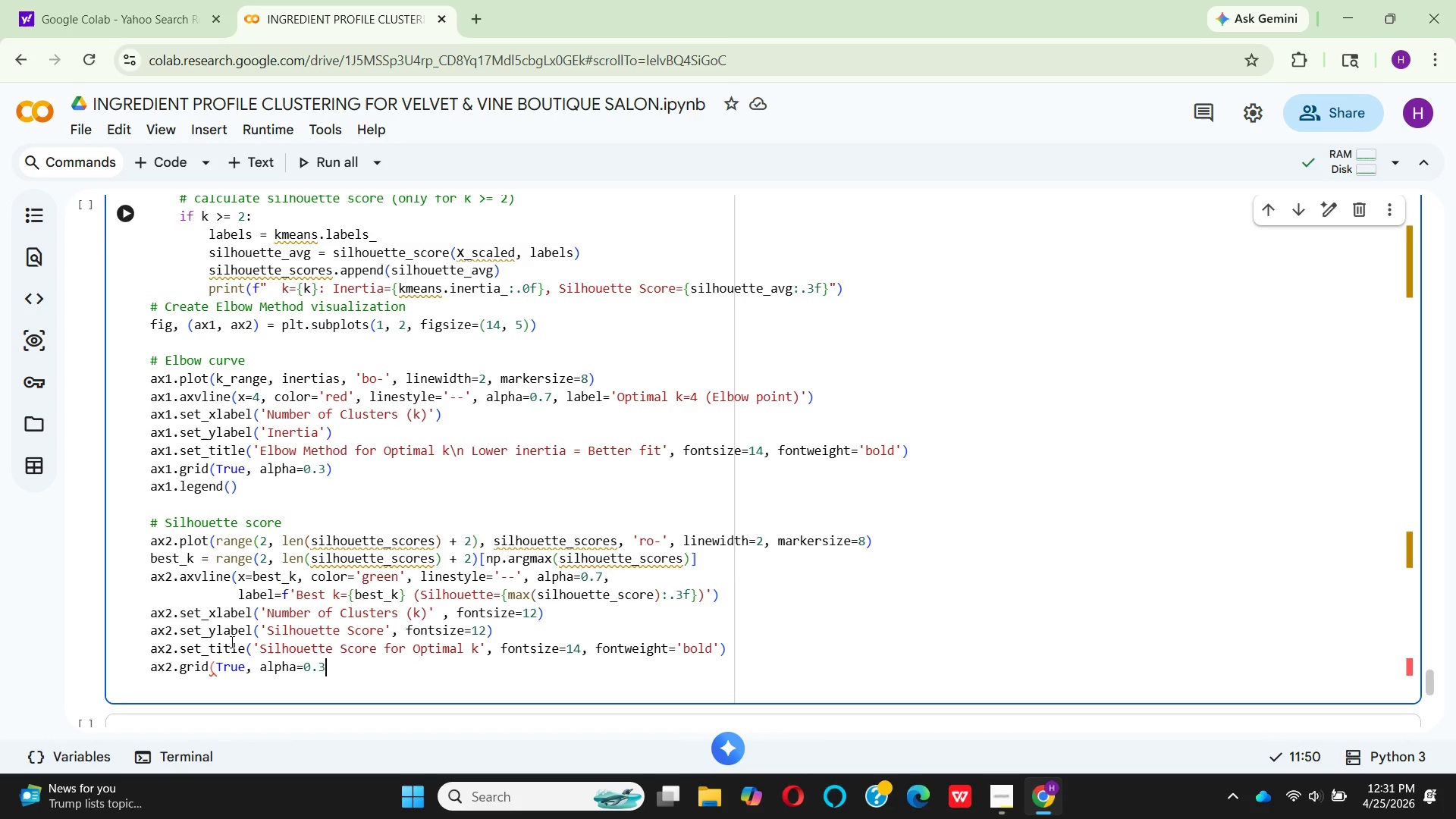 
mouse_move([246, 642])
 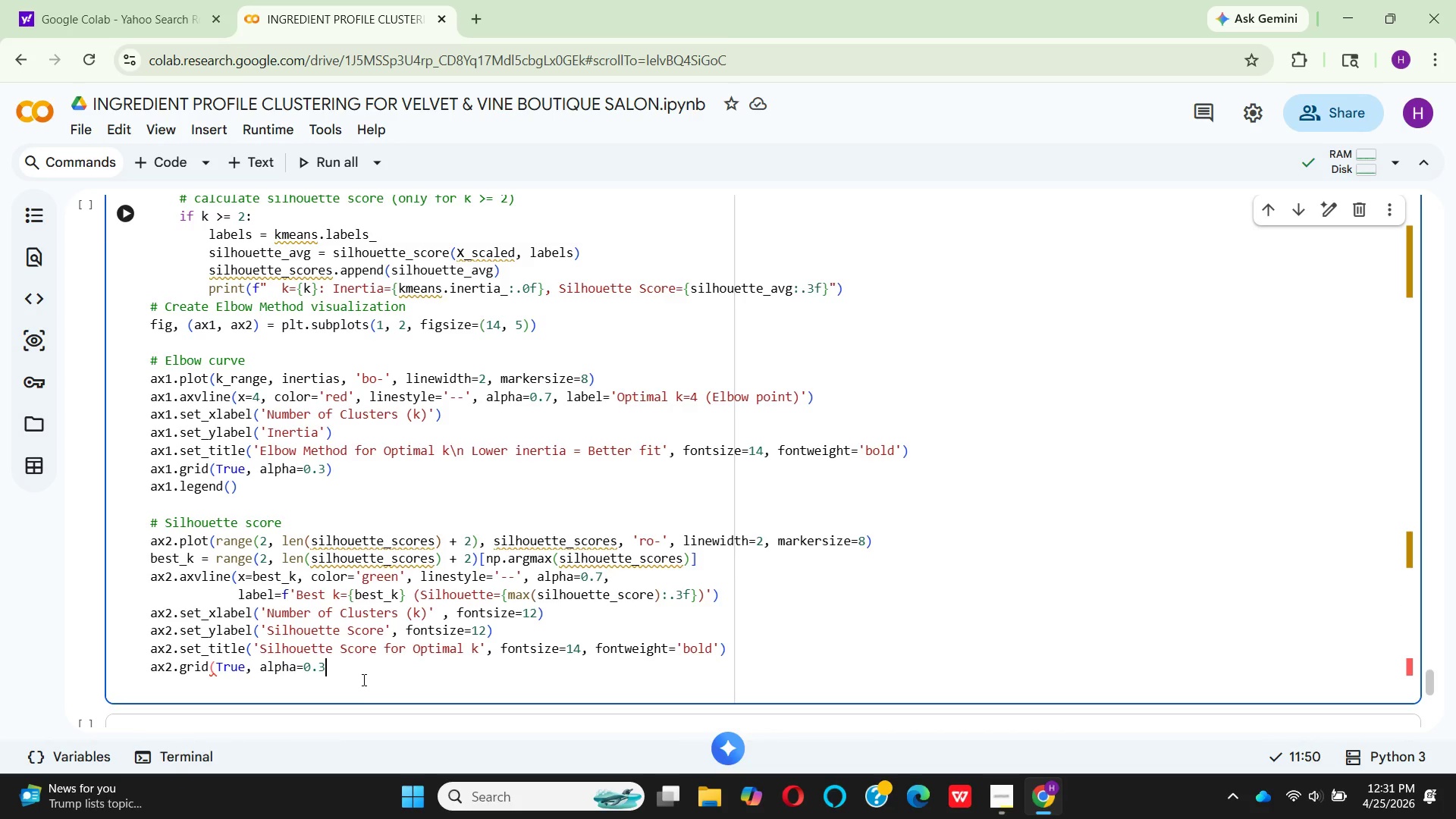 
mouse_move([237, 657])
 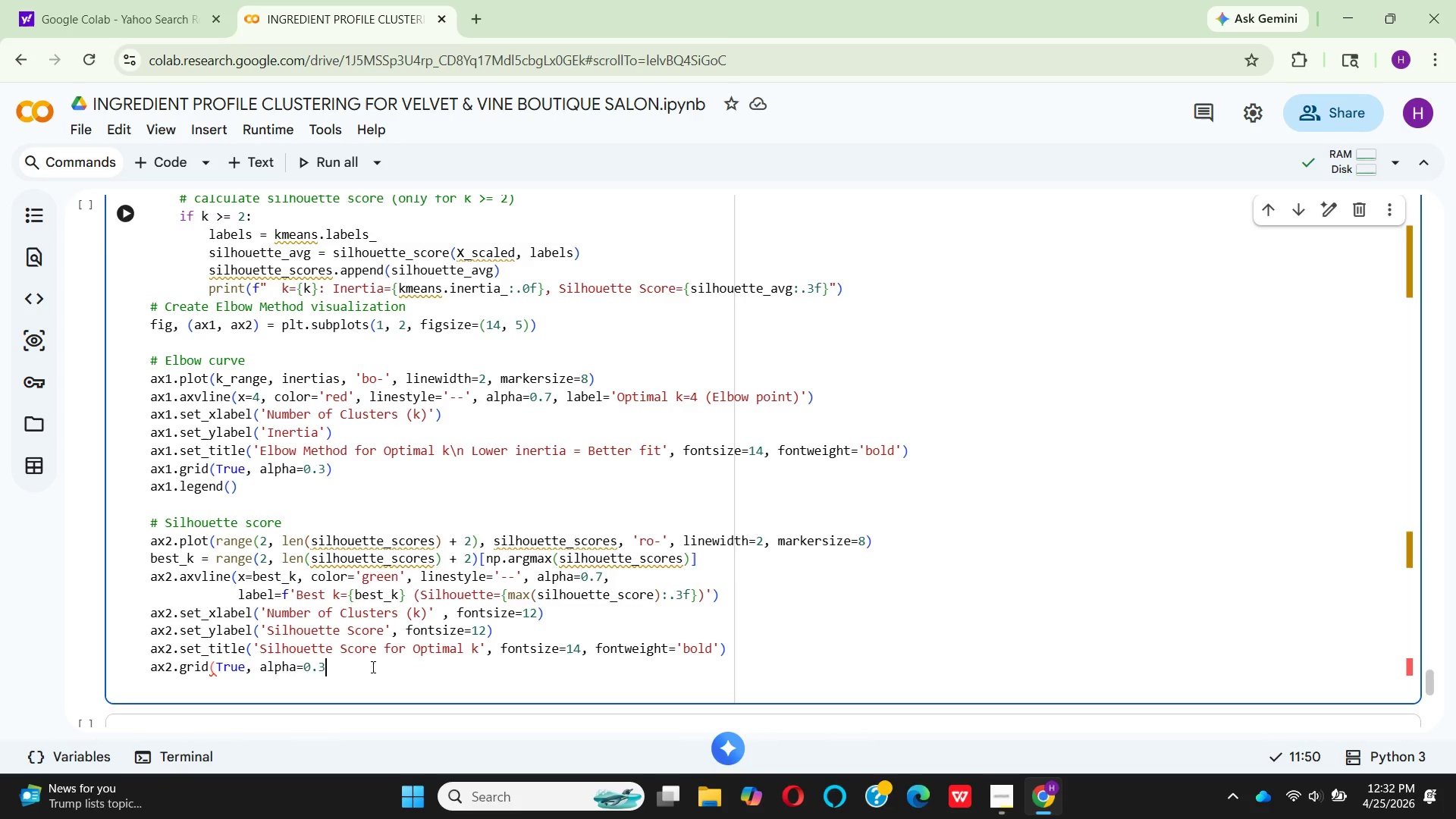 
wait(81.26)
 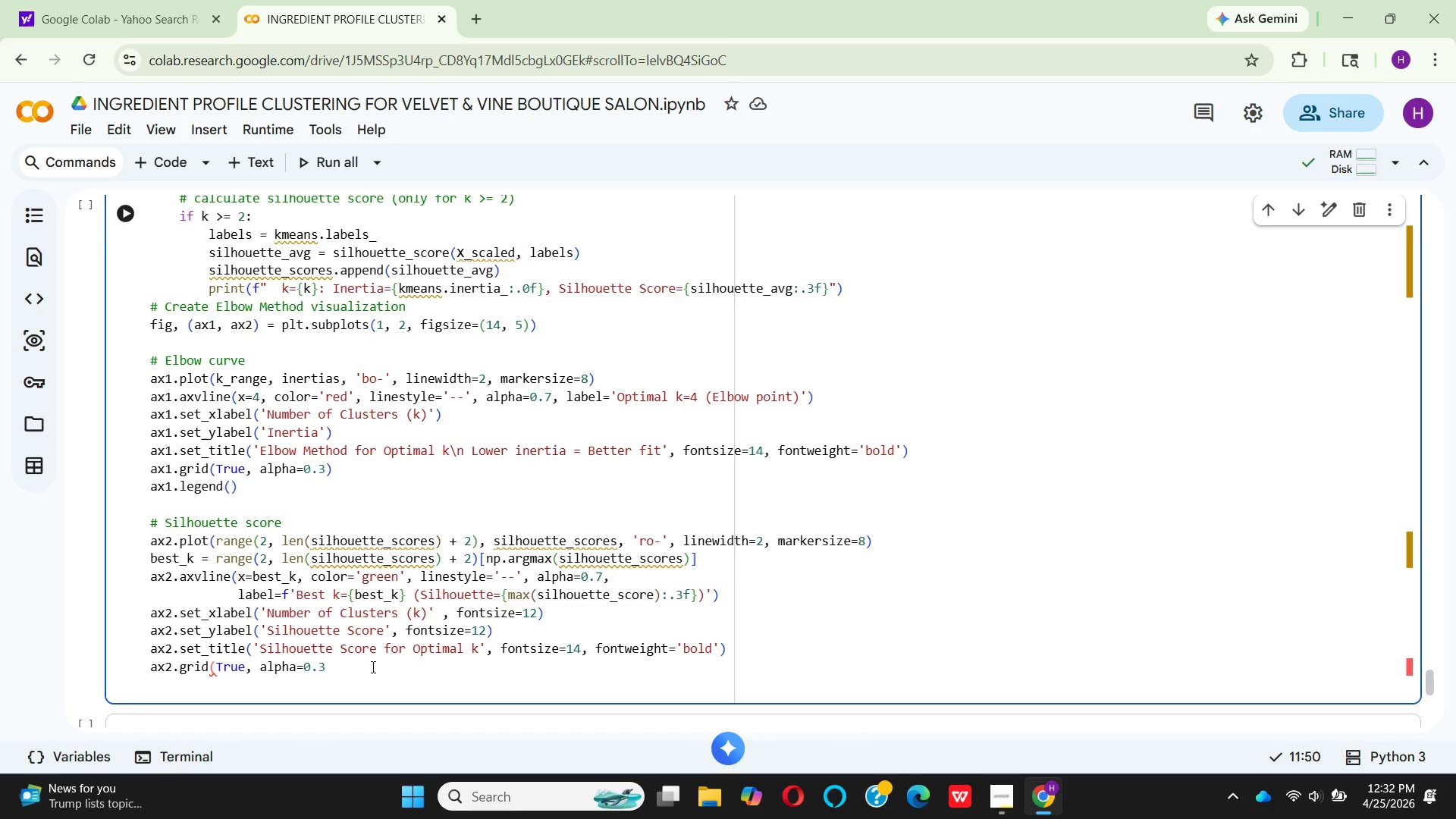 
key(Shift+0)
 